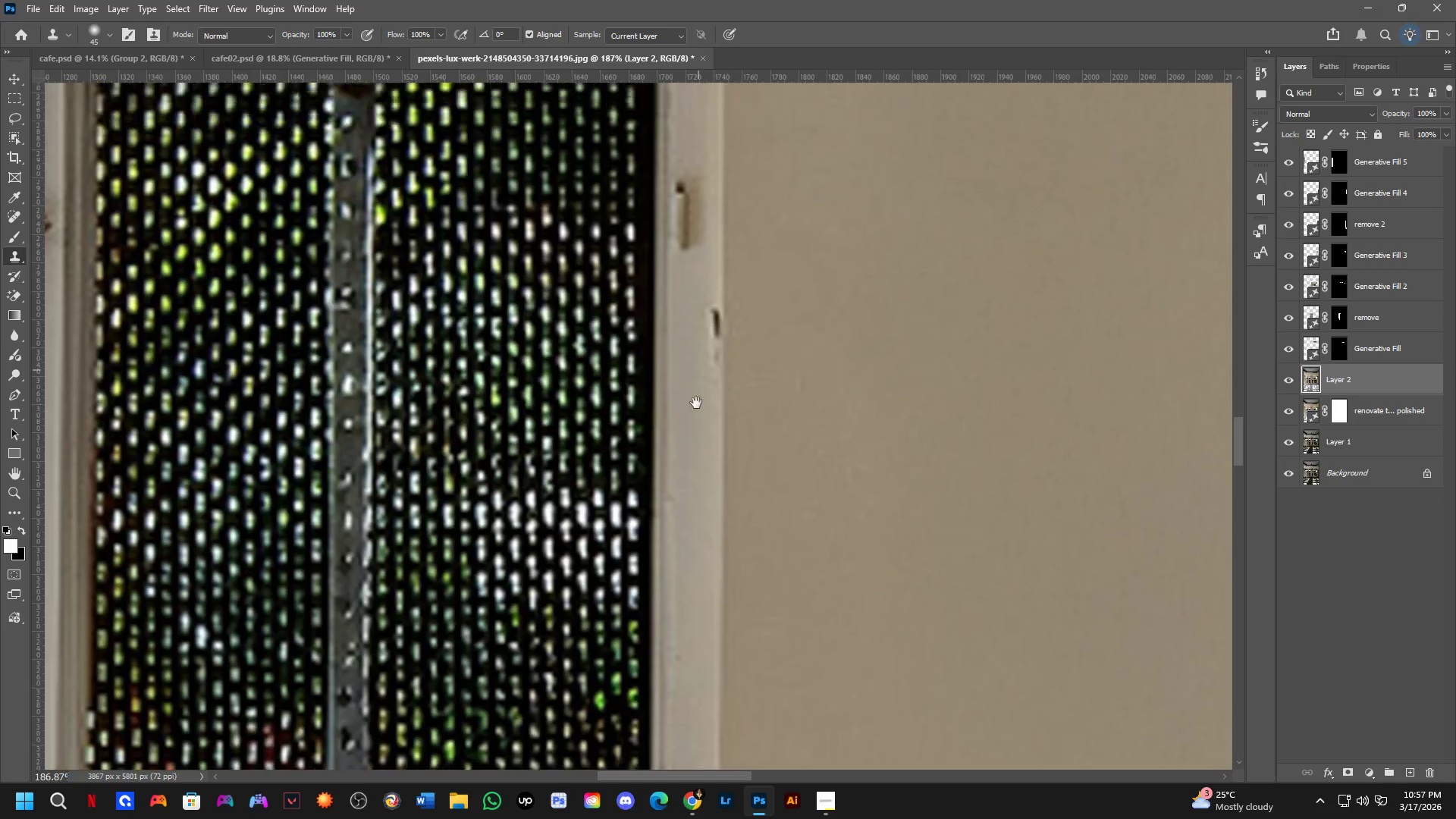 
left_click_drag(start_coordinate=[683, 524], to_coordinate=[700, 714])
 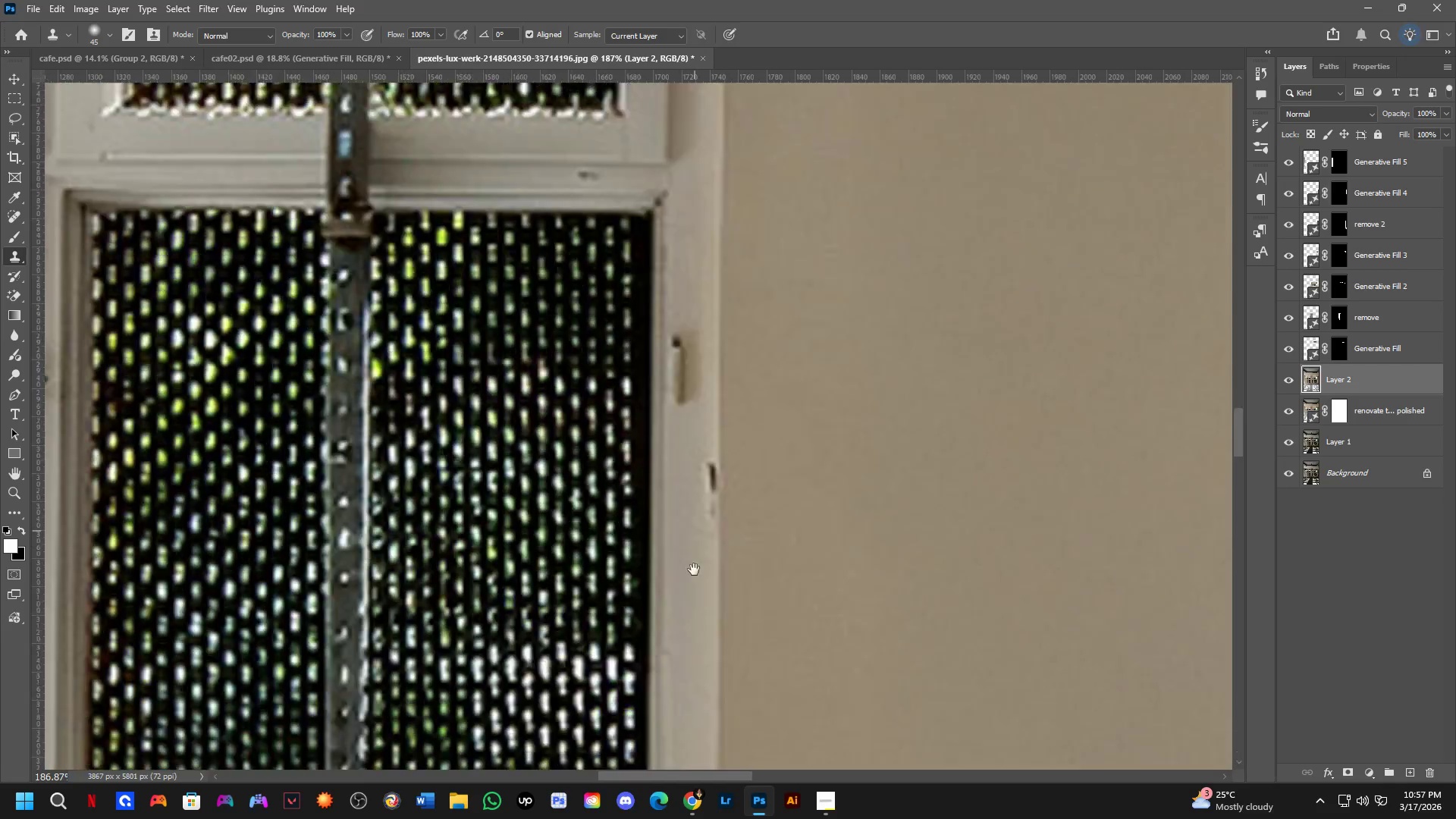 
scroll: coordinate [679, 578], scroll_direction: up, amount: 2.0
 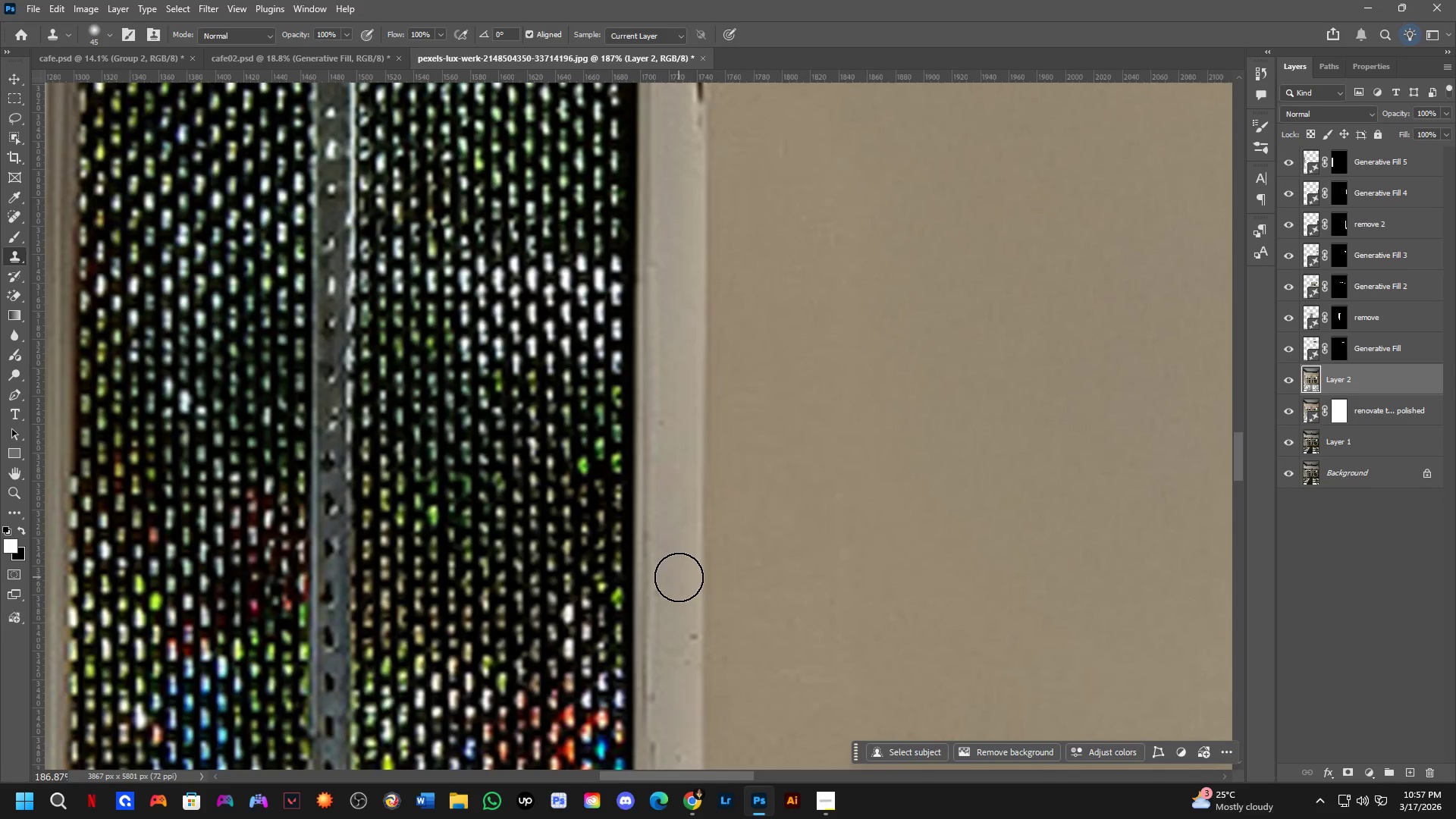 
key(Space)
 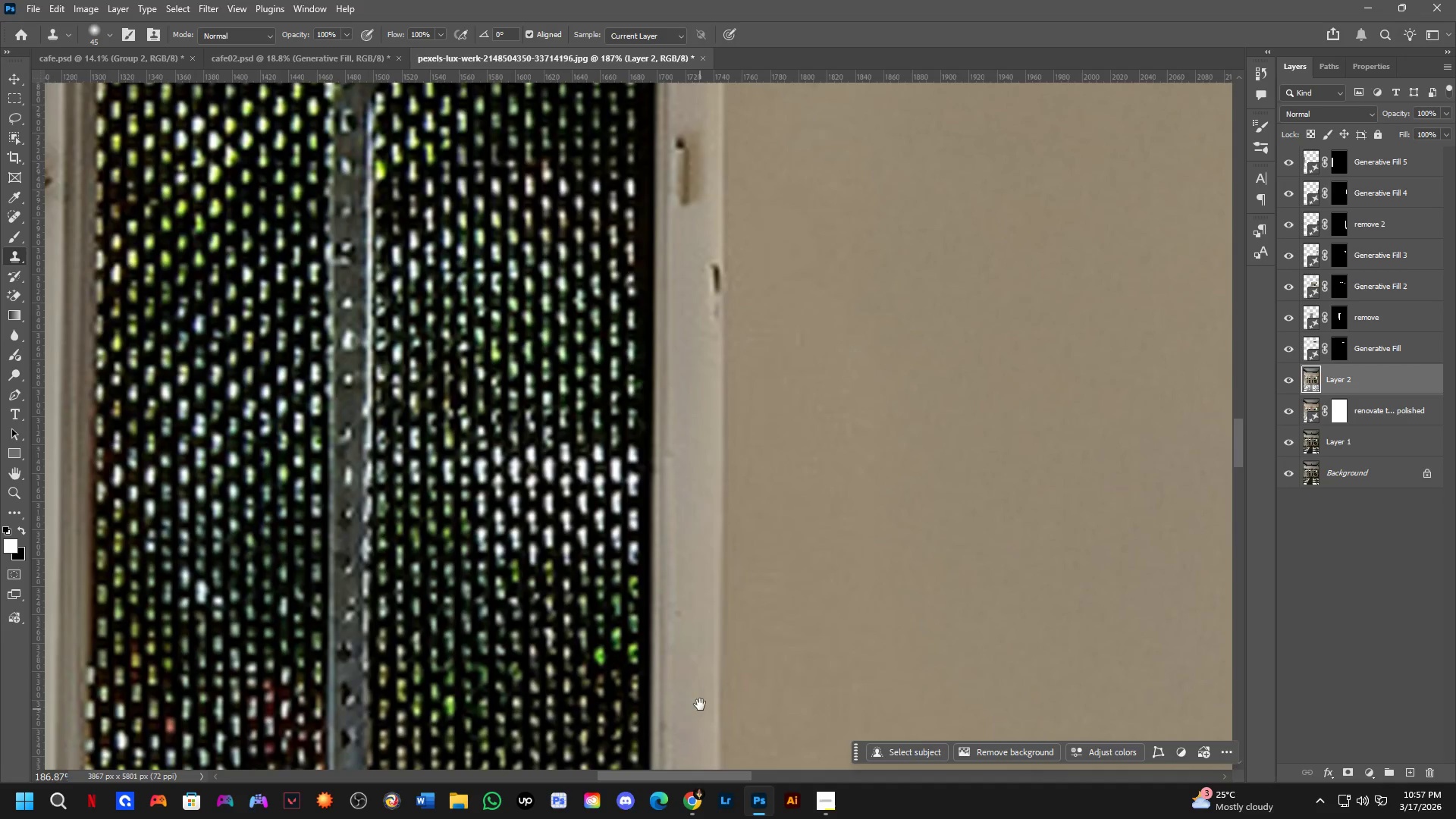 
key(Space)
 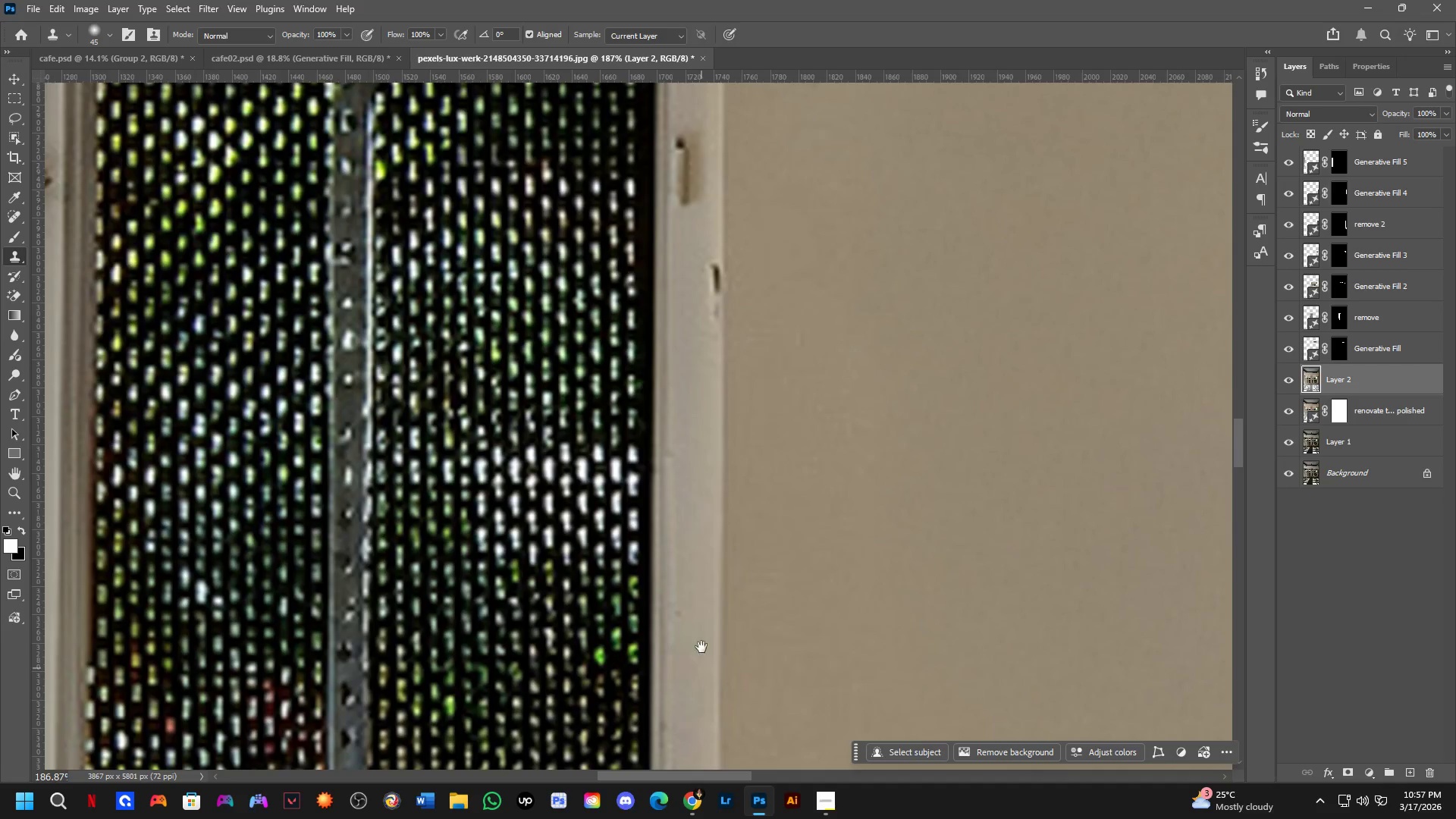 
key(Space)
 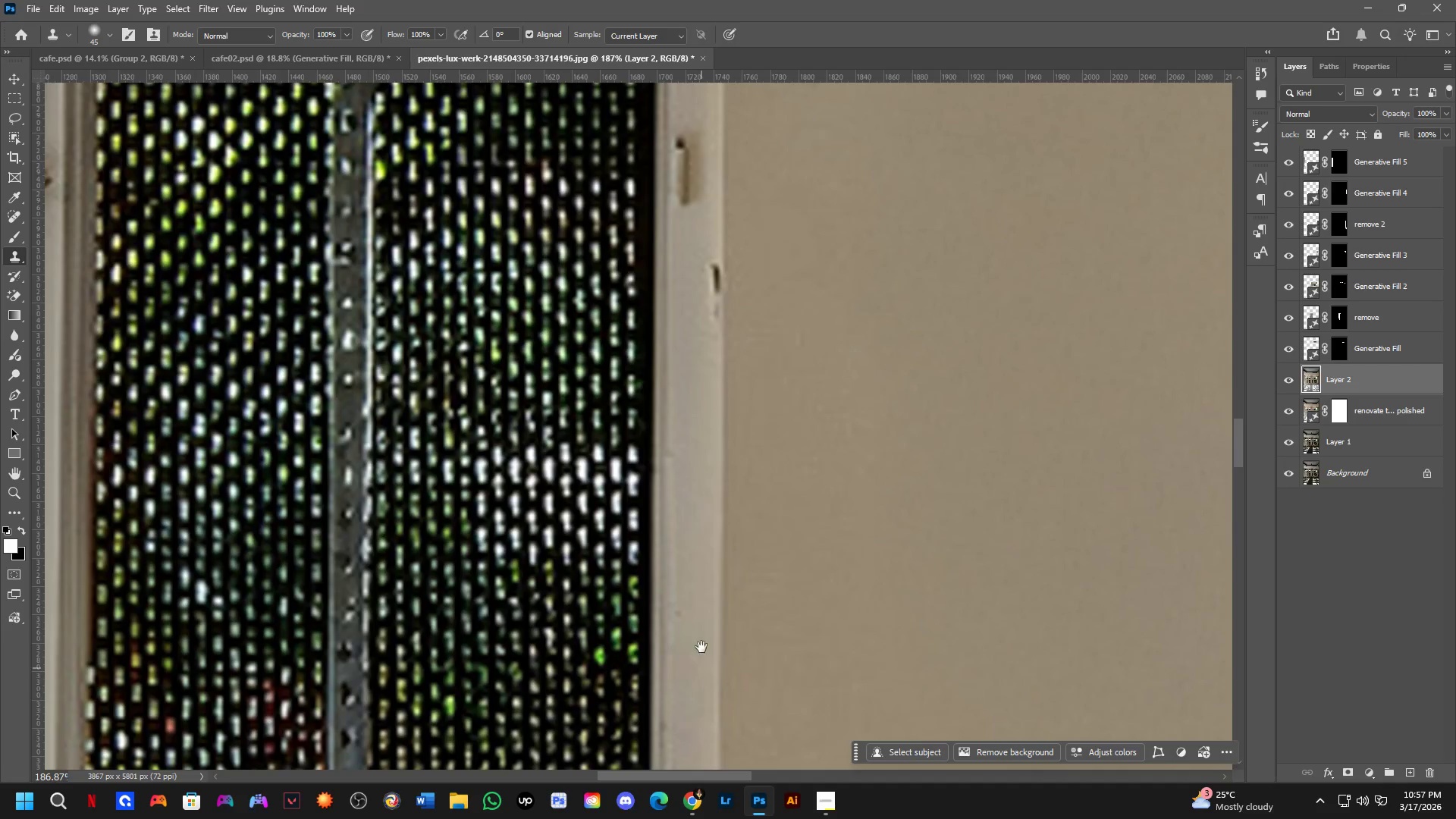 
key(Space)
 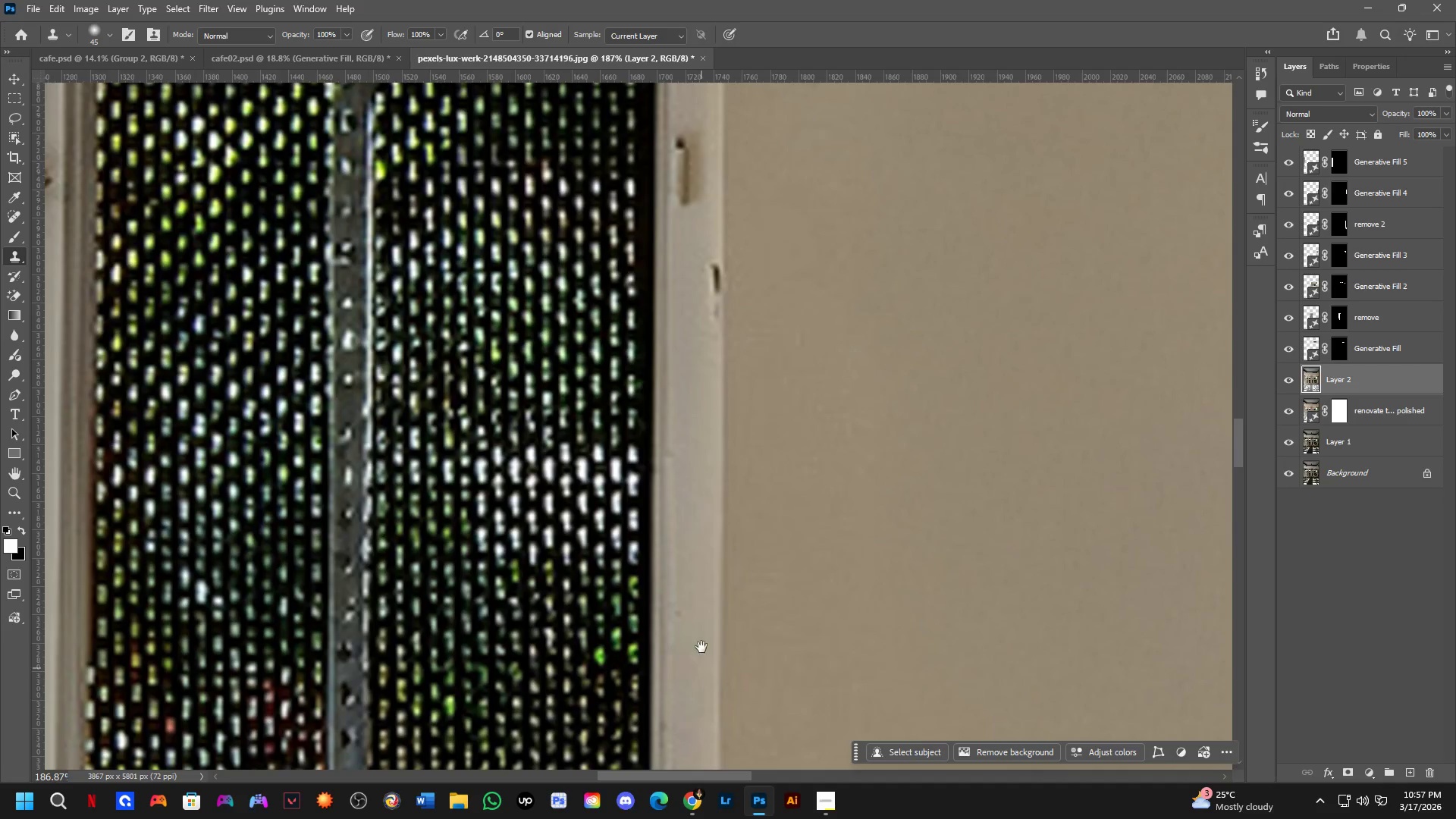 
key(Space)
 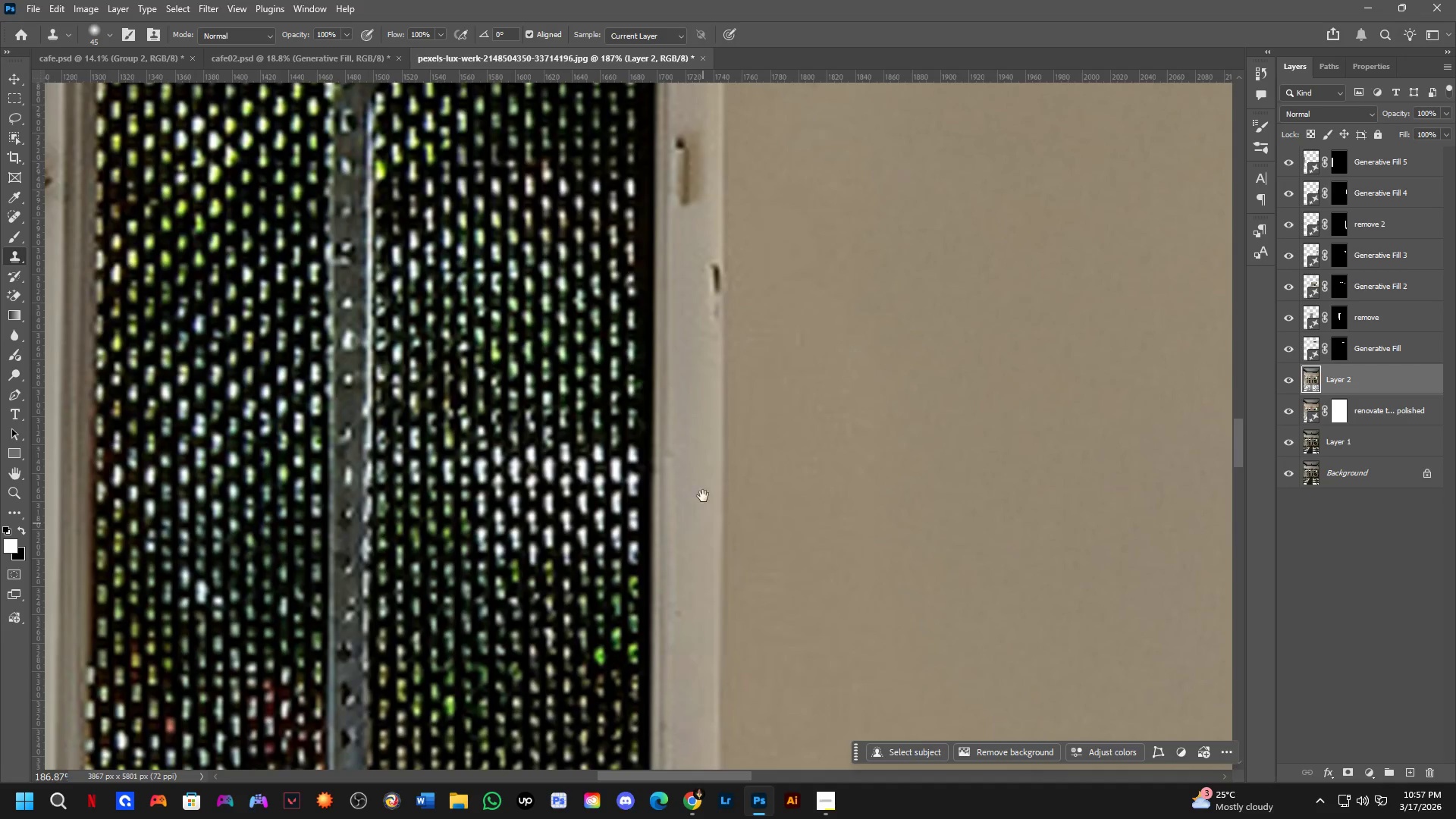 
key(Space)
 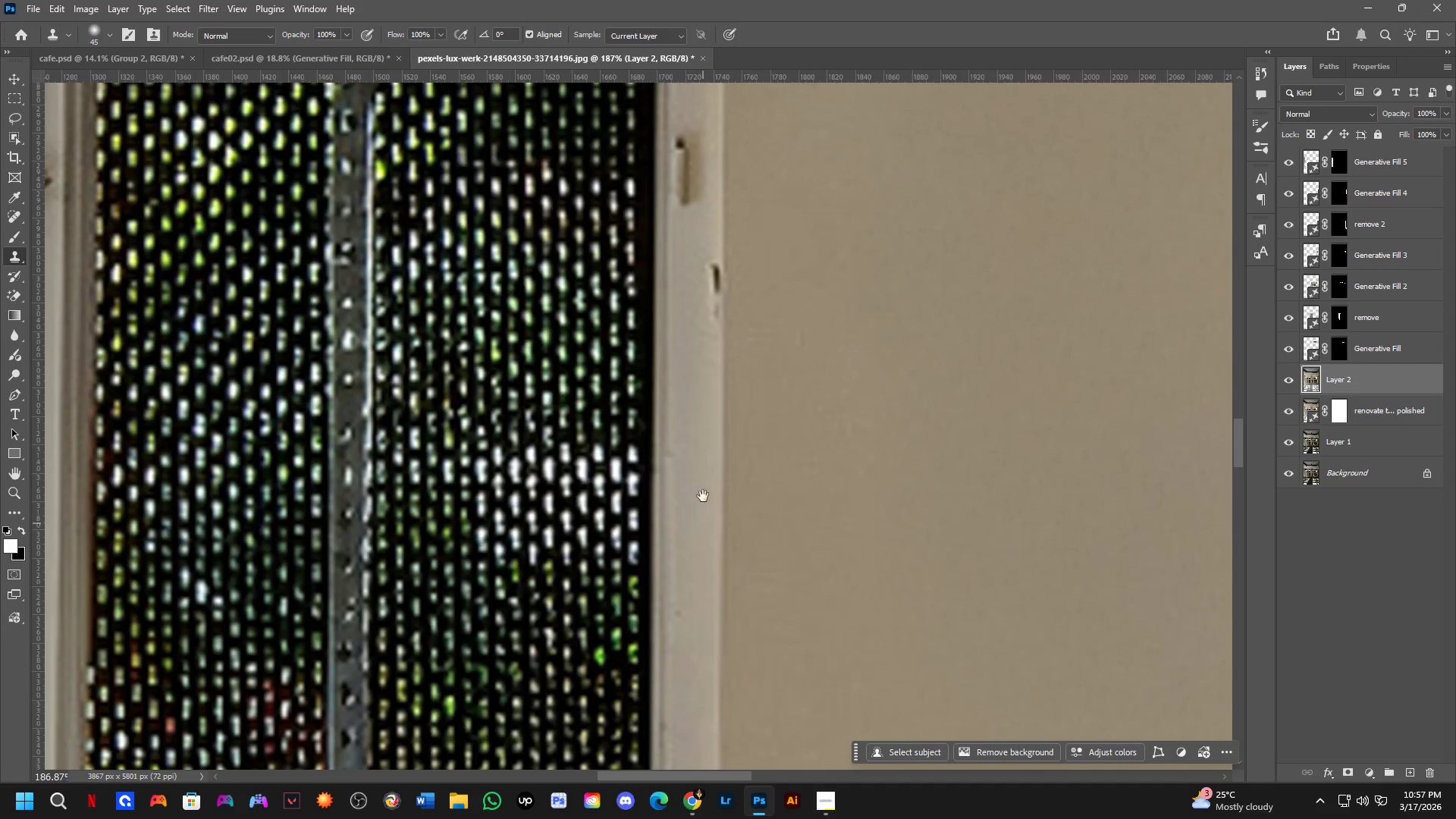 
key(Space)
 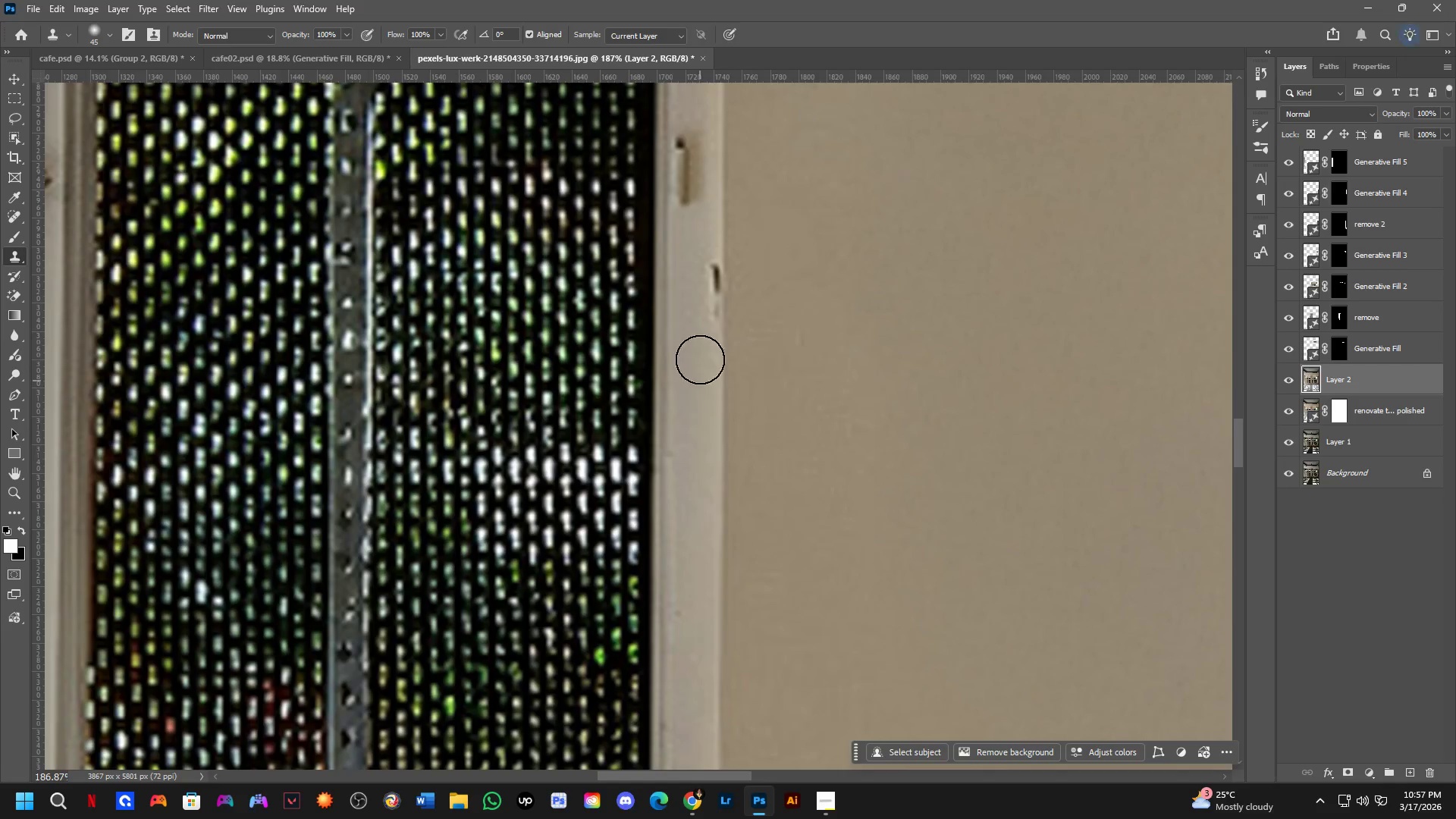 
hold_key(key=Space, duration=0.59)
 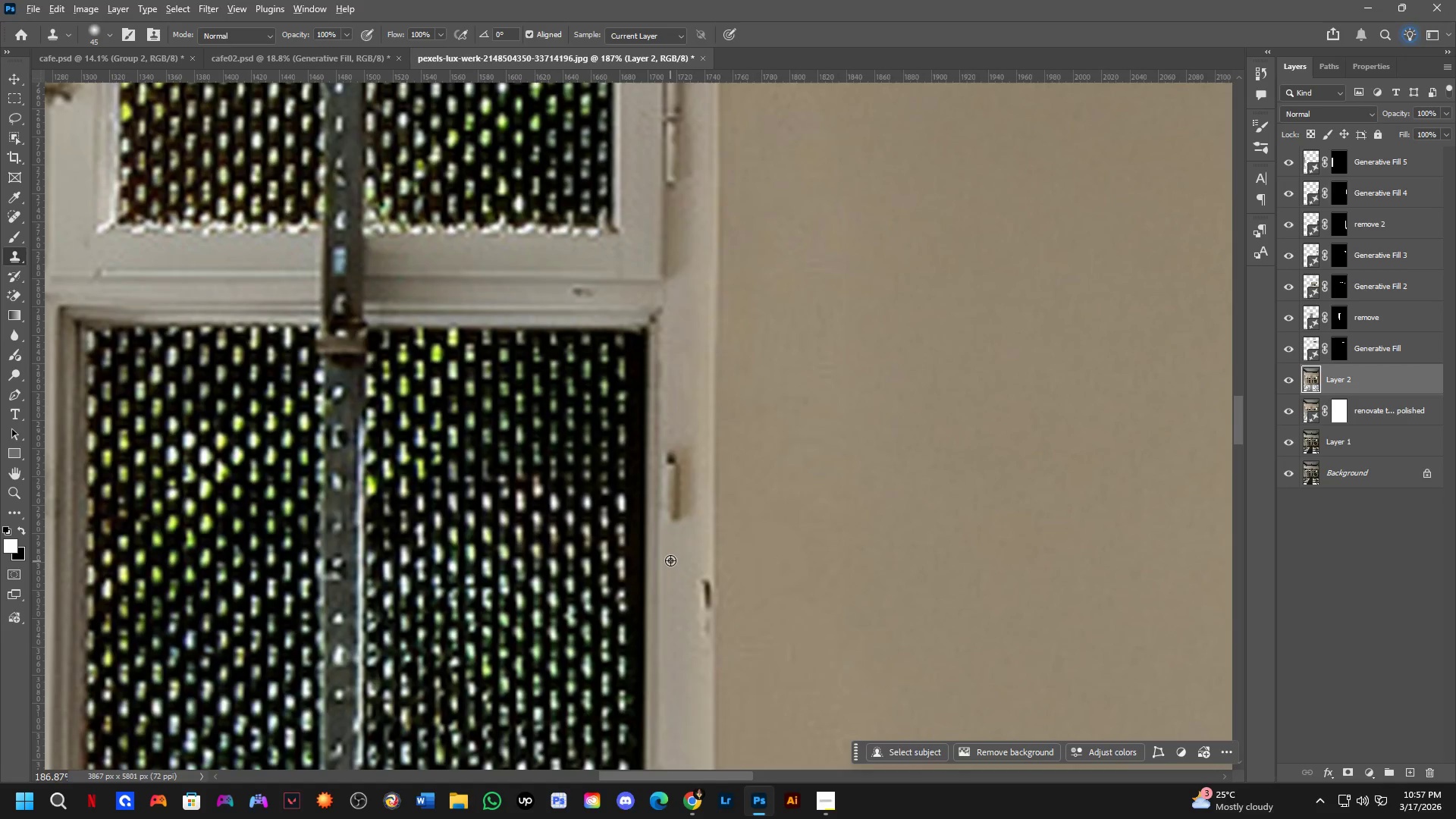 
left_click_drag(start_coordinate=[698, 316], to_coordinate=[689, 632])
 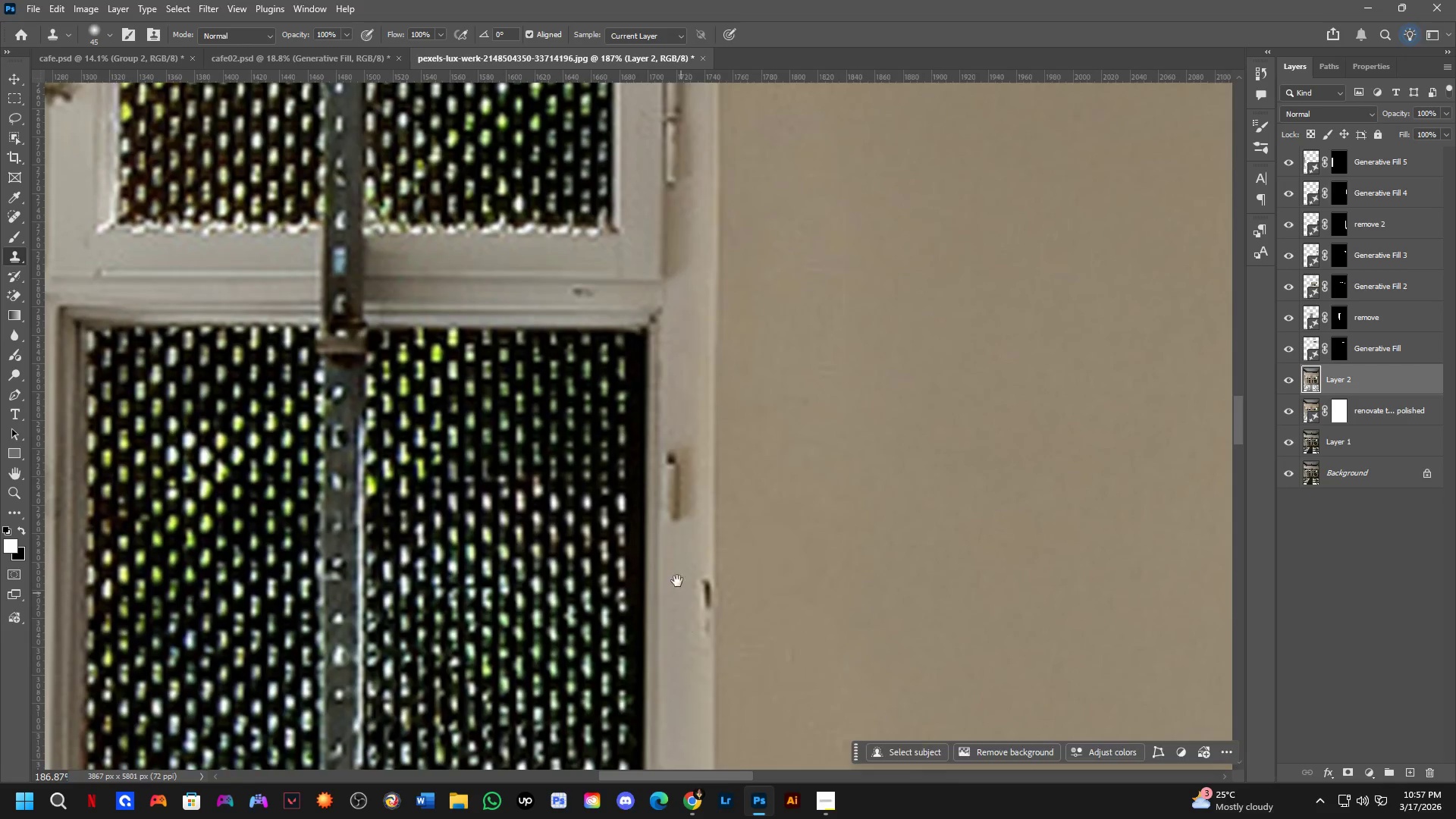 
hold_key(key=Space, duration=6.88)
 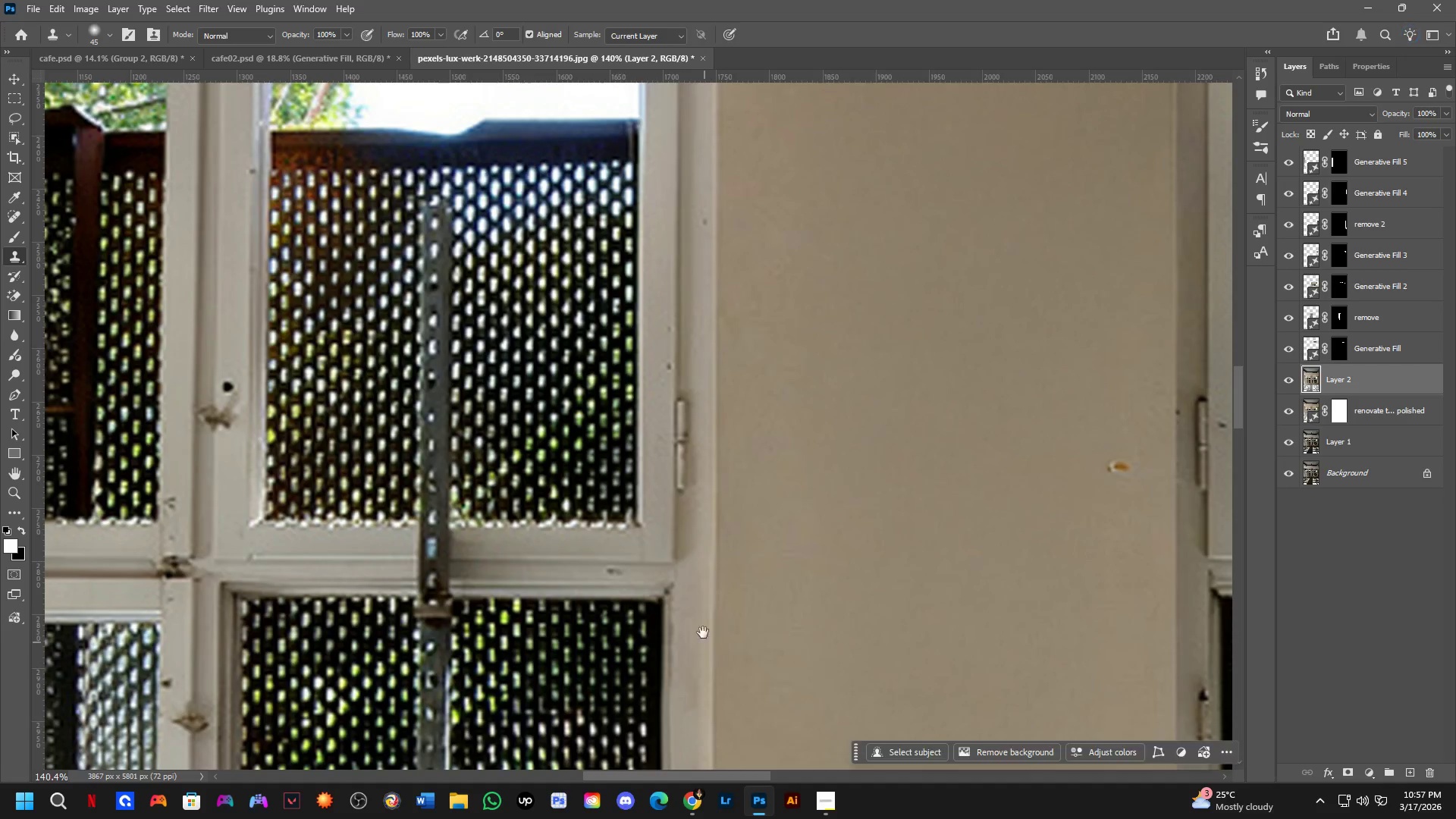 
hold_key(key=AltLeft, duration=0.88)
left_click([671, 557])
 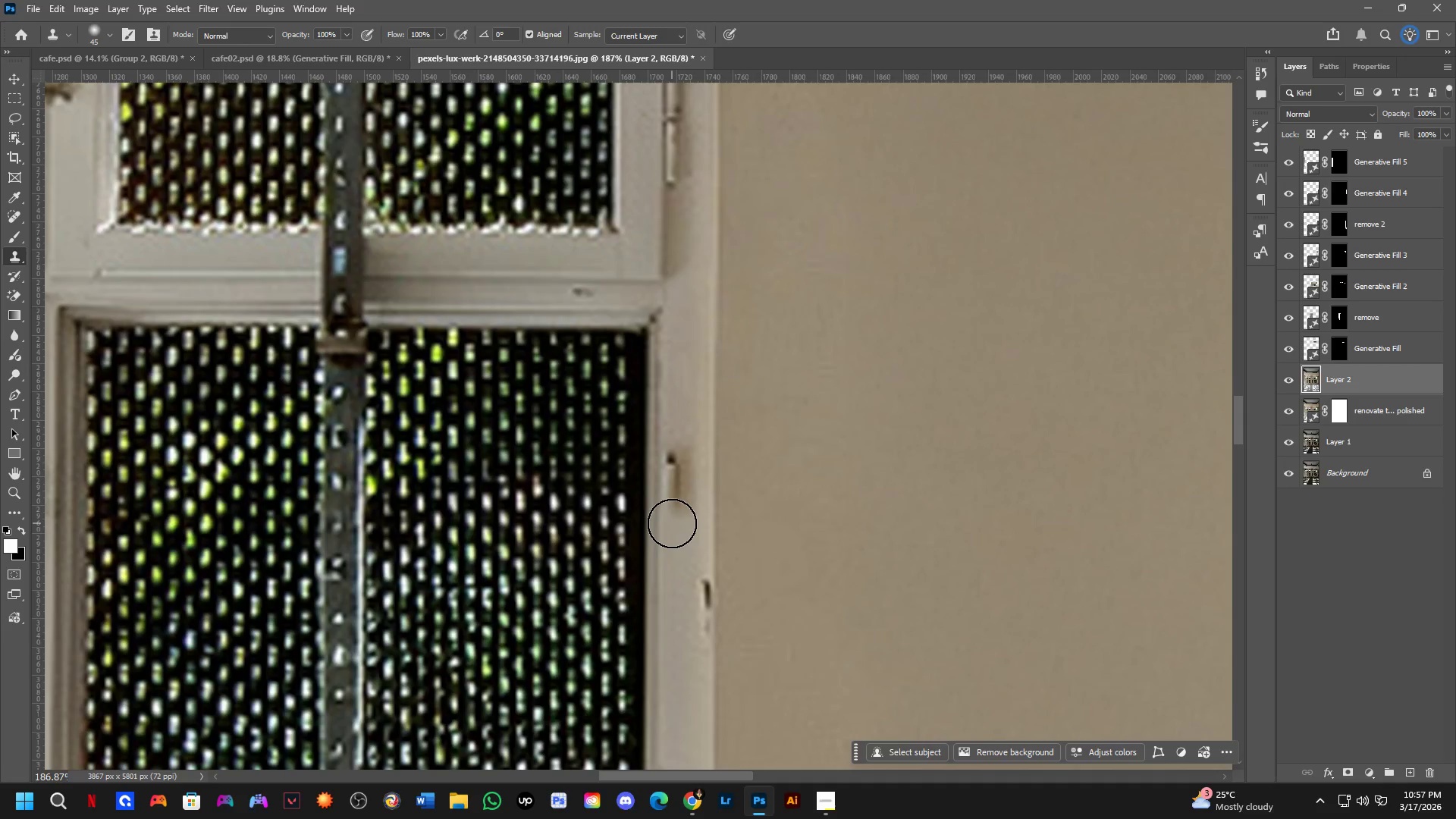 
left_click([670, 516])
 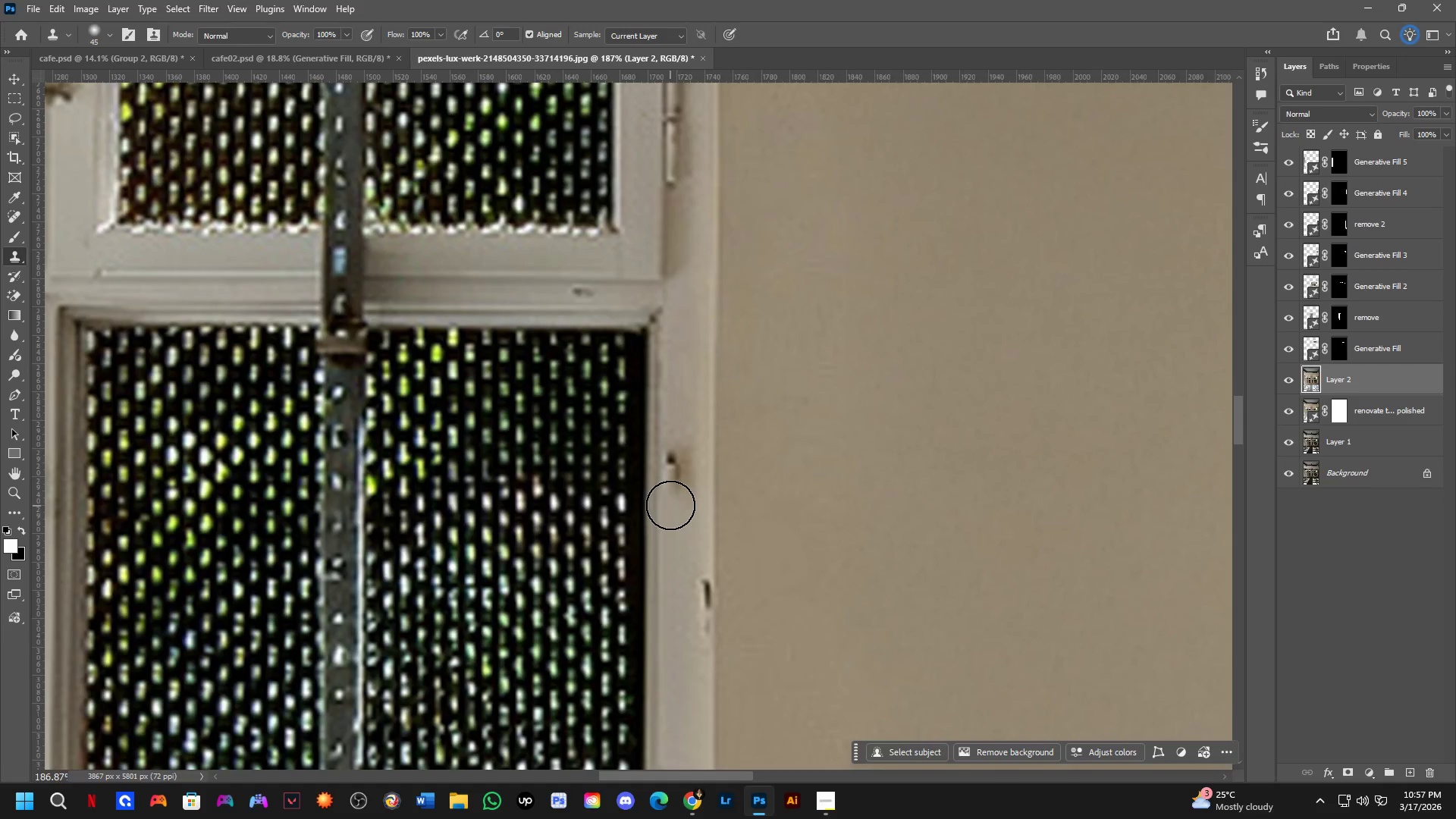 
left_click_drag(start_coordinate=[671, 494], to_coordinate=[671, 488])
 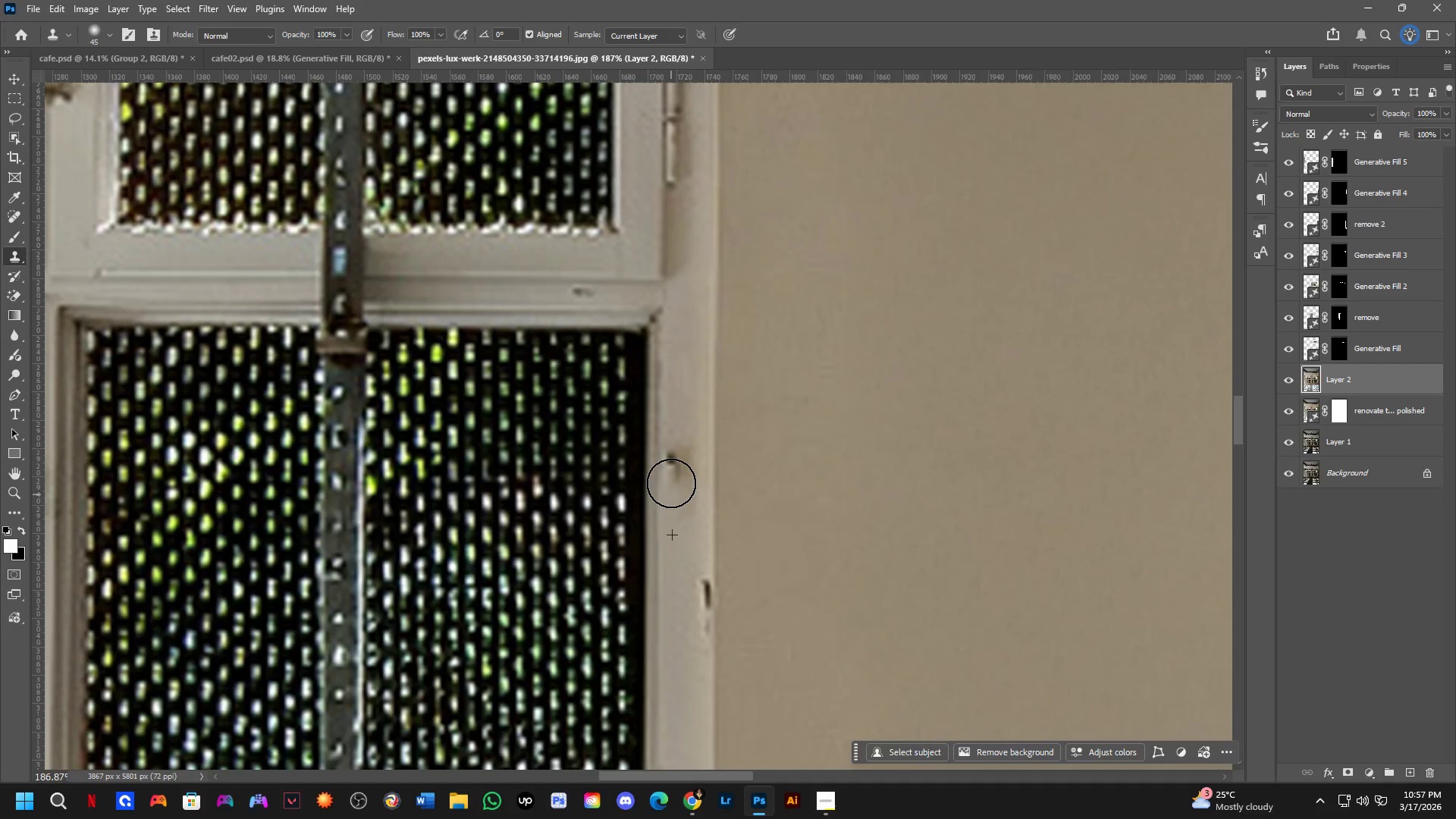 
left_click_drag(start_coordinate=[672, 476], to_coordinate=[672, 471])
 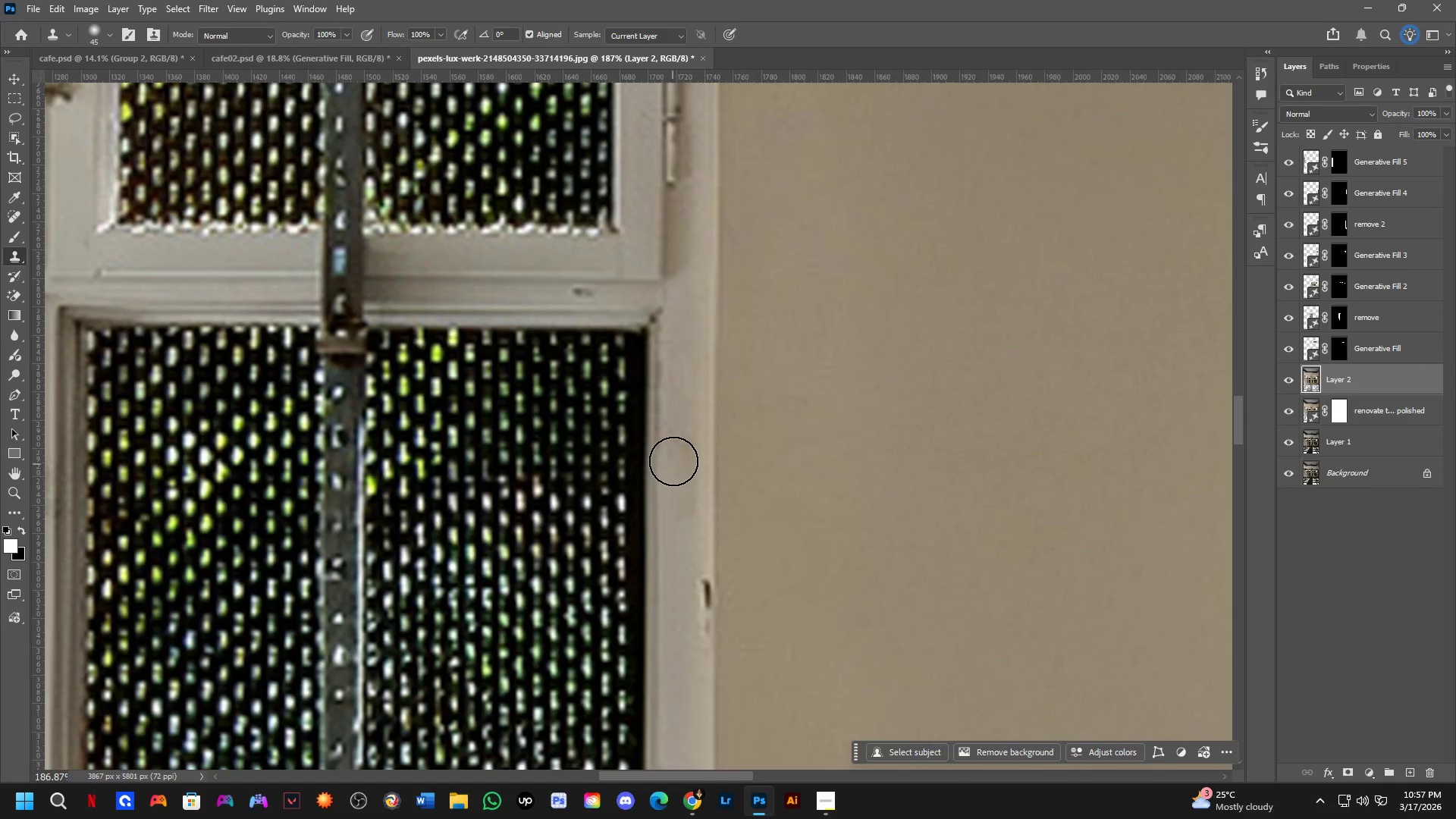 
left_click_drag(start_coordinate=[673, 456], to_coordinate=[681, 544])
 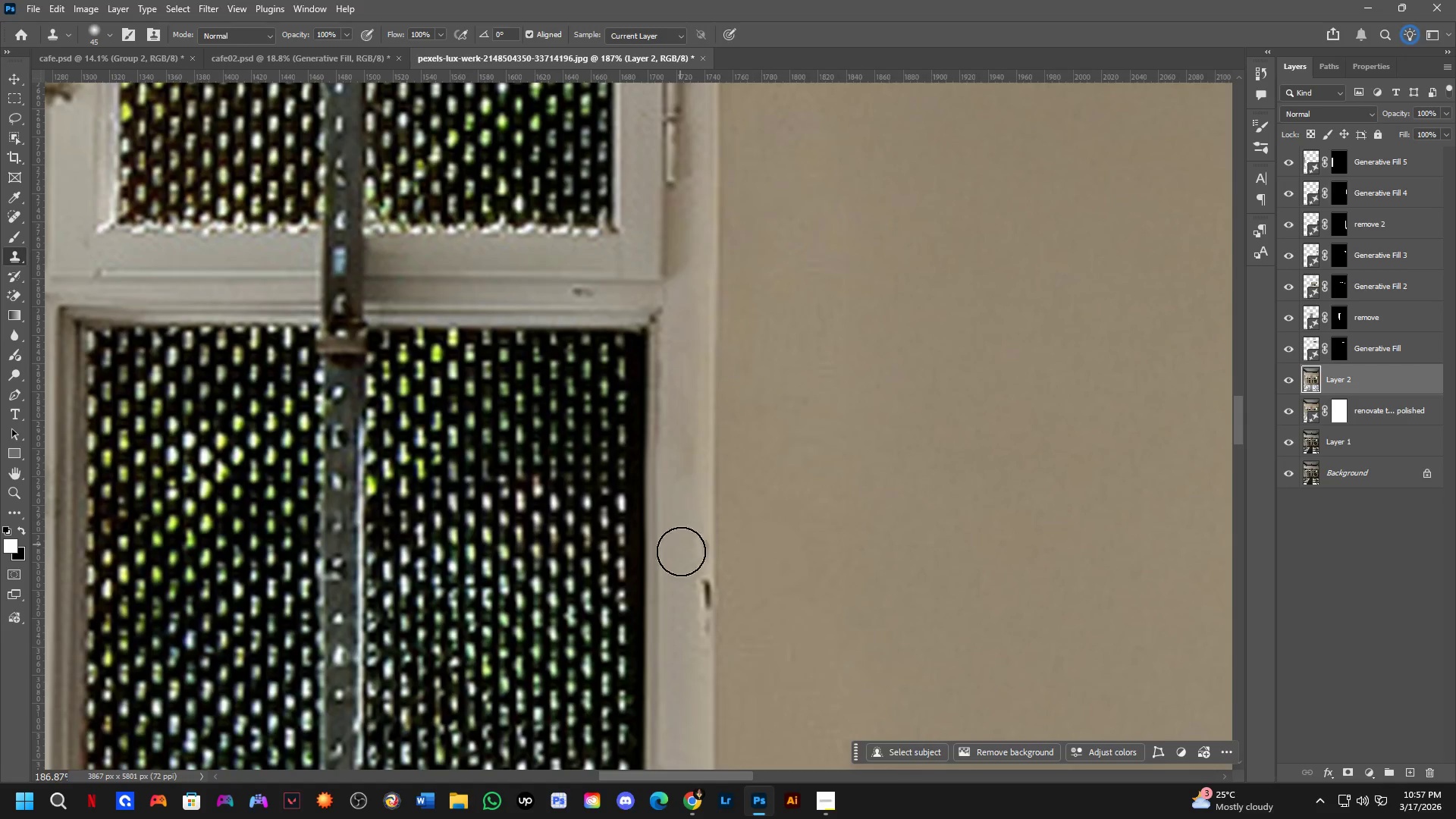 
hold_key(key=AltLeft, duration=0.64)
 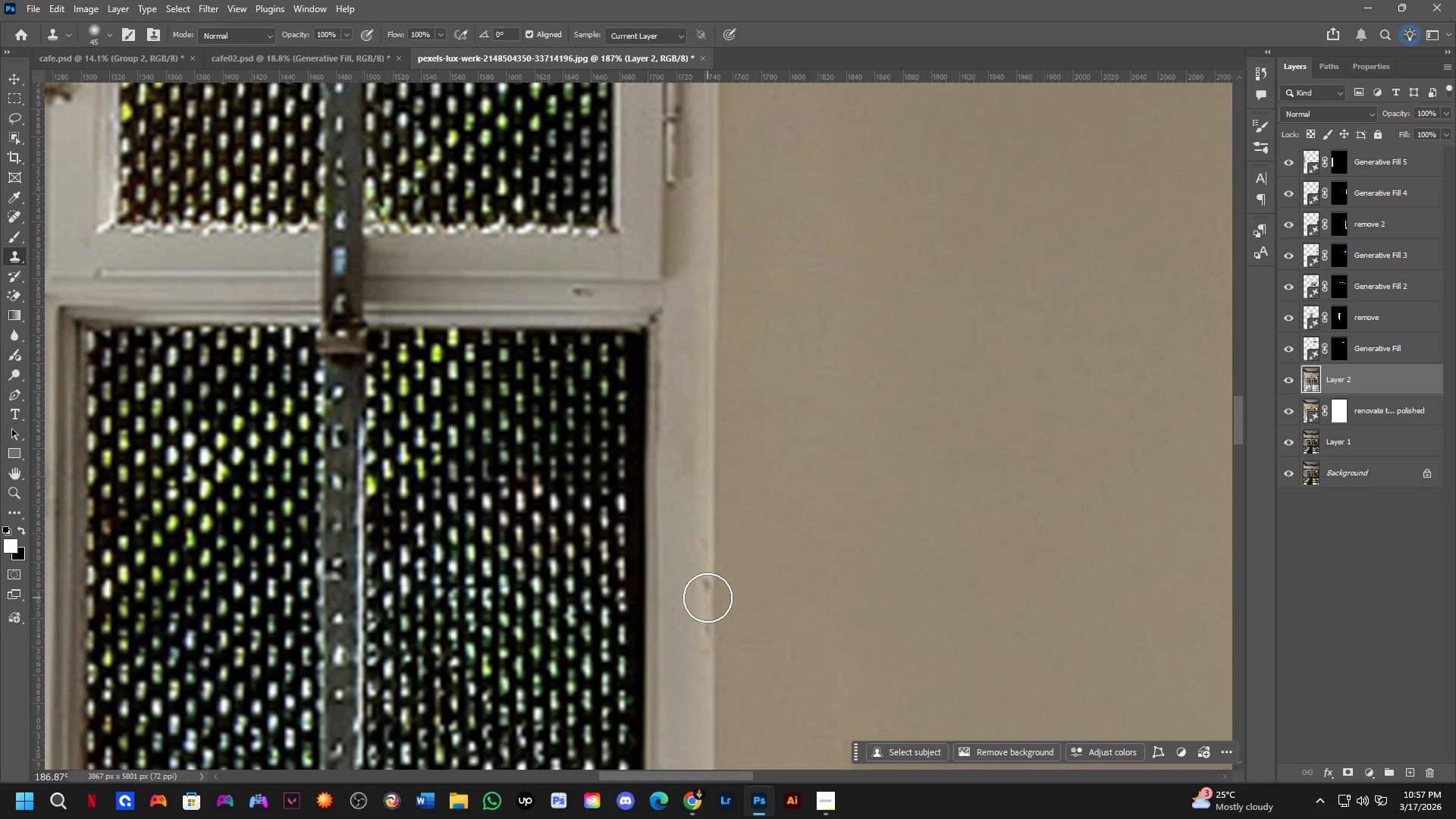 
left_click([709, 601])
 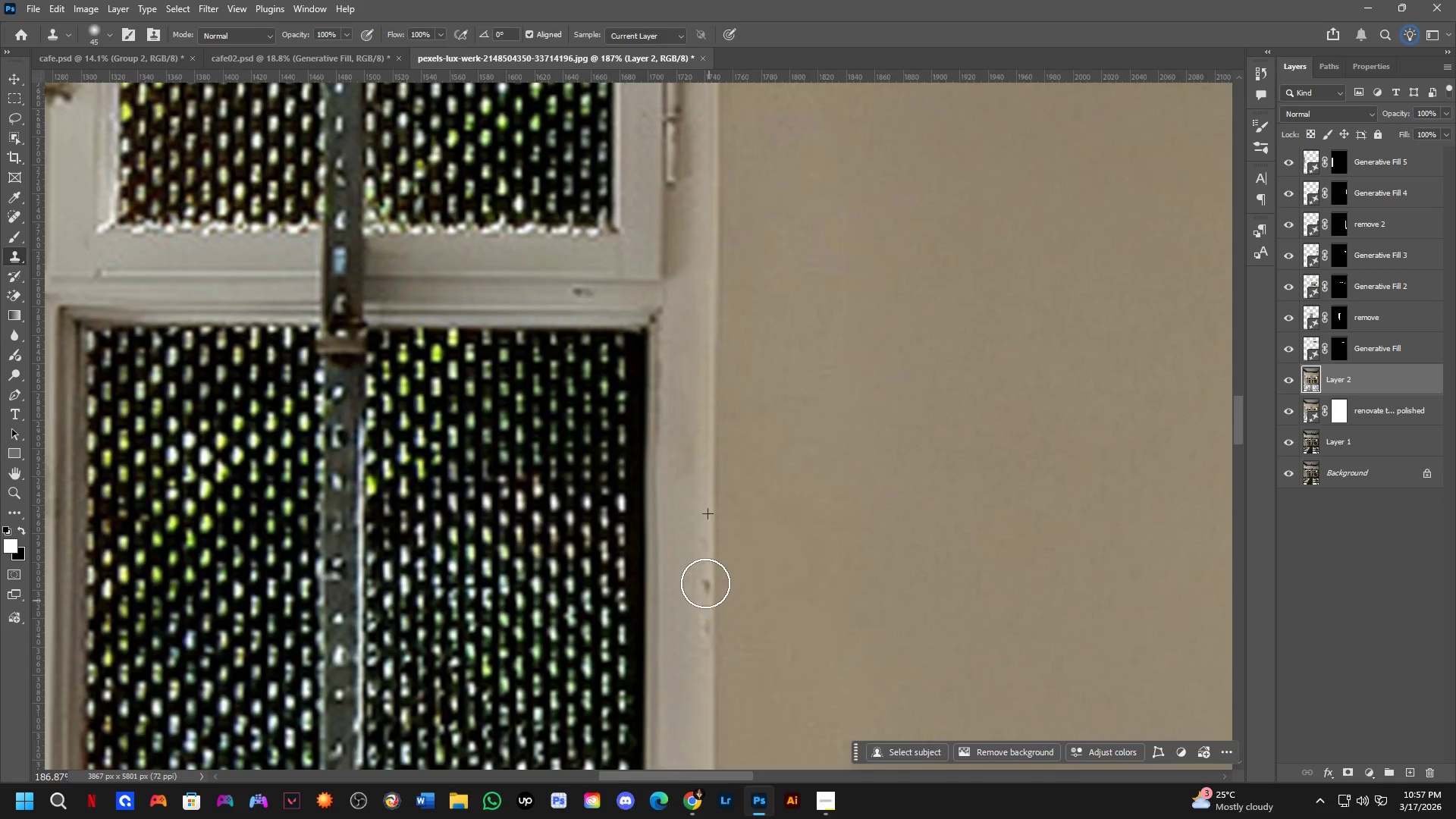 
left_click_drag(start_coordinate=[701, 560], to_coordinate=[708, 636])
 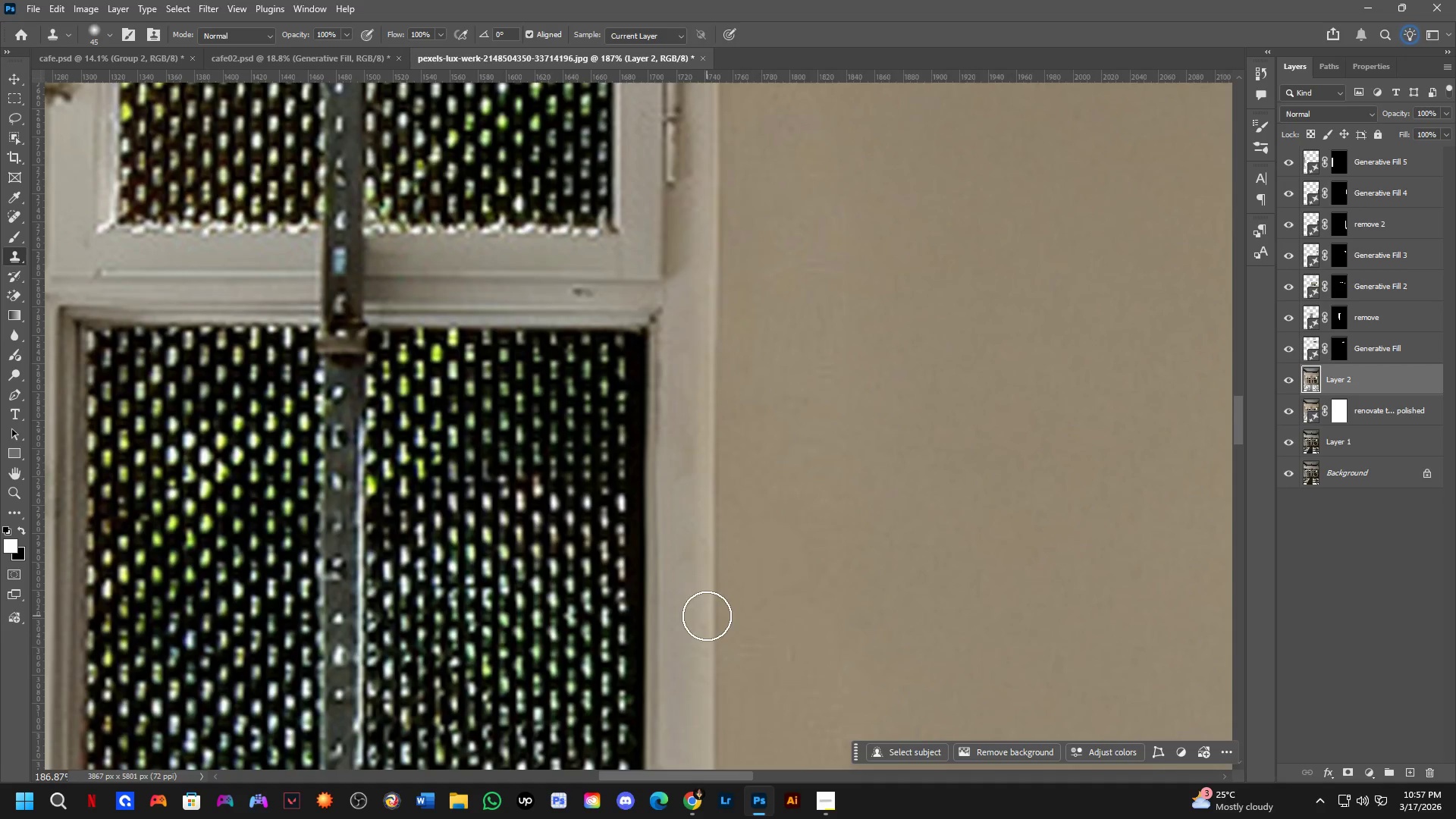 
left_click_drag(start_coordinate=[707, 616], to_coordinate=[703, 641])
 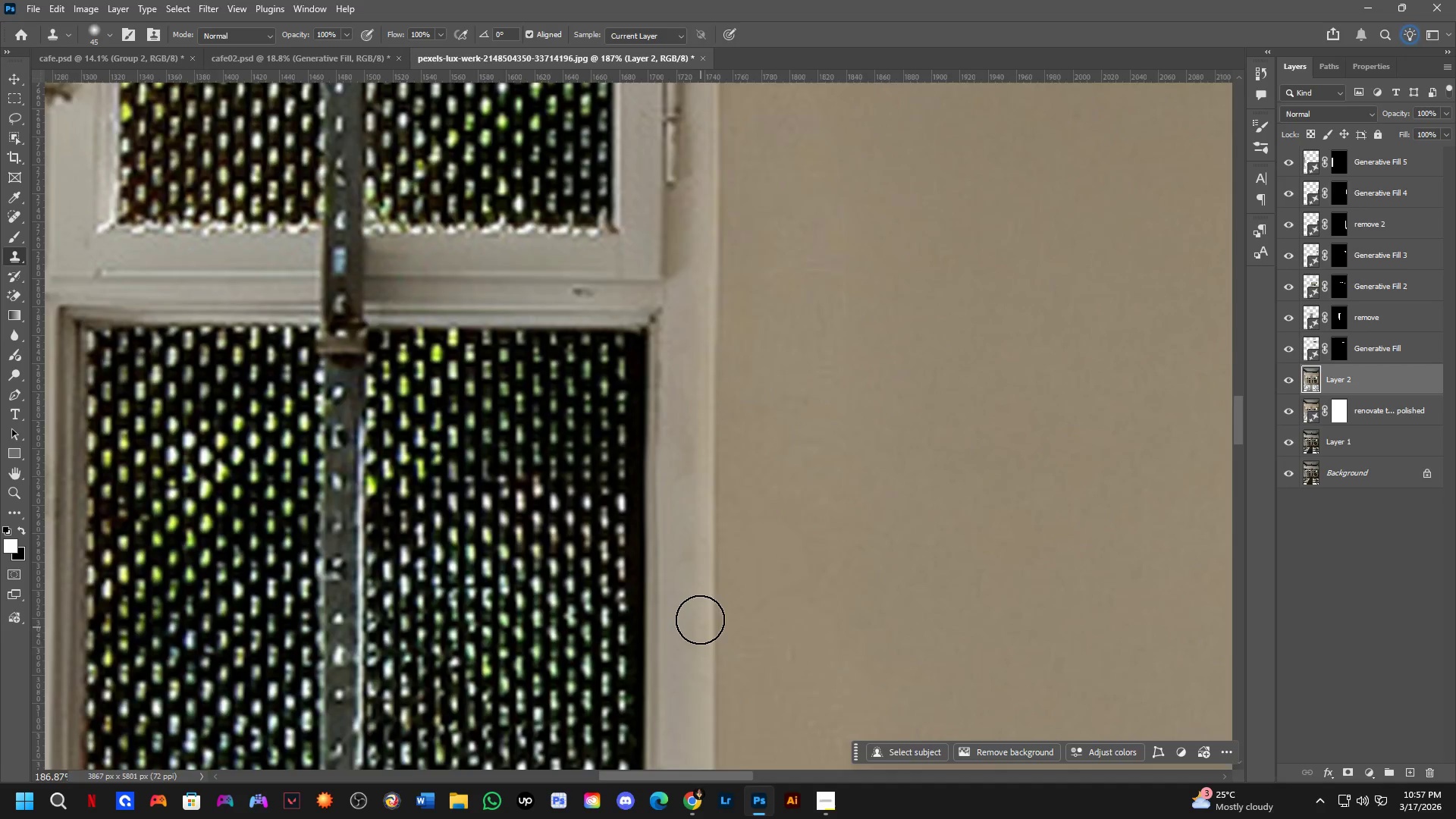 
hold_key(key=Space, duration=0.61)
 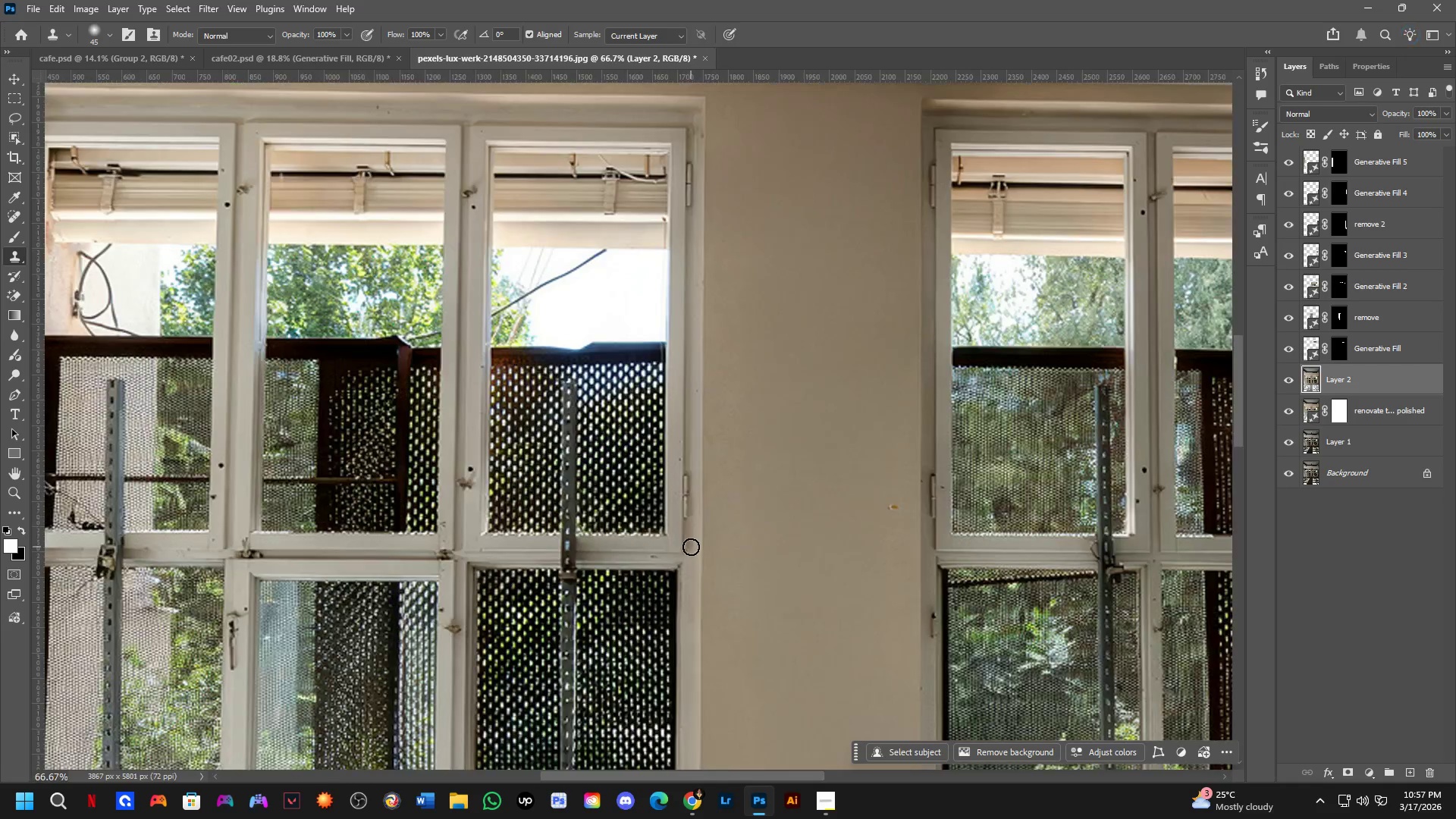 
left_click_drag(start_coordinate=[704, 461], to_coordinate=[706, 661])
 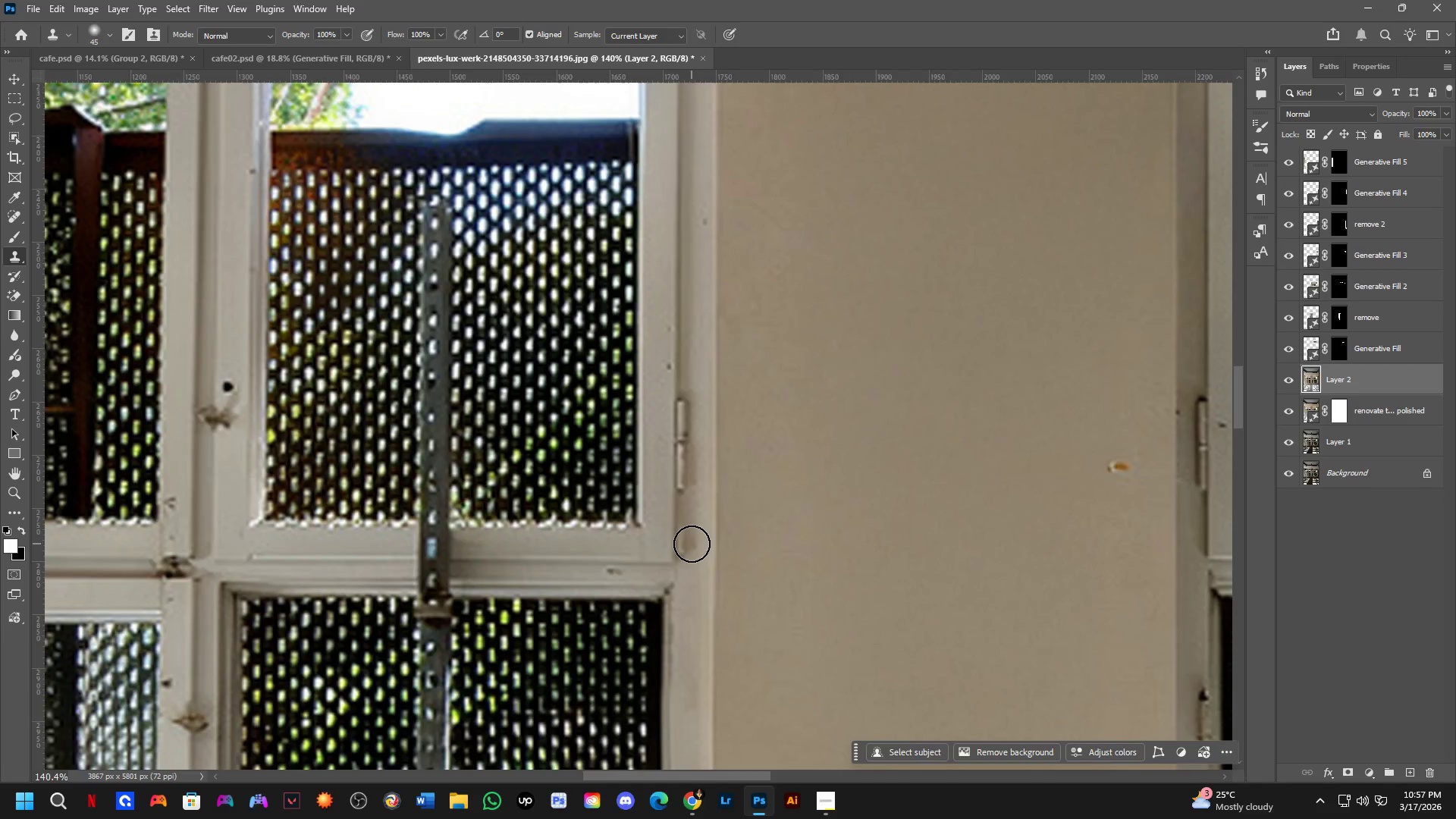 
scroll: coordinate [700, 612], scroll_direction: down, amount: 3.0
 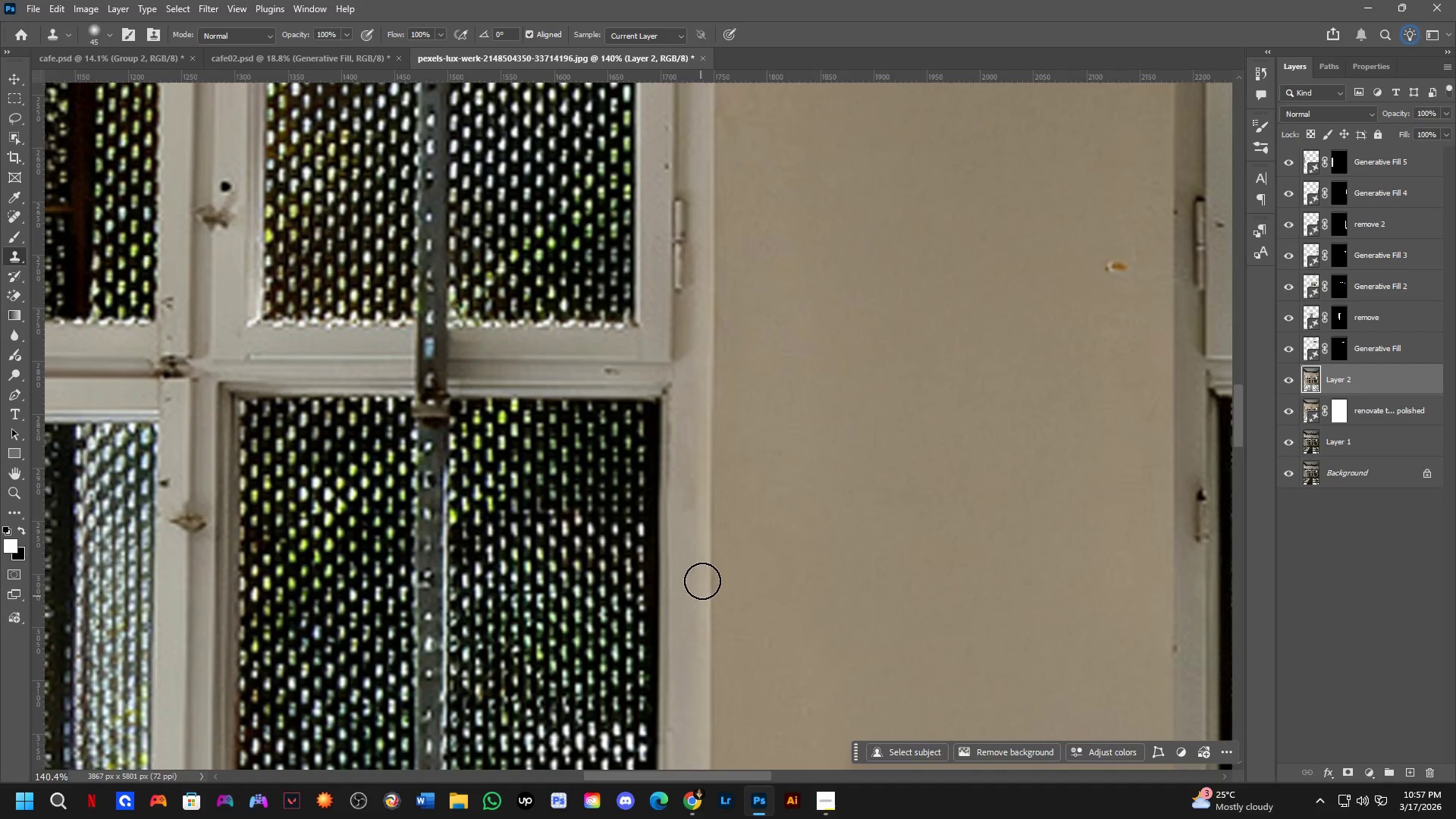 
key(Shift+ShiftLeft)
 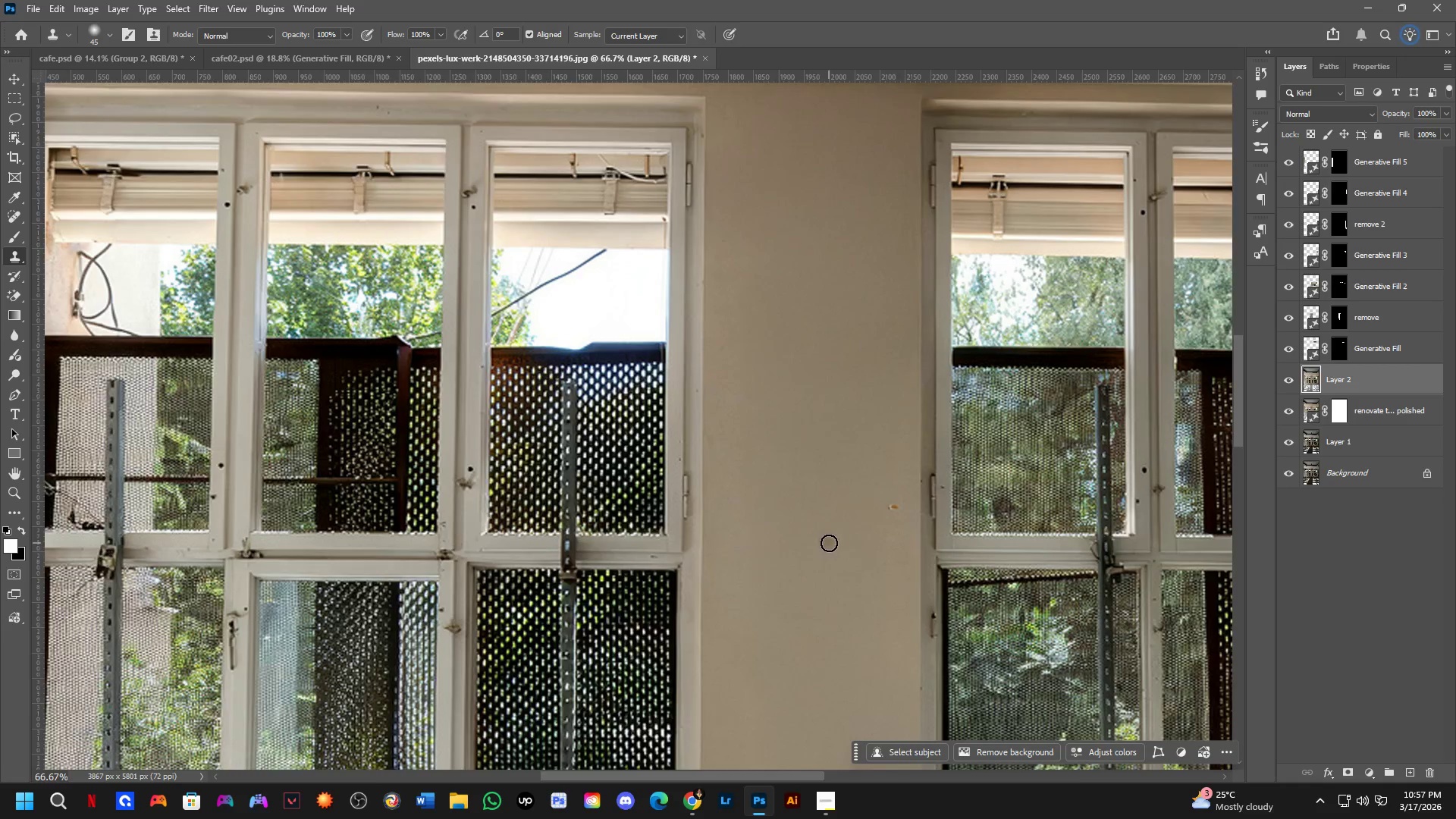 
scroll: coordinate [691, 544], scroll_direction: down, amount: 4.0
 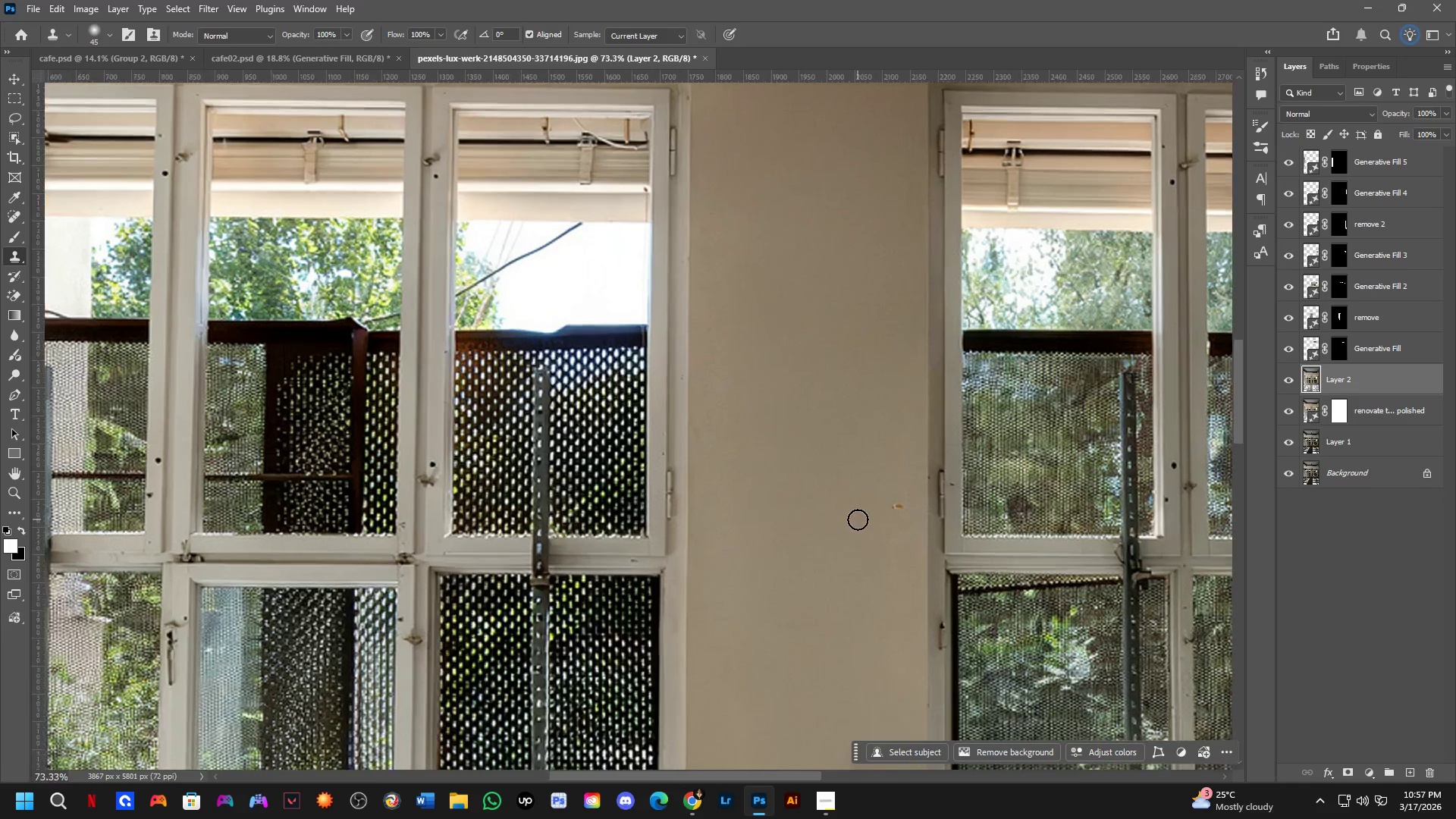 
hold_key(key=AltLeft, duration=0.33)
left_click([912, 442])
 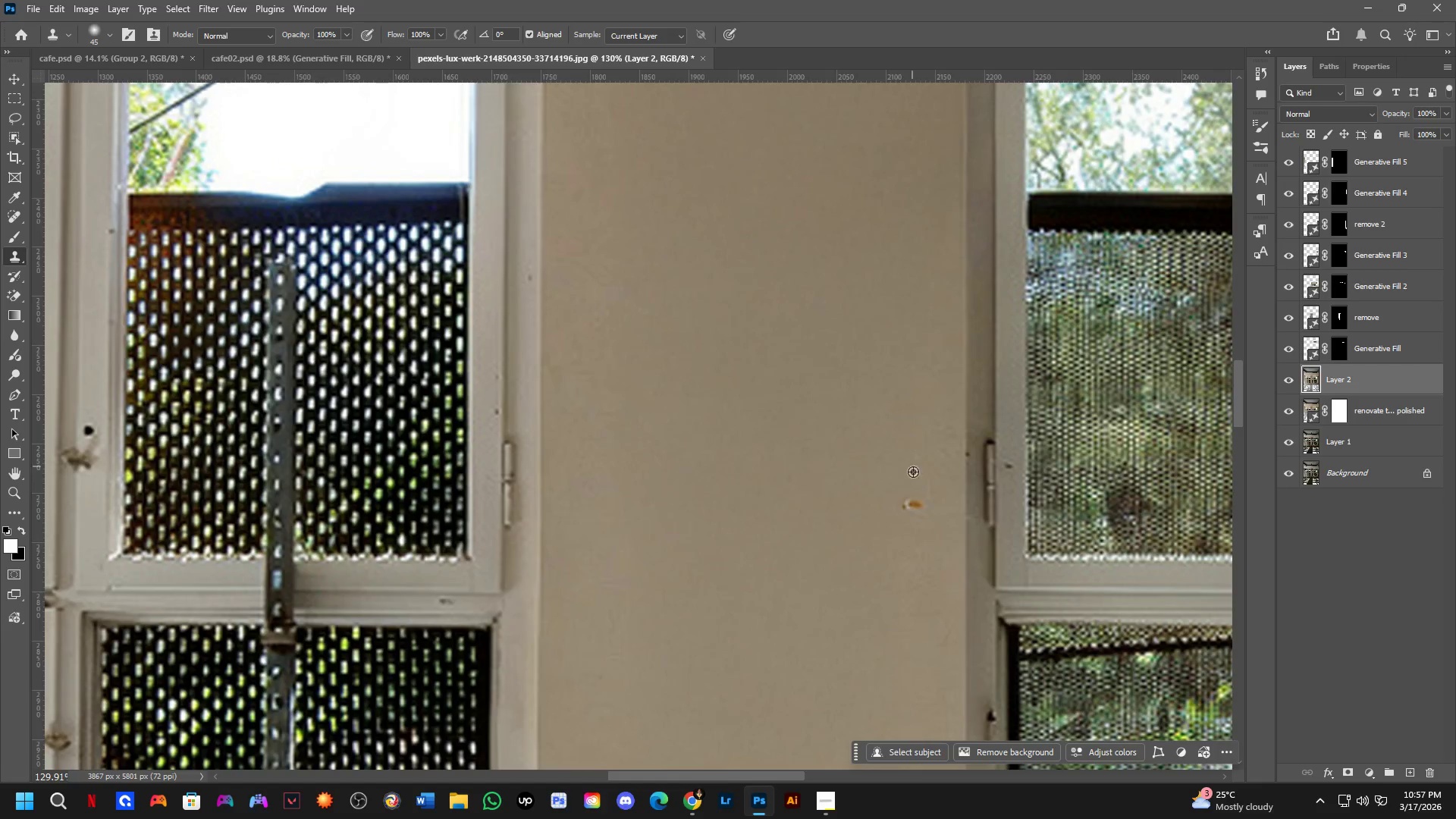 
left_click_drag(start_coordinate=[914, 500], to_coordinate=[914, 516])
 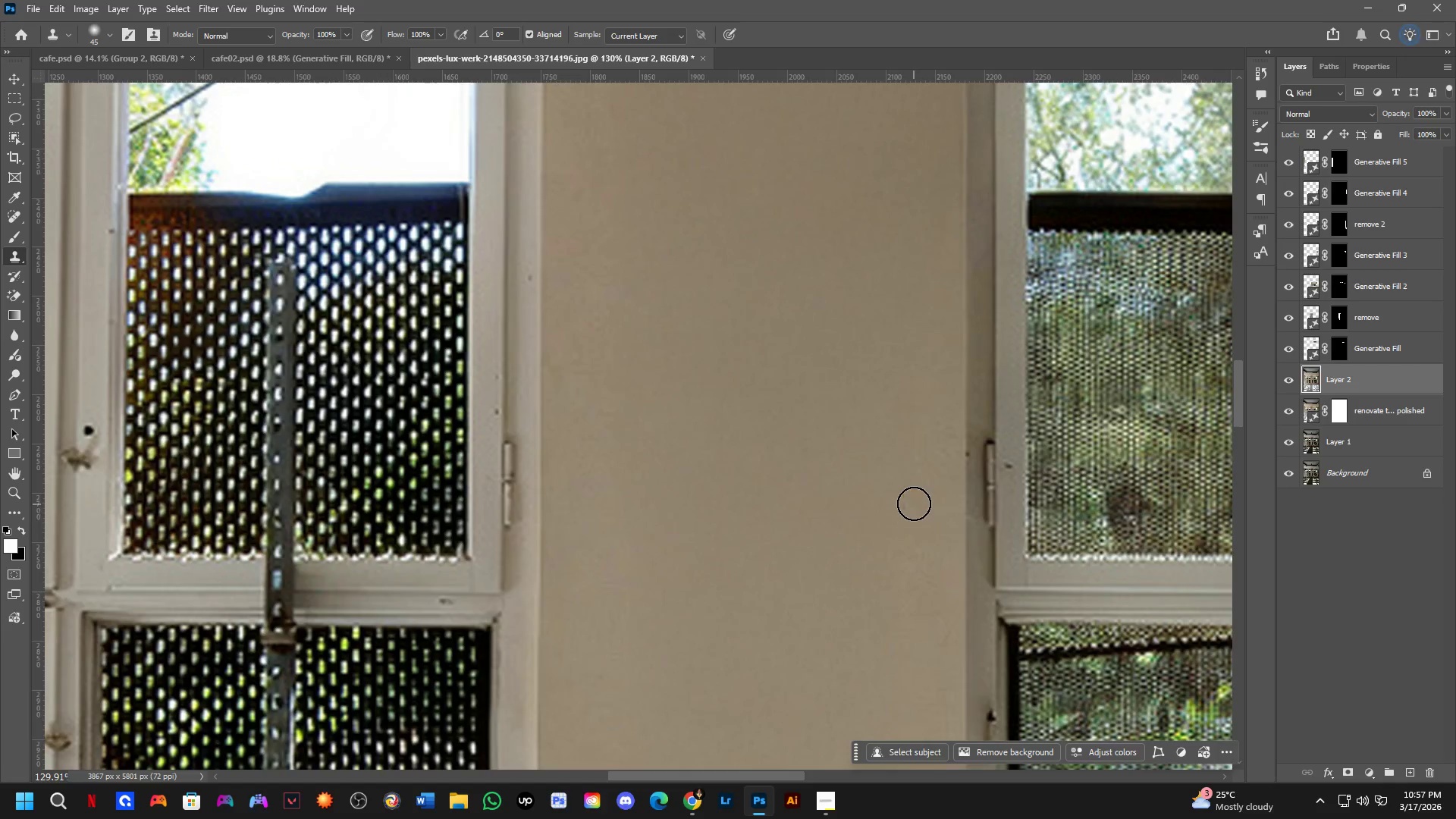 
scroll: coordinate [907, 488], scroll_direction: up, amount: 7.0
 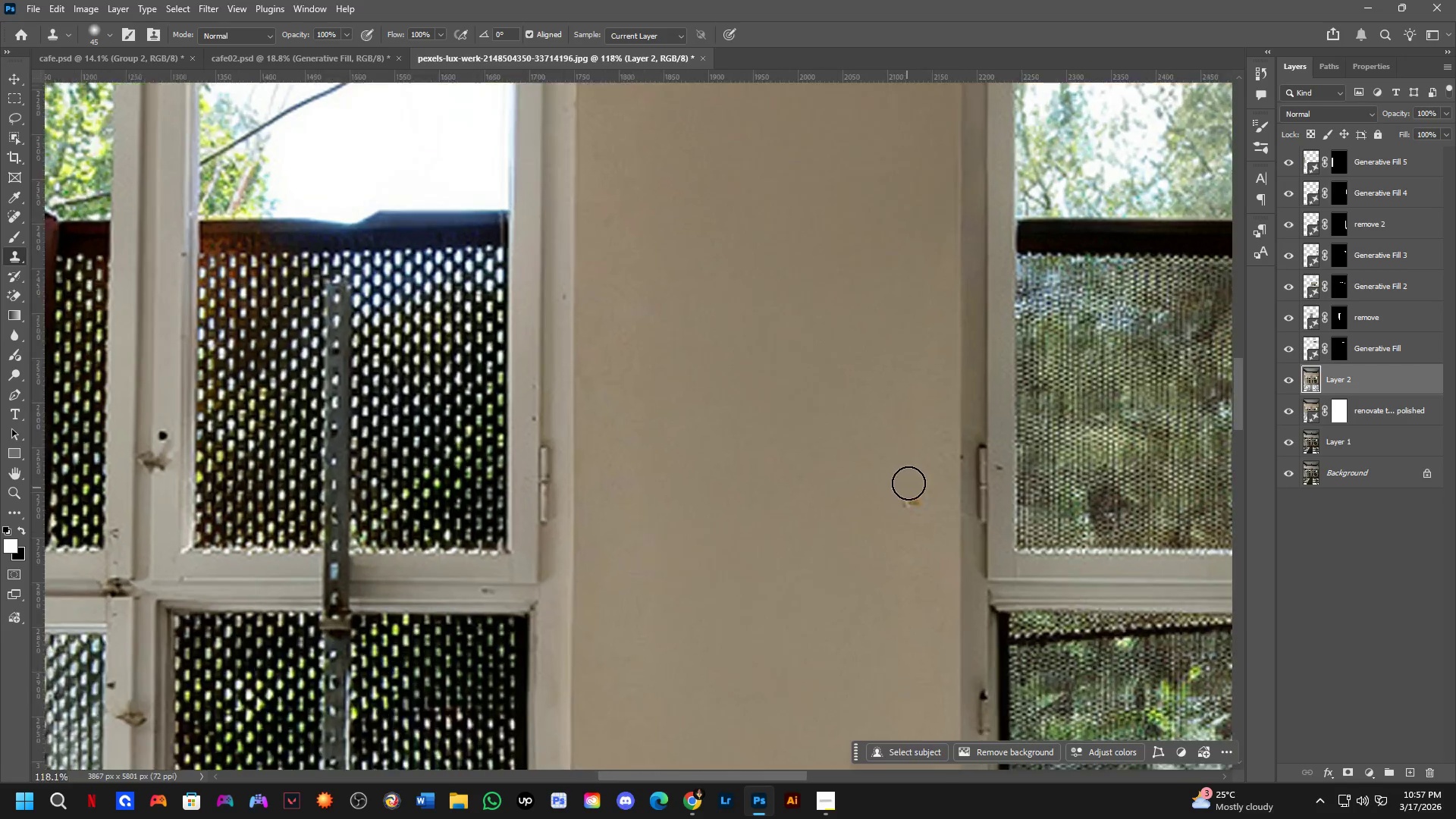 
triple_click([914, 502])
 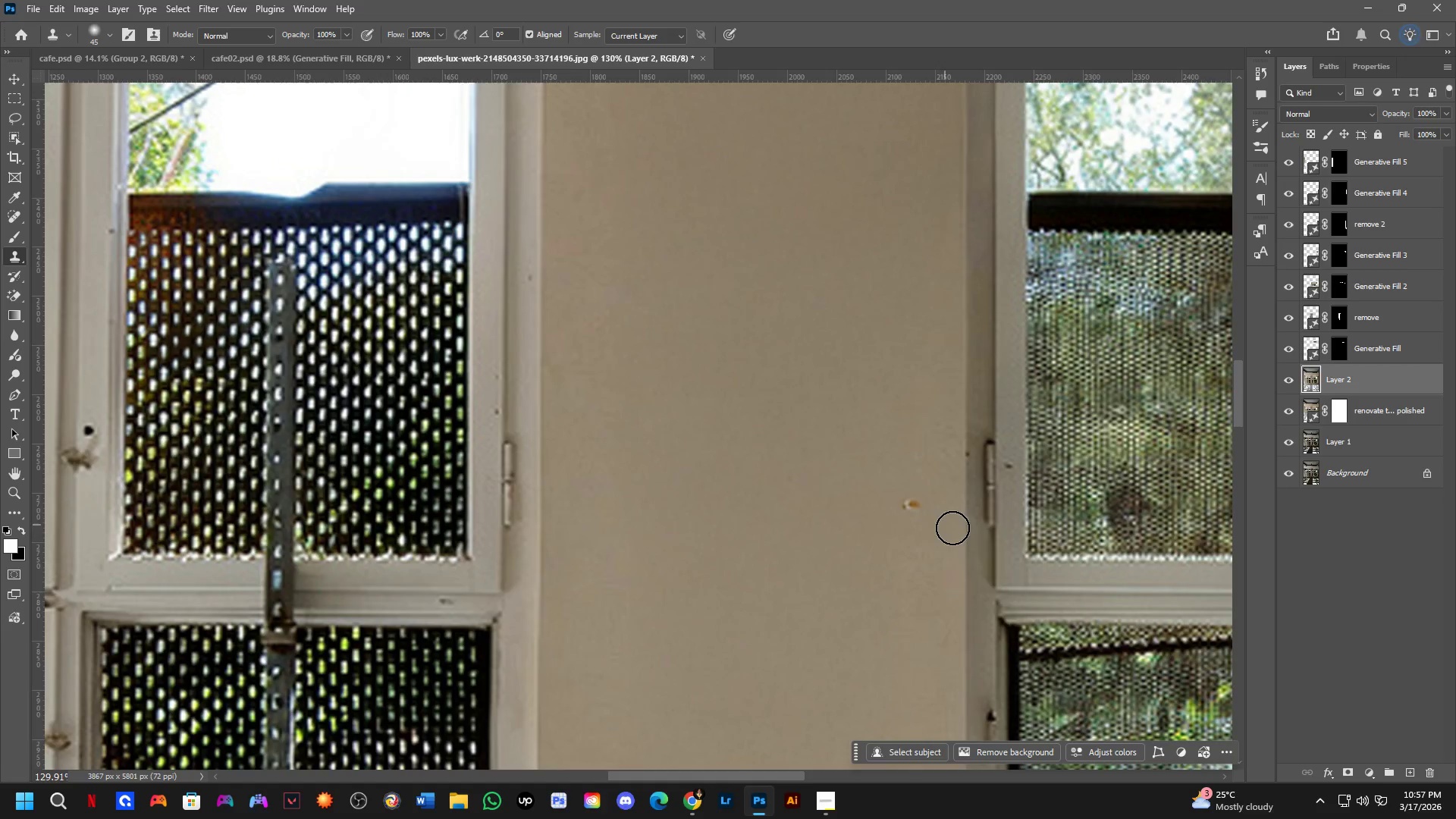 
left_click_drag(start_coordinate=[910, 503], to_coordinate=[883, 577])
 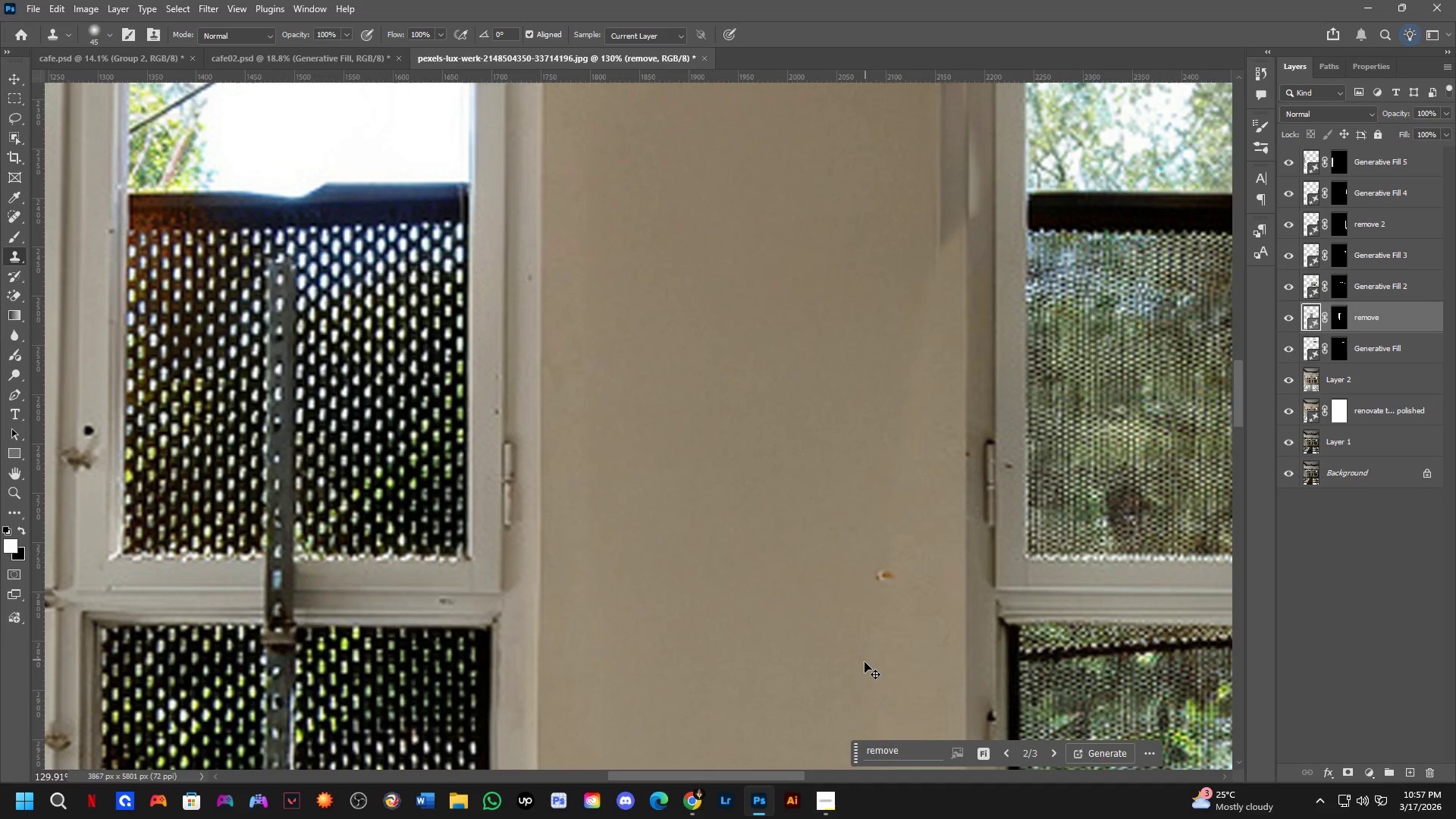 
key(Control+Z)
 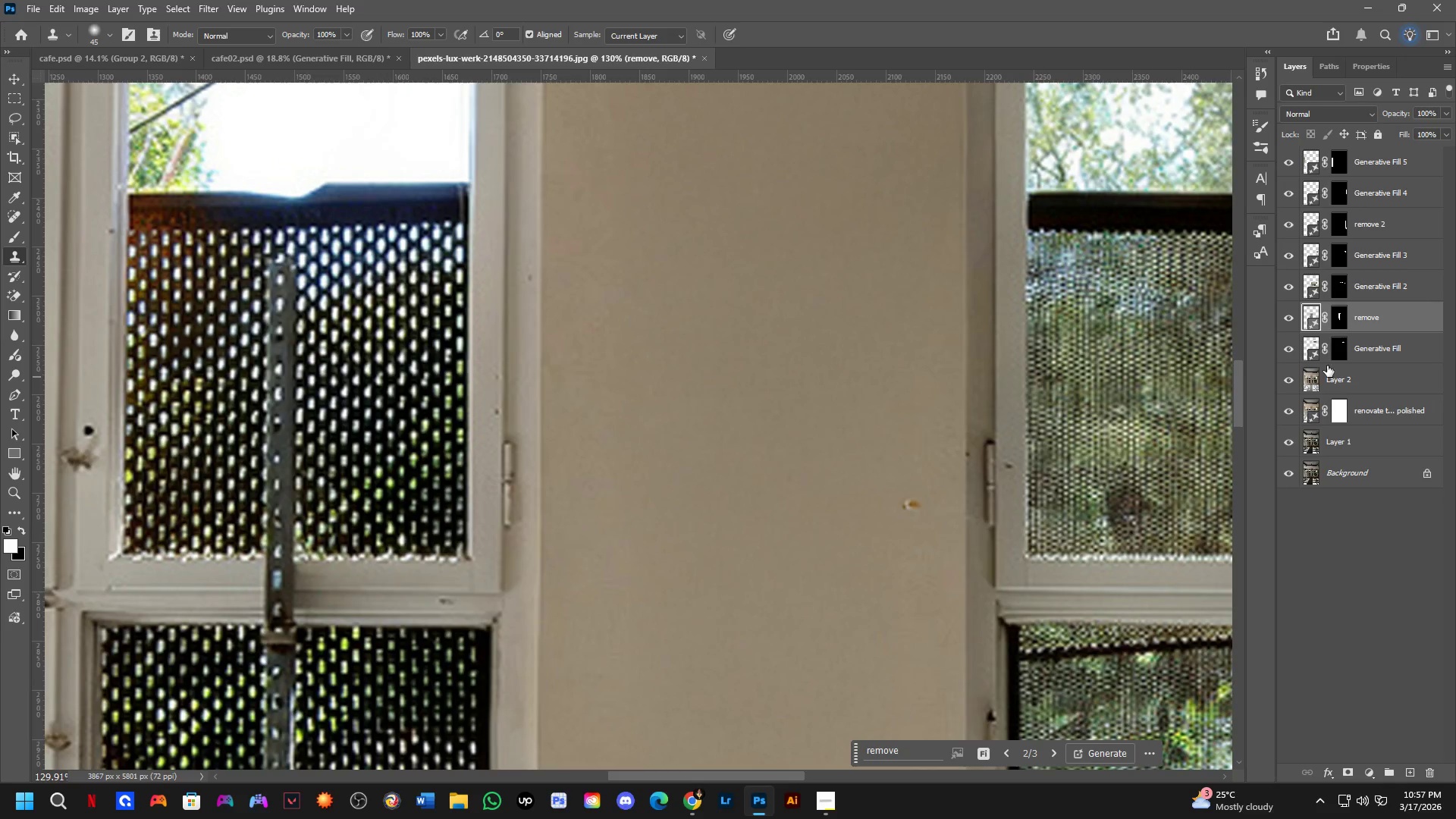 
left_click([1337, 321])
 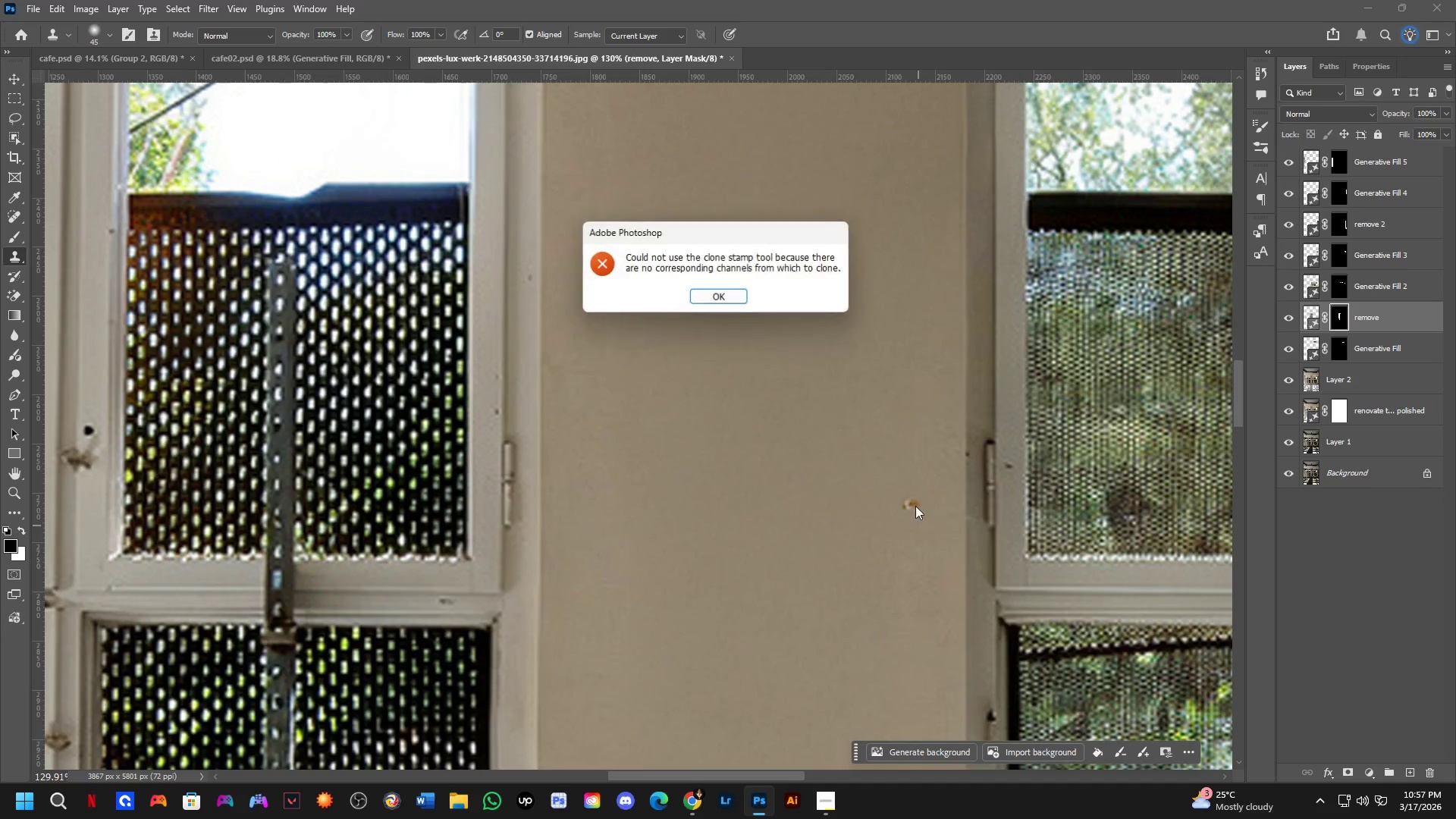 
key(Space)
 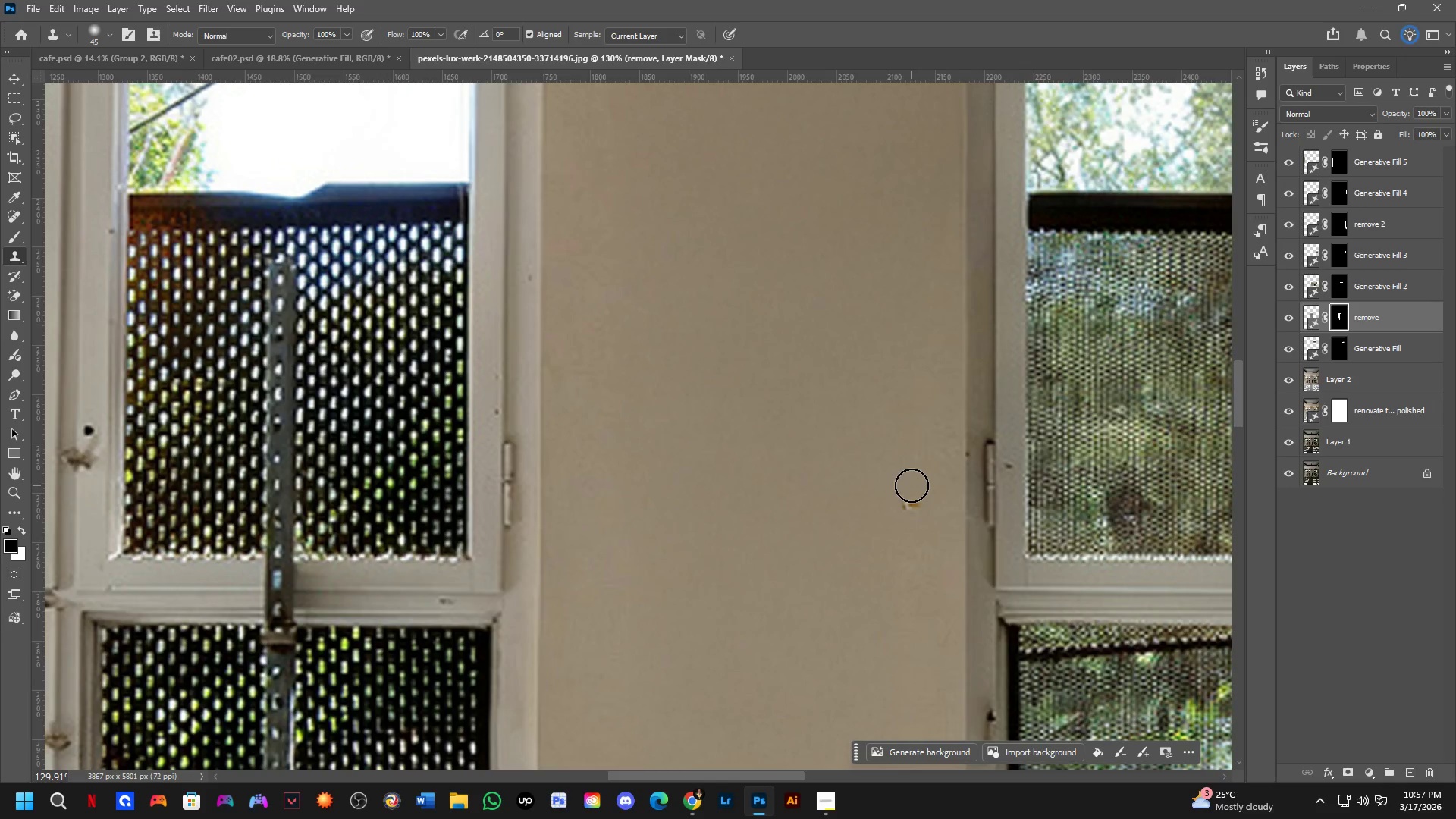 
key(B)
 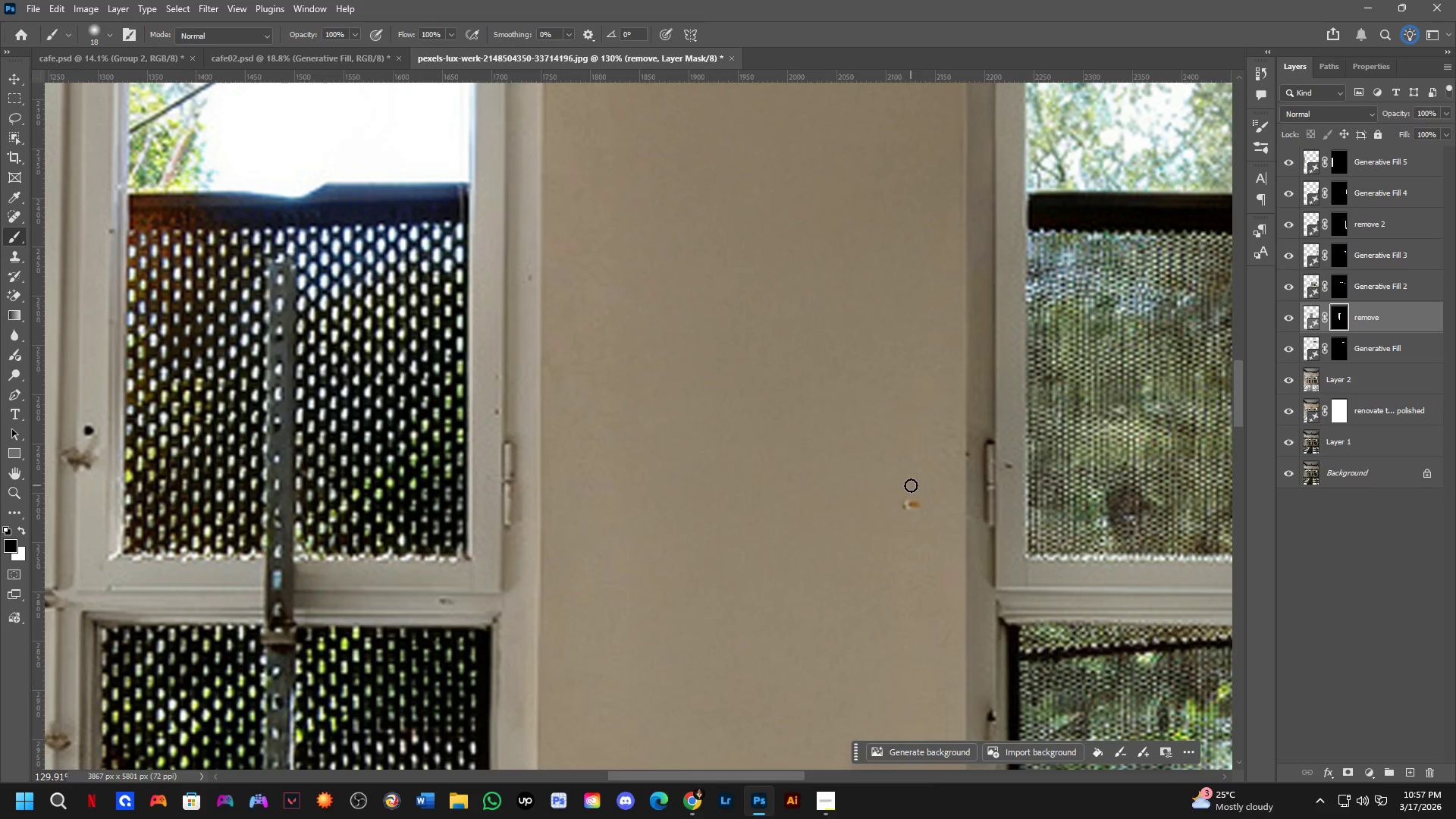 
left_click_drag(start_coordinate=[912, 500], to_coordinate=[918, 486])
 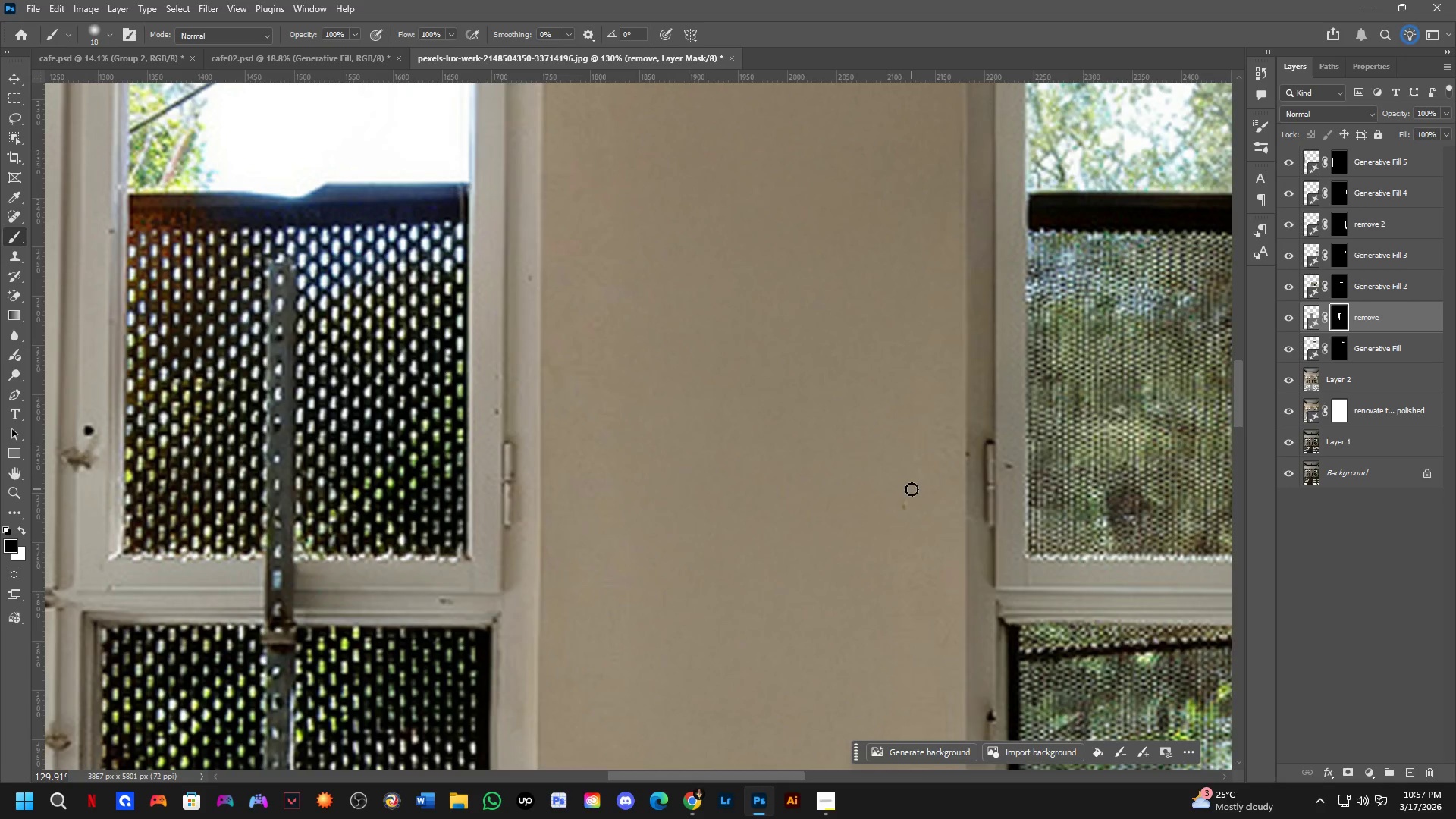 
key(Alt+AltLeft)
 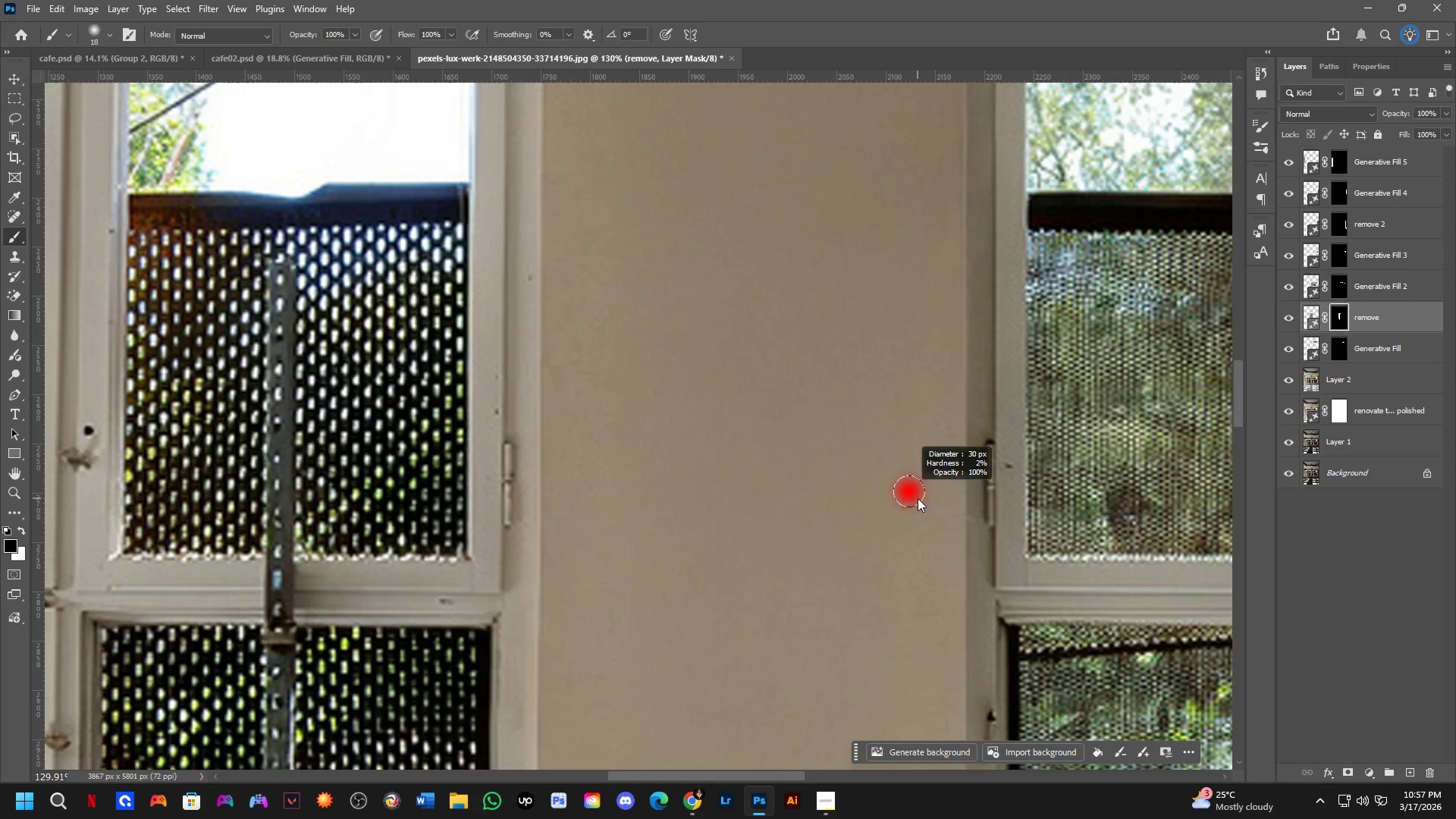 
left_click_drag(start_coordinate=[915, 503], to_coordinate=[918, 479])
 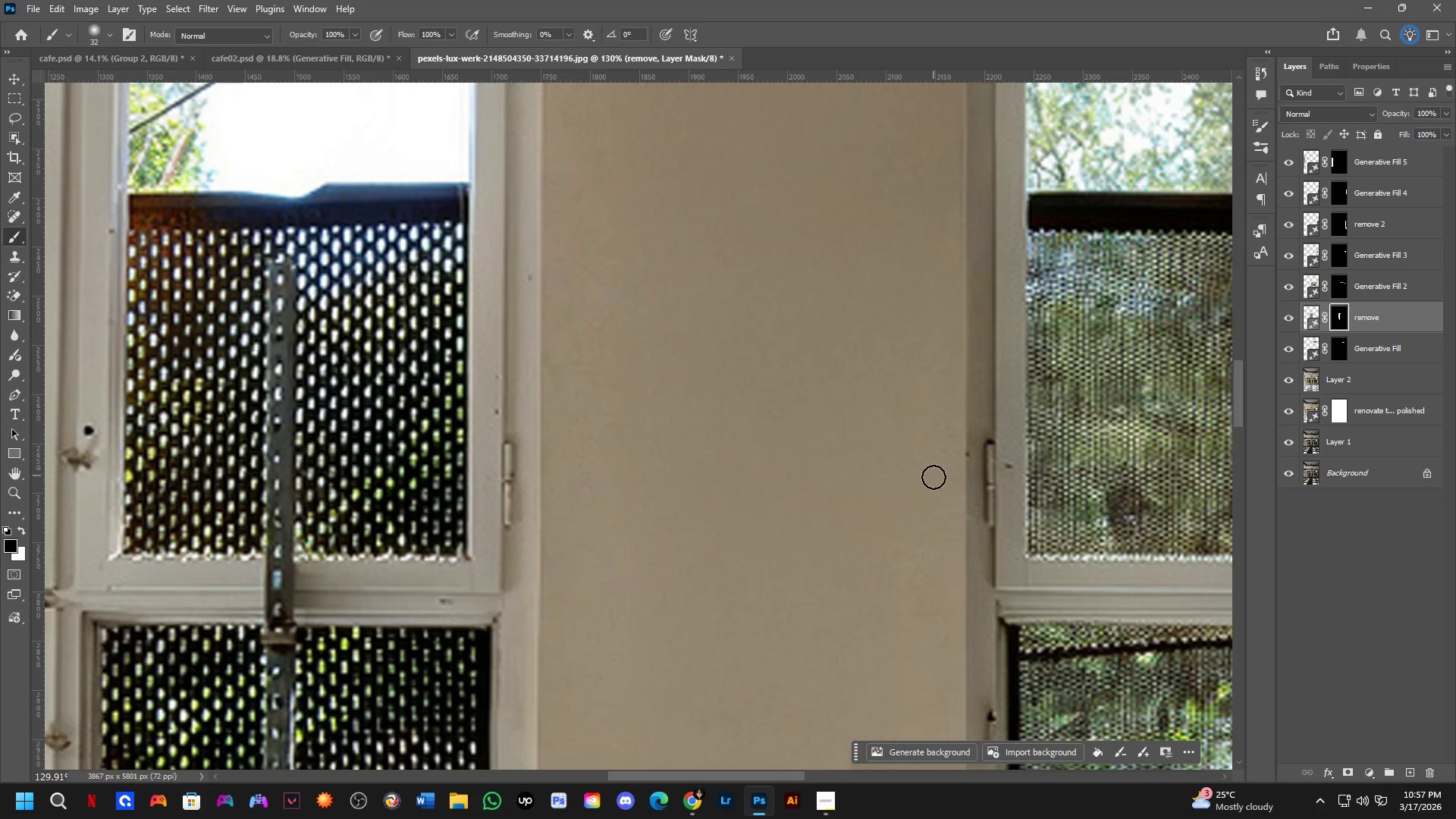 
hold_key(key=Space, duration=0.67)
 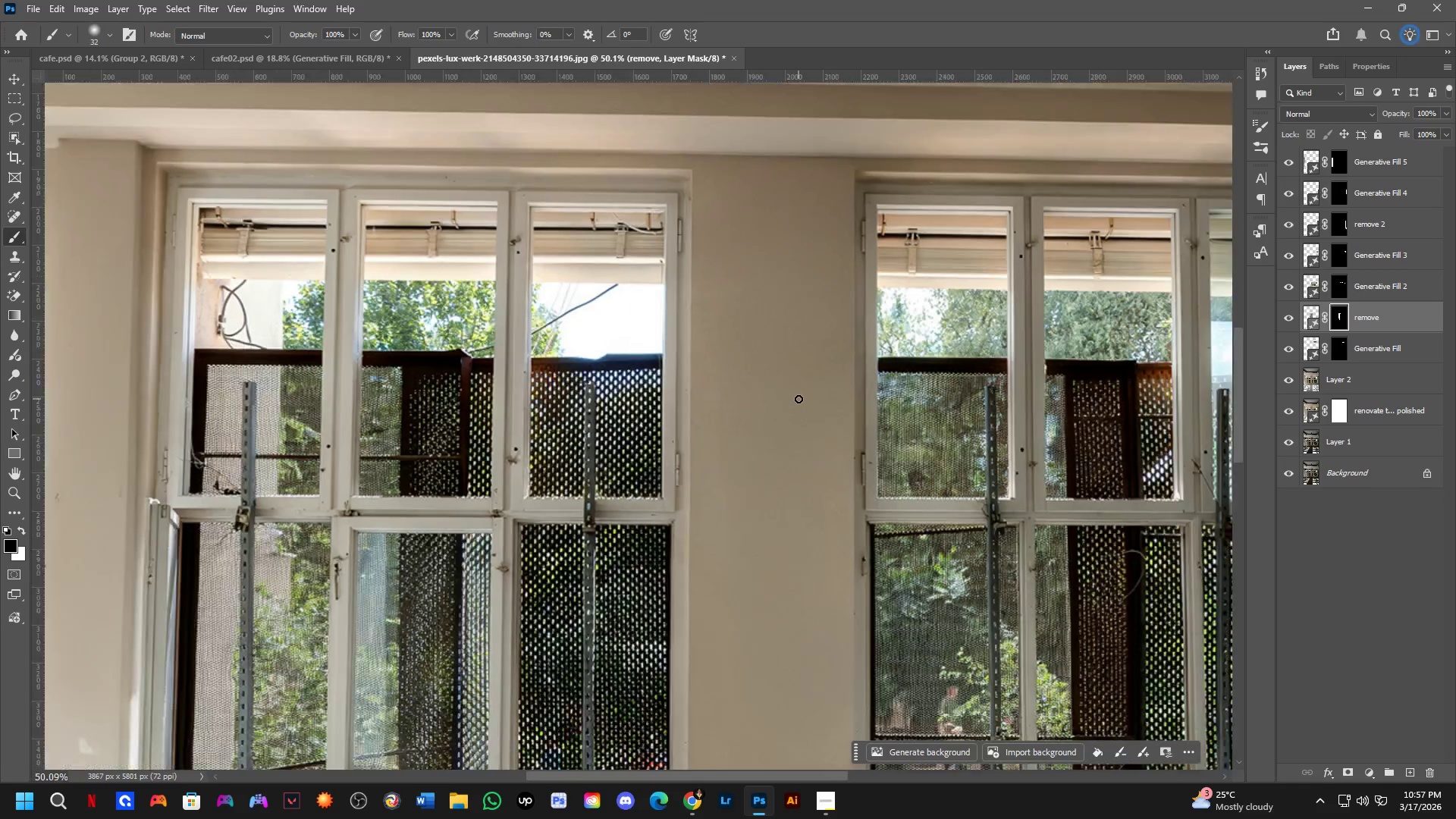 
left_click_drag(start_coordinate=[943, 587], to_coordinate=[861, 556])
 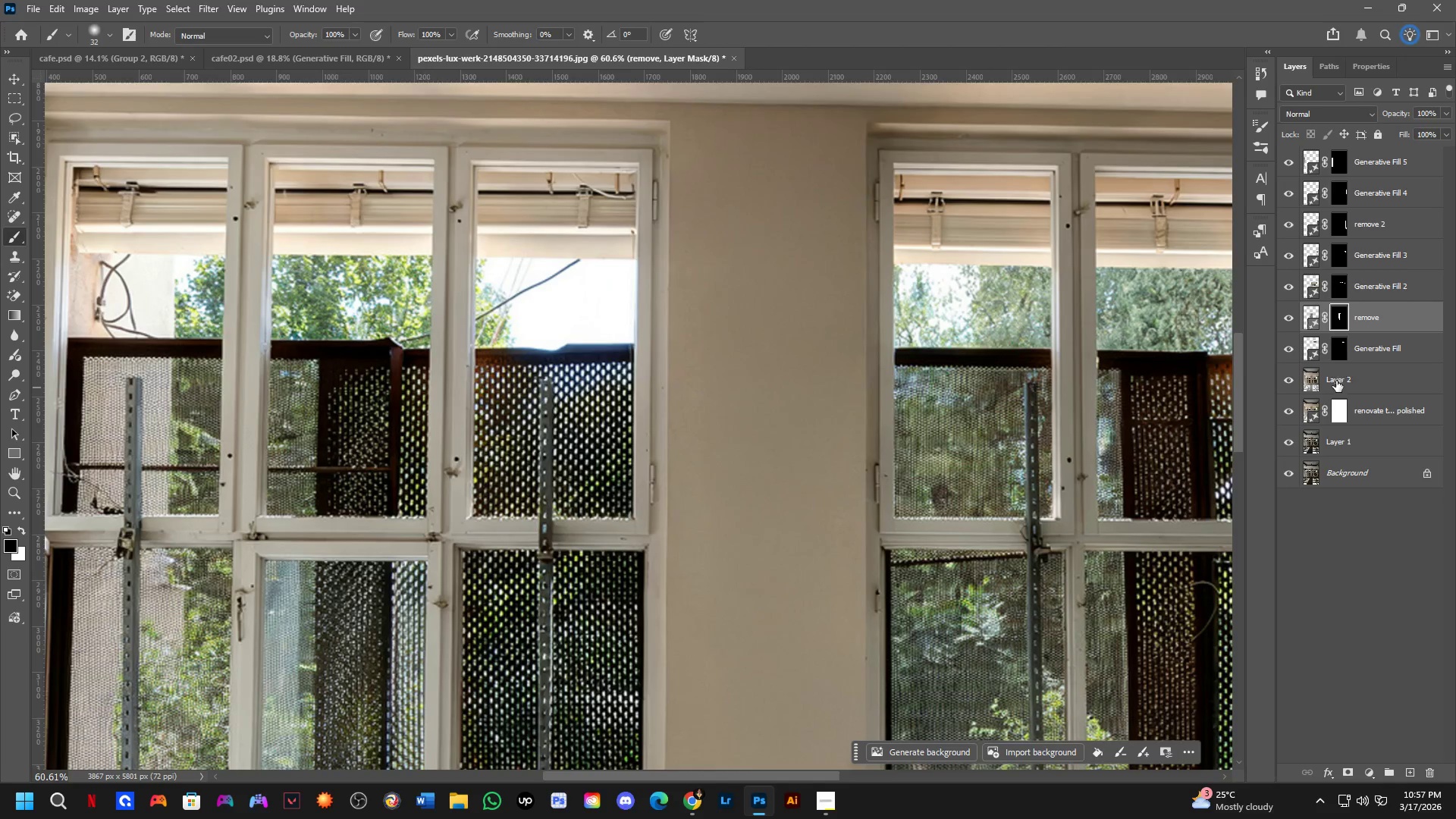 
scroll: coordinate [817, 410], scroll_direction: down, amount: 18.0
 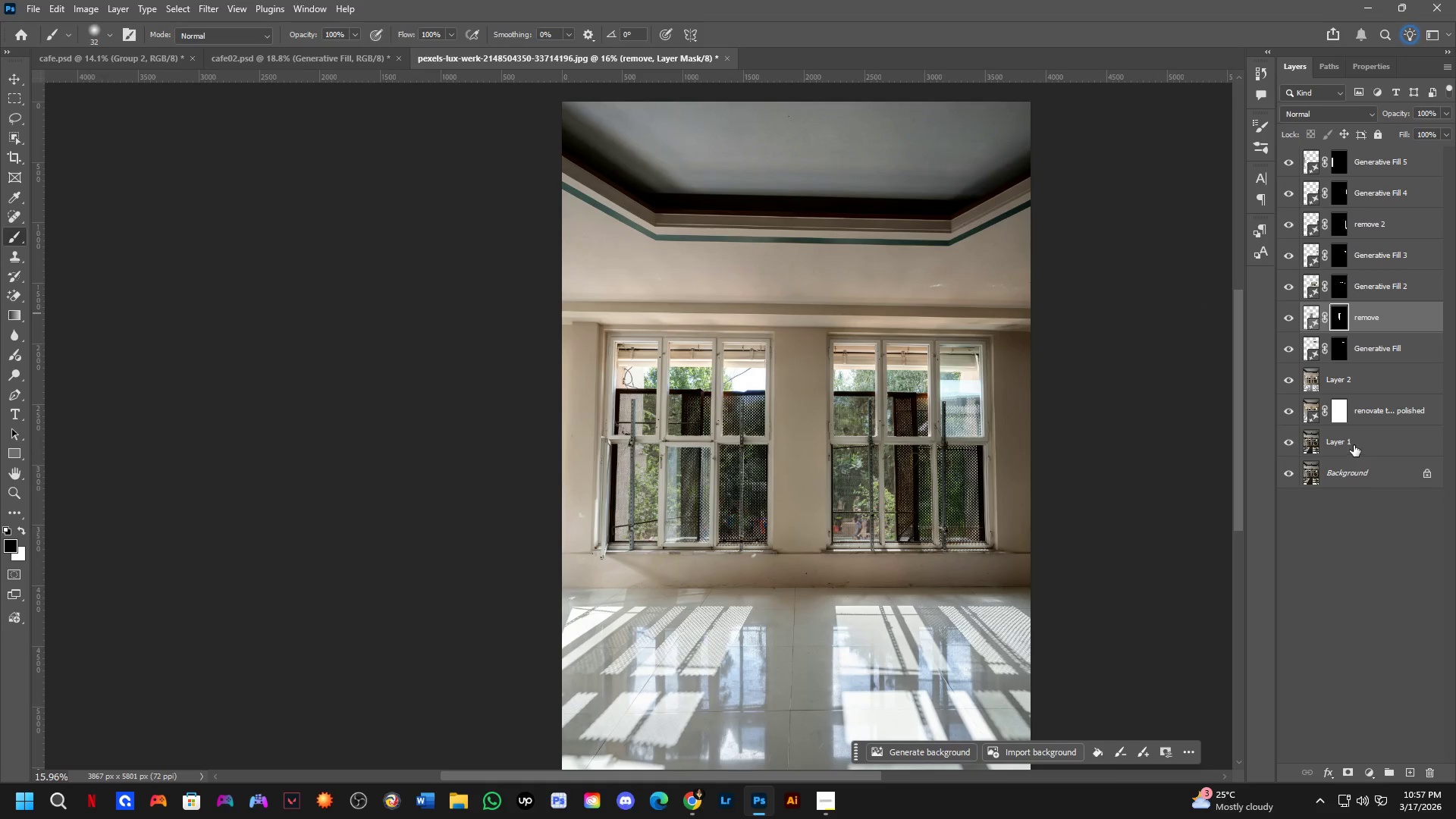 
left_click_drag(start_coordinate=[1356, 443], to_coordinate=[1358, 140])
 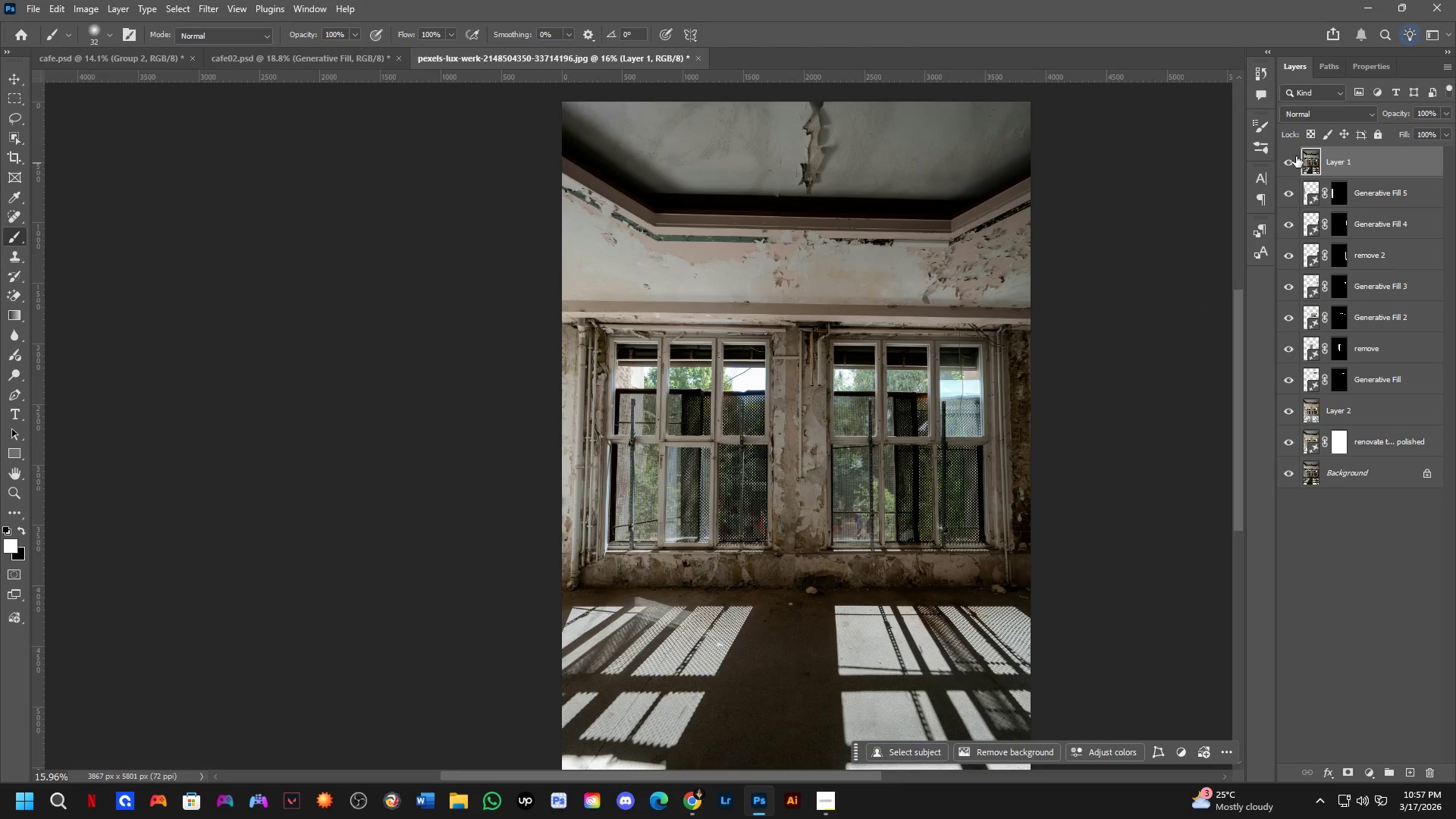 
key(Control+ControlLeft)
 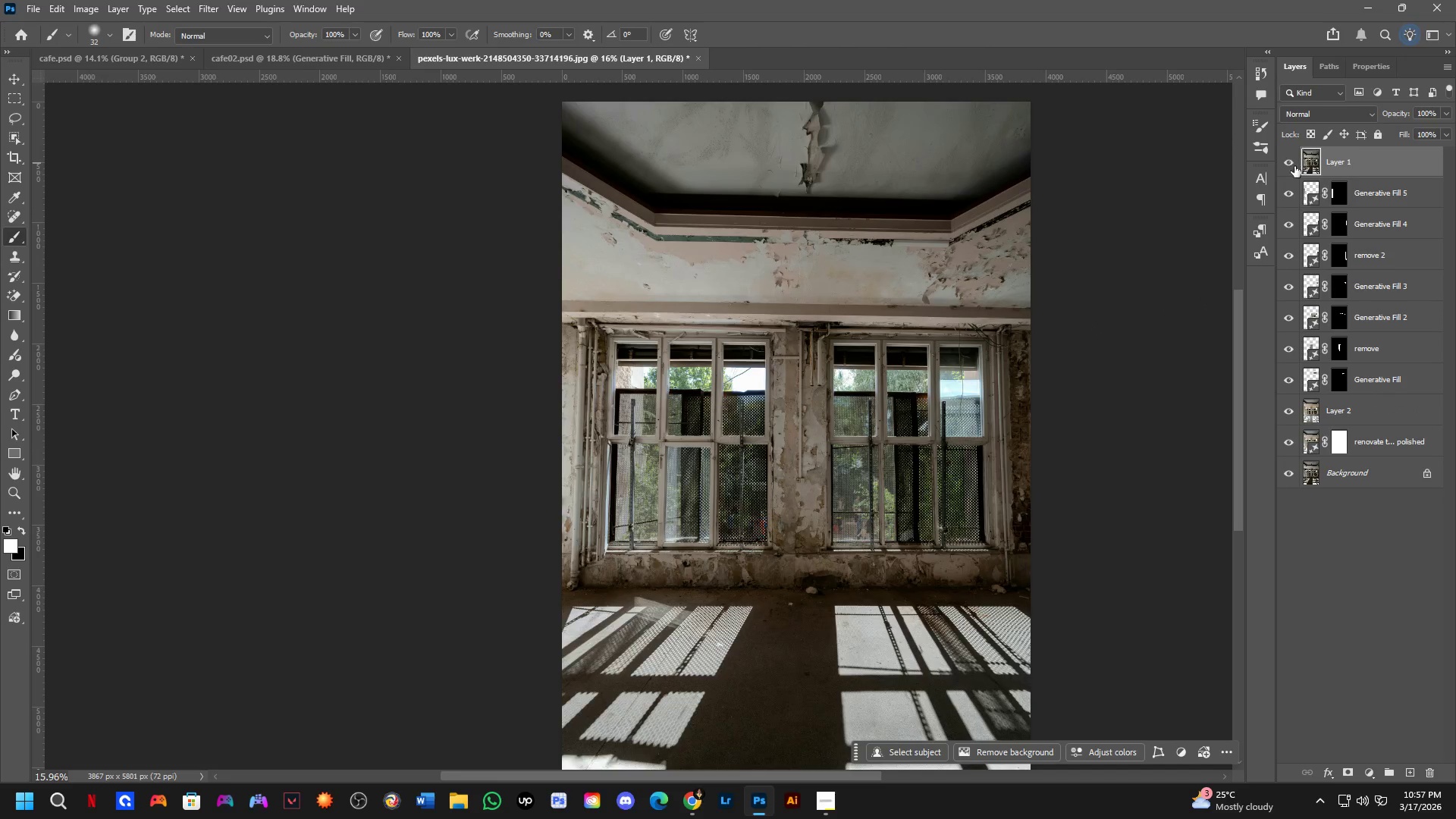 
key(Control+Z)
 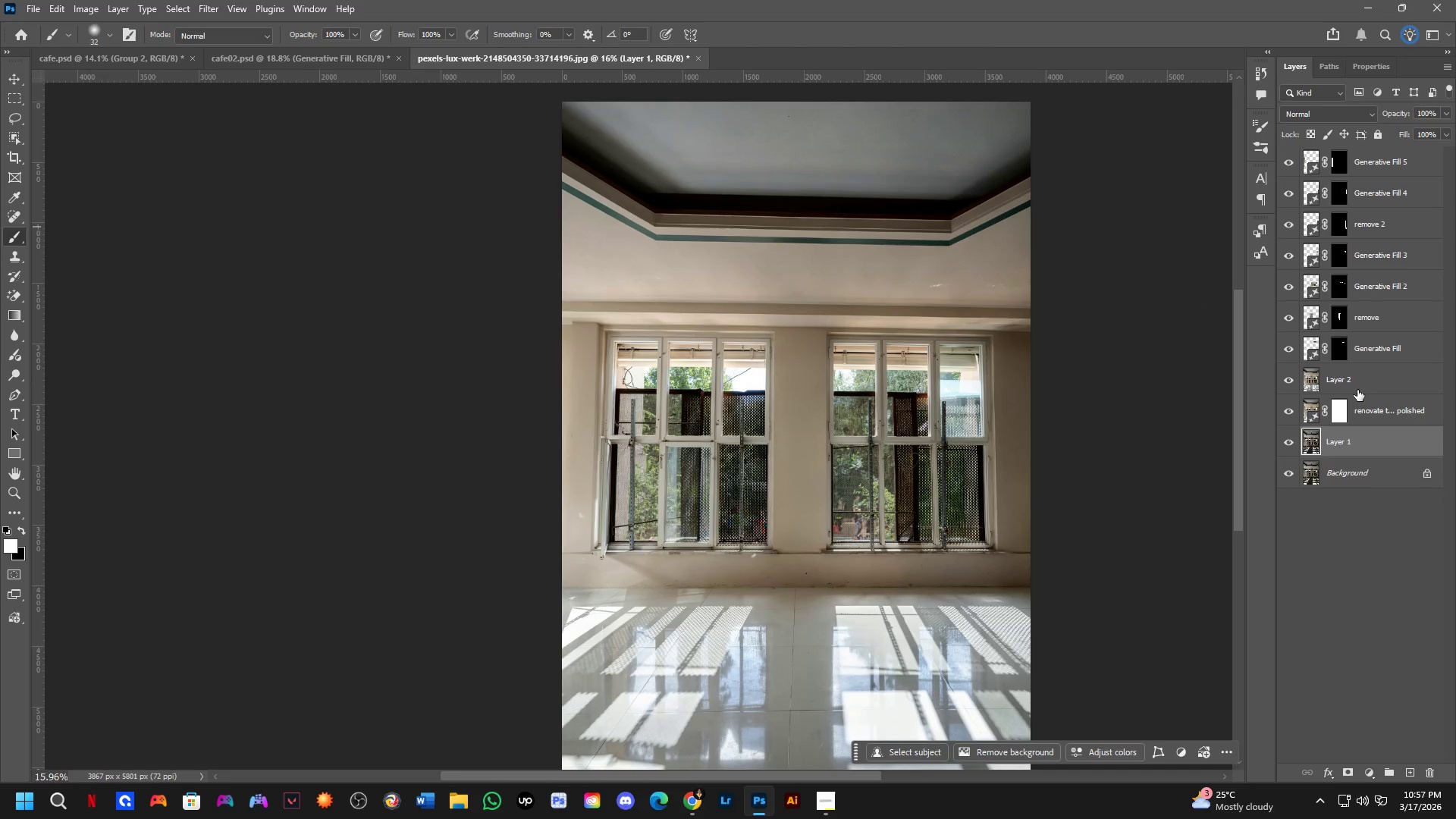 
left_click([1357, 379])
 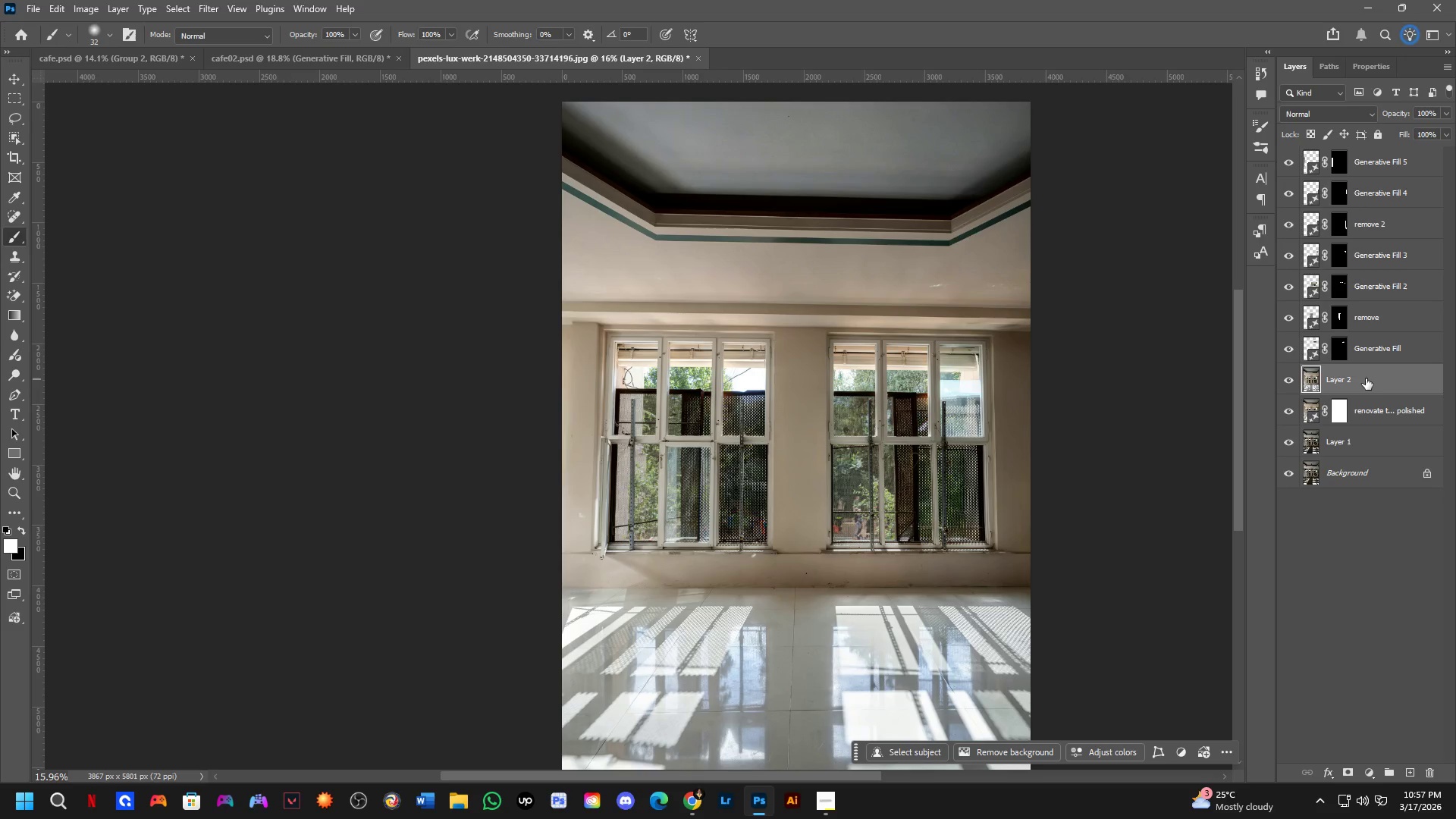 
key(Alt+AltLeft)
 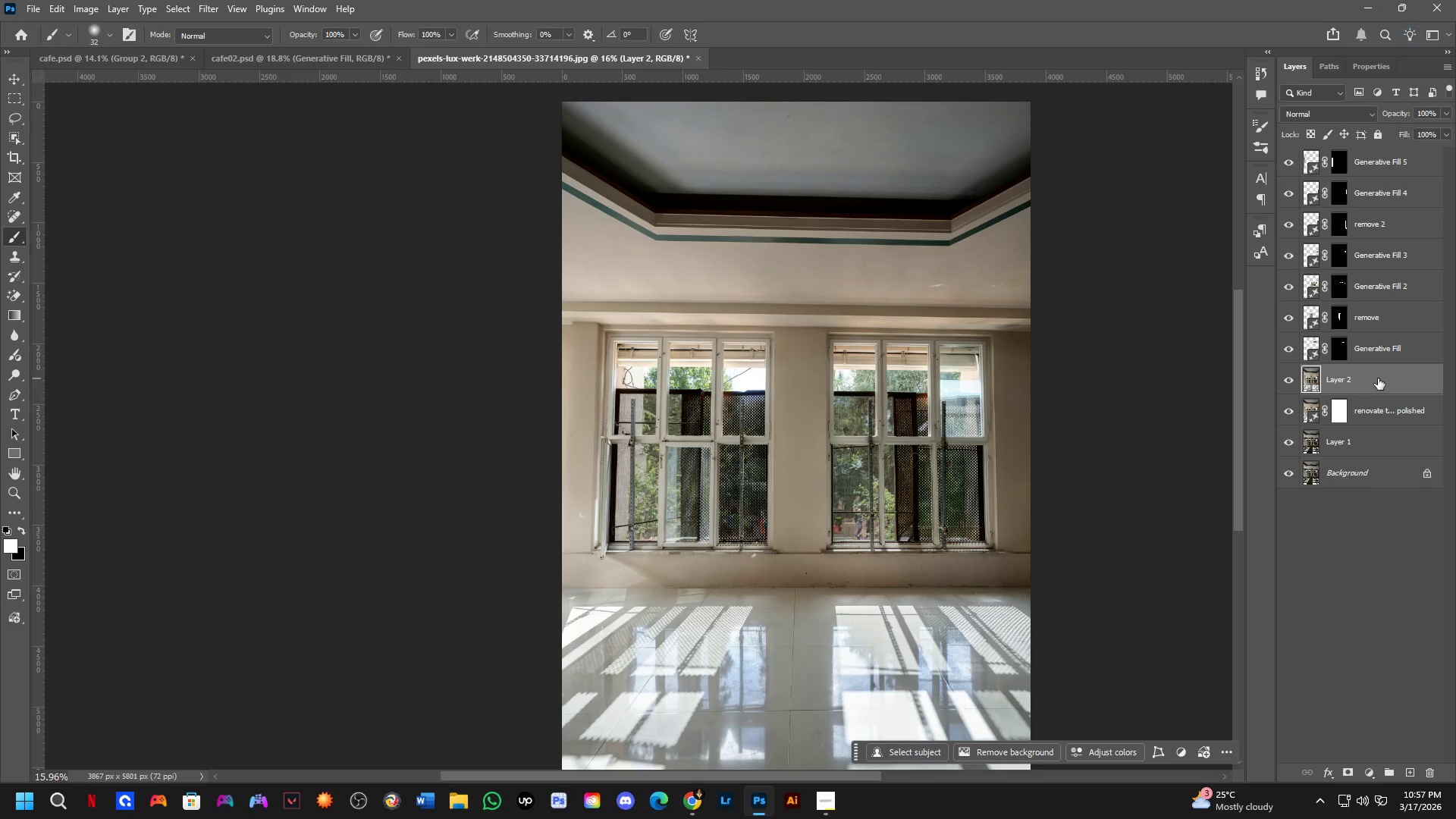 
key(Alt+Control+ControlLeft)
 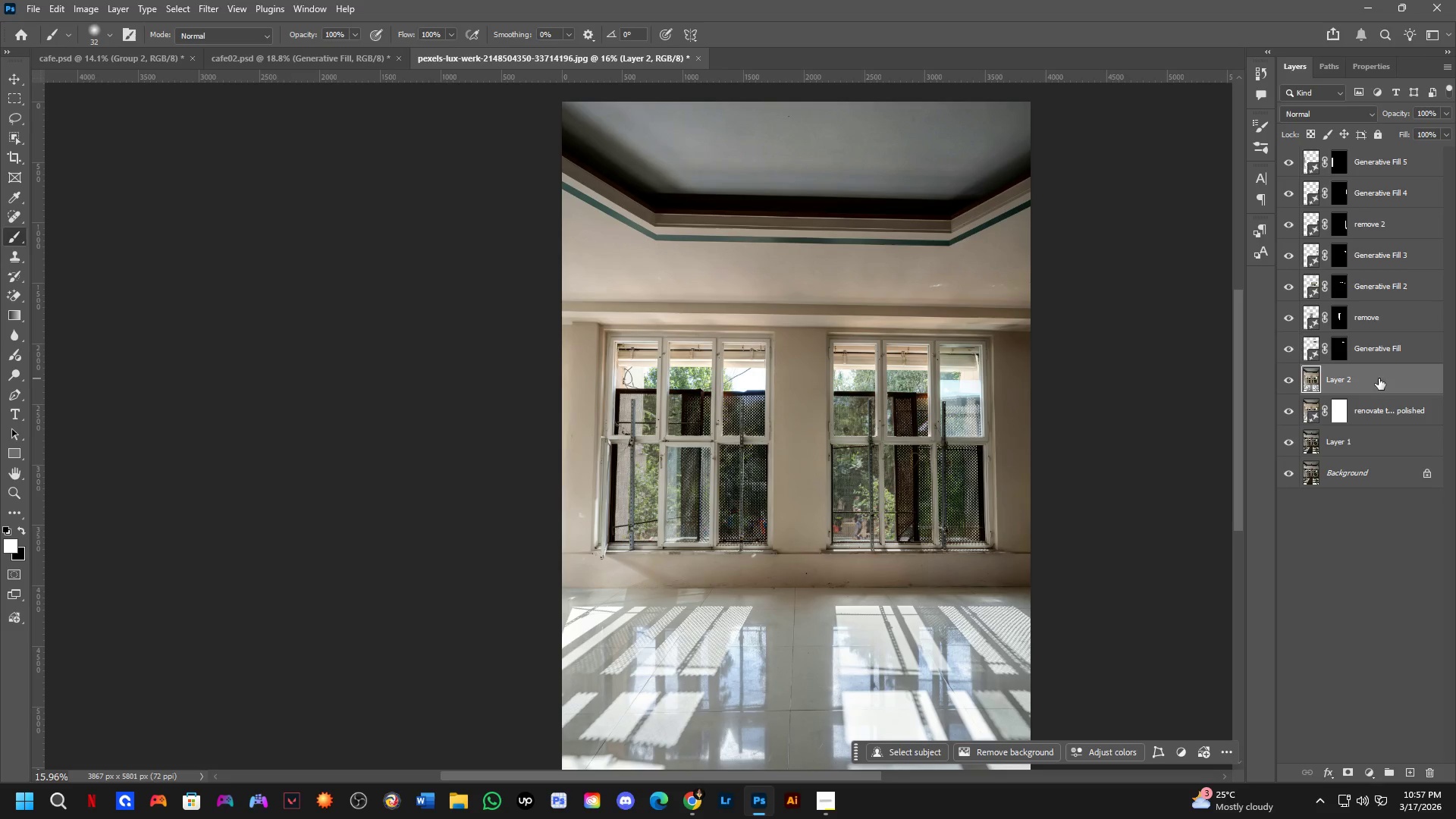 
left_click_drag(start_coordinate=[1379, 376], to_coordinate=[1375, 46])
 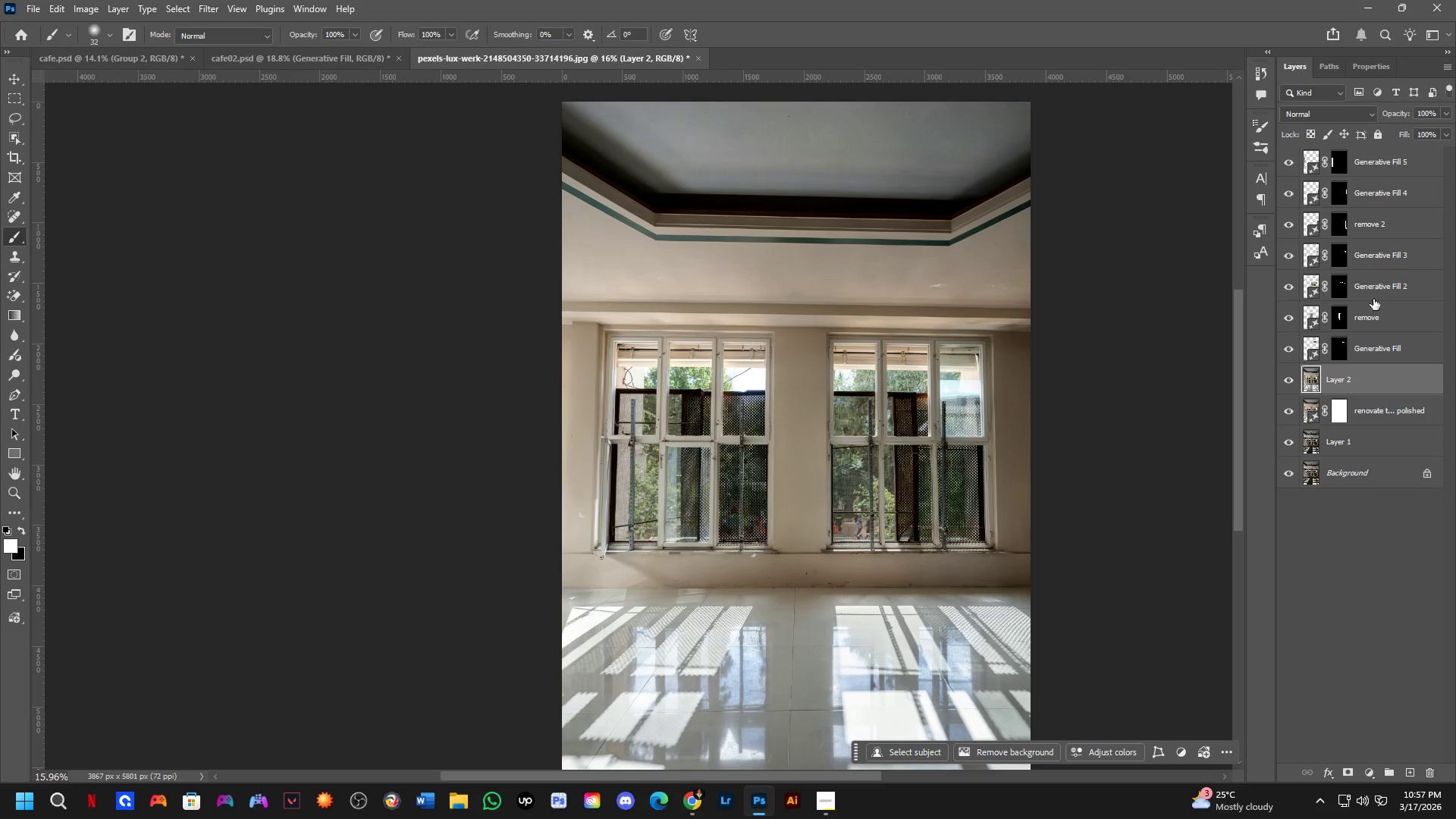 
key(Control+ControlLeft)
 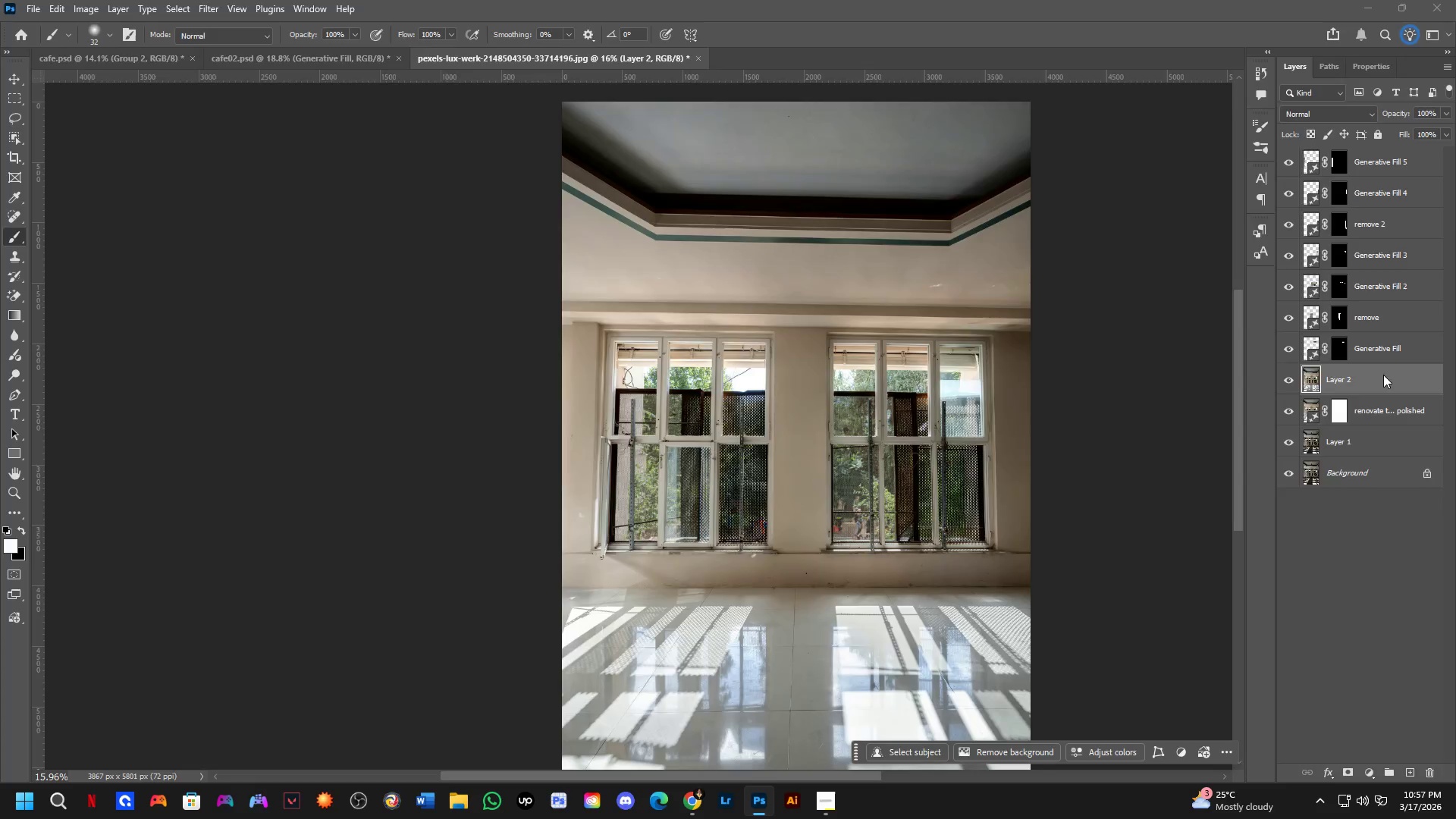 
key(Alt+Control+AltLeft)
 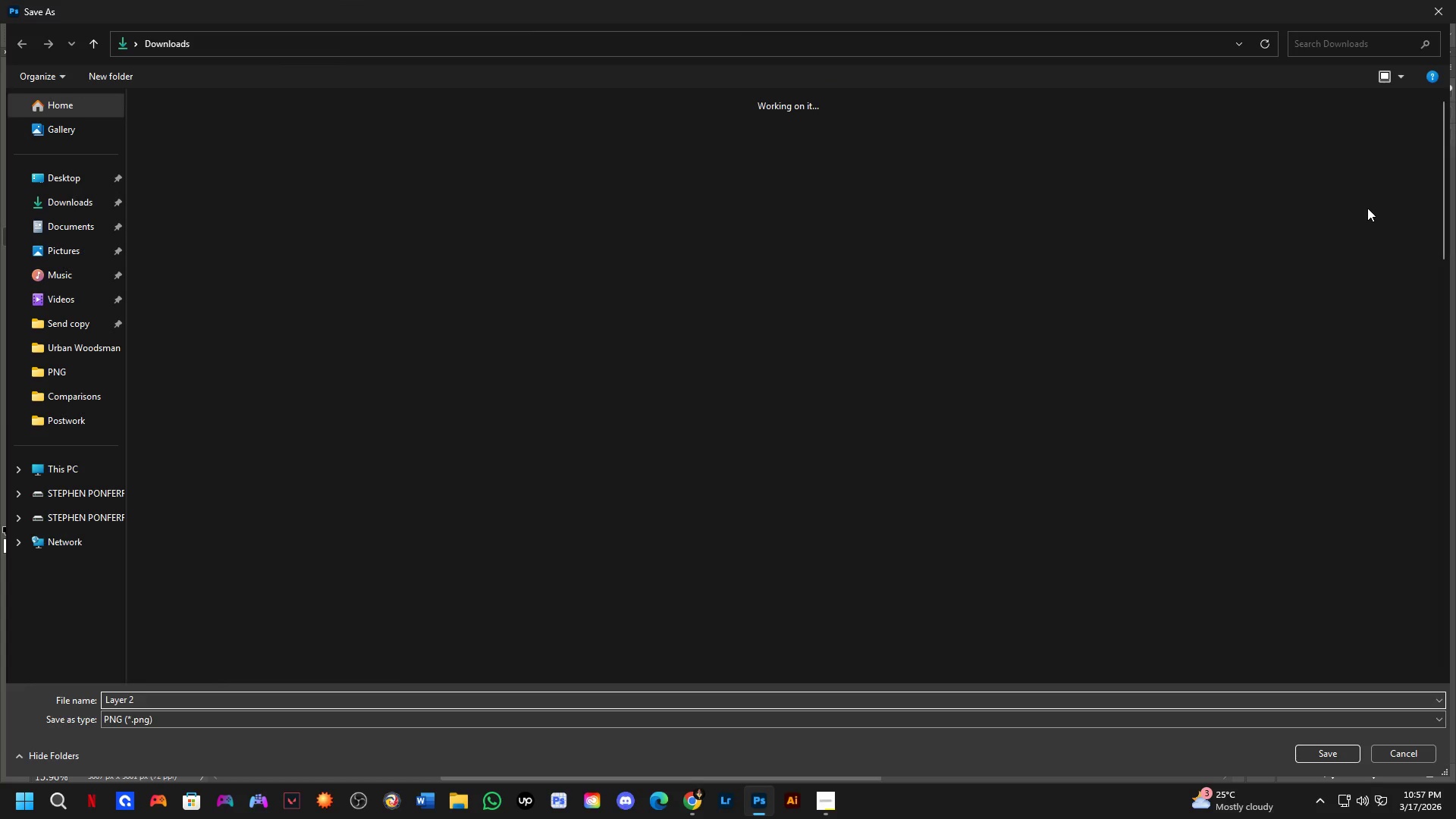 
left_click_drag(start_coordinate=[1383, 375], to_coordinate=[1367, 209])
 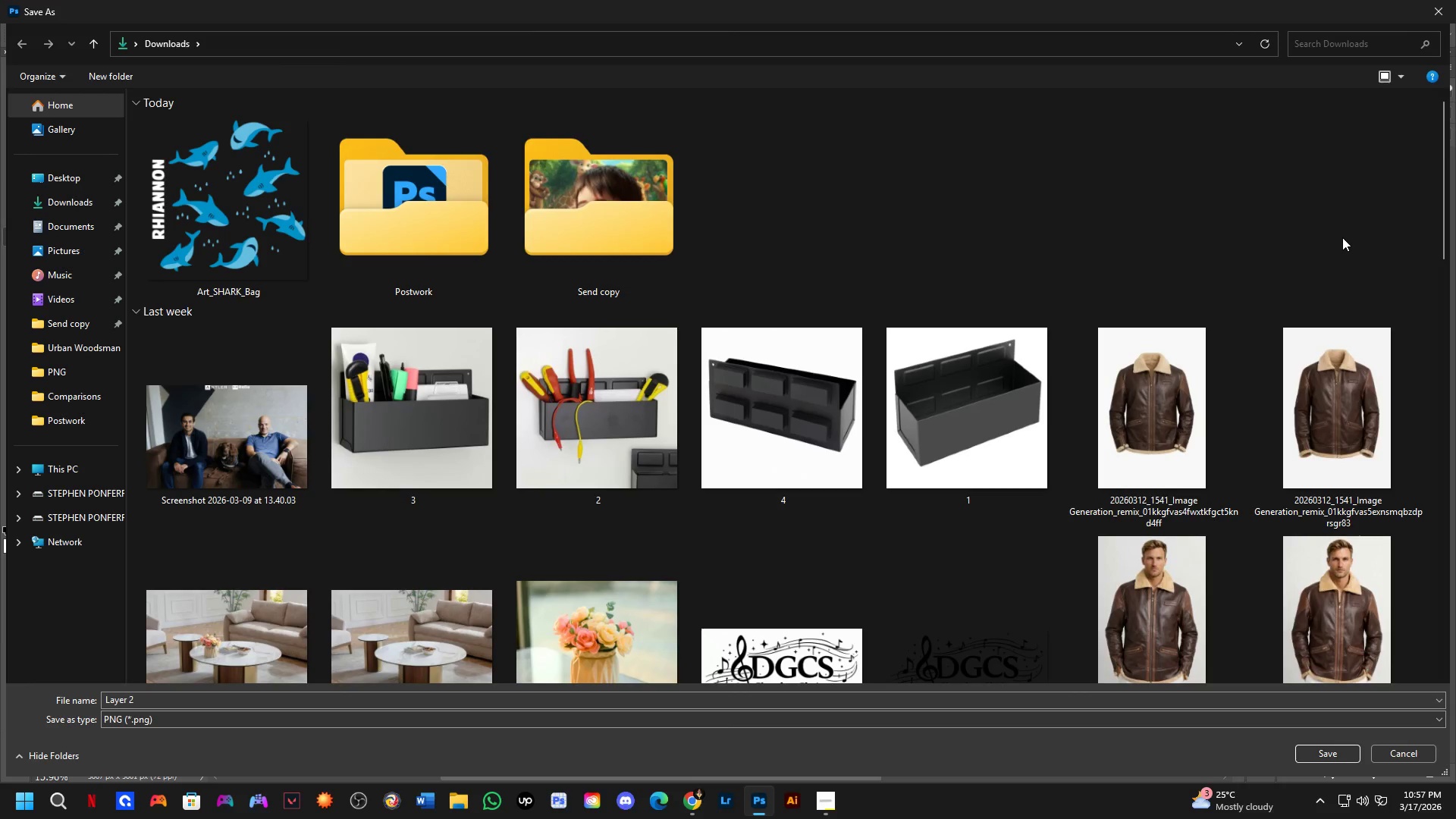 
key(Escape)
 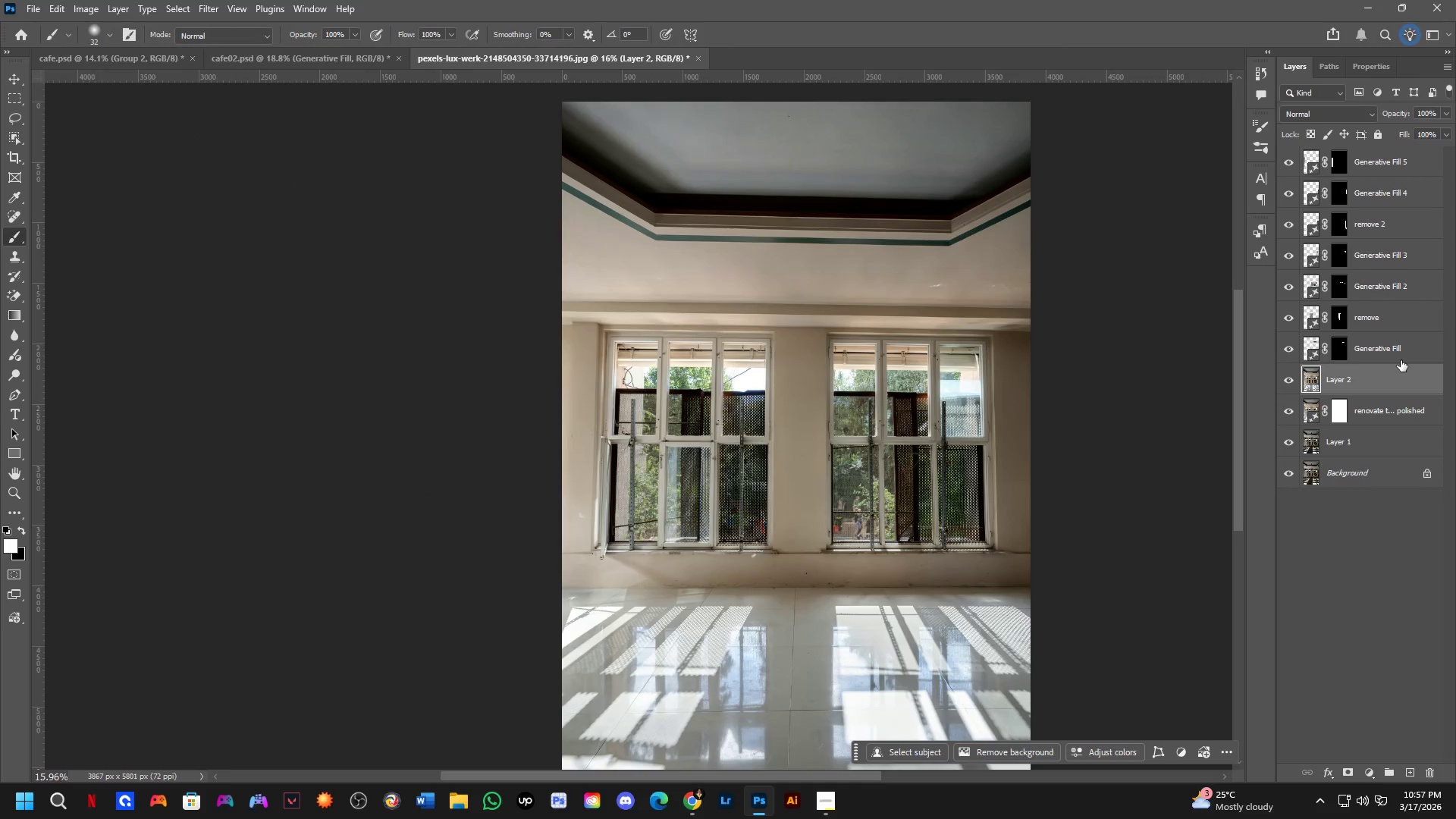 
key(Control+ControlLeft)
 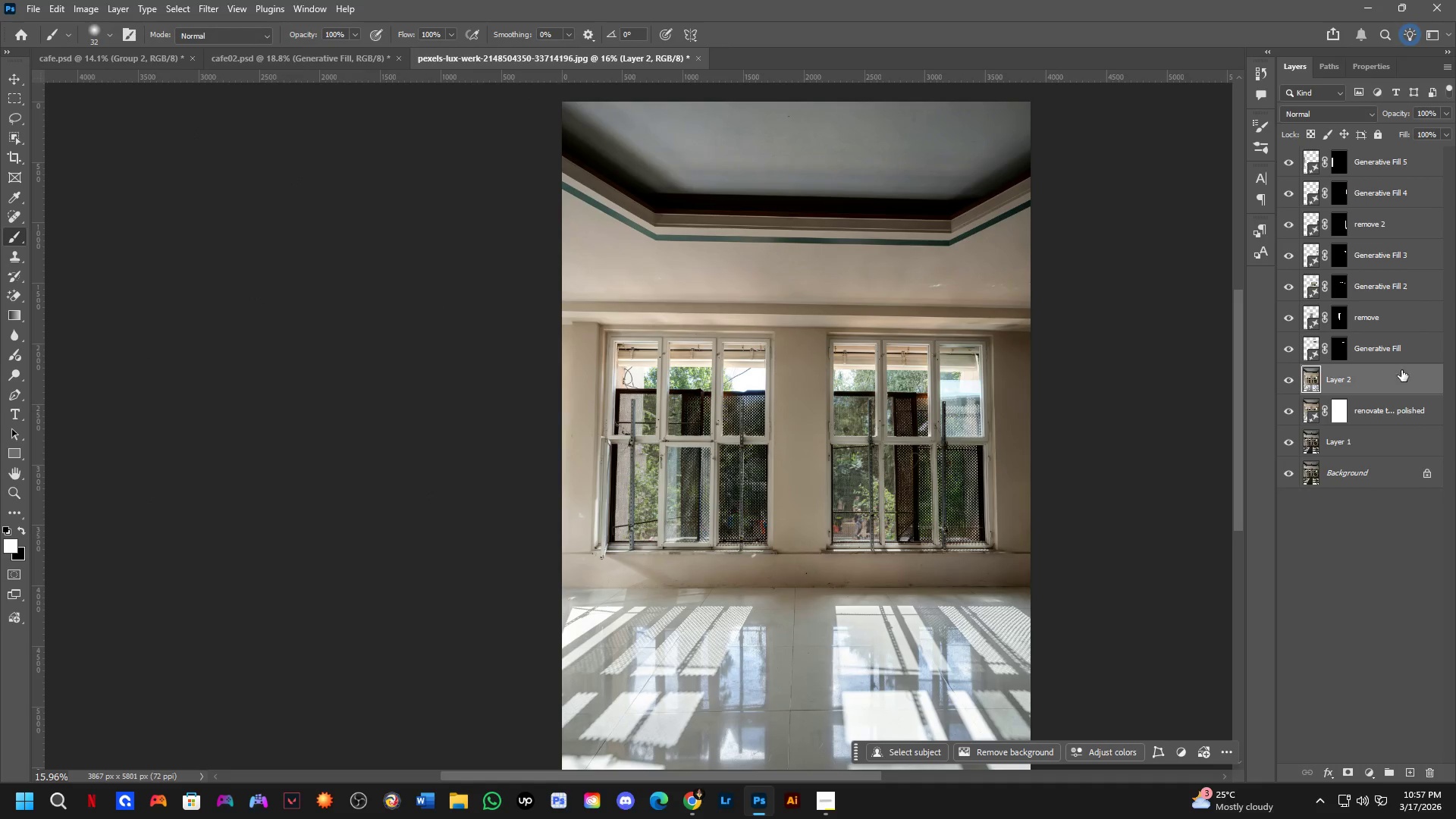 
key(Alt+Control+AltLeft)
 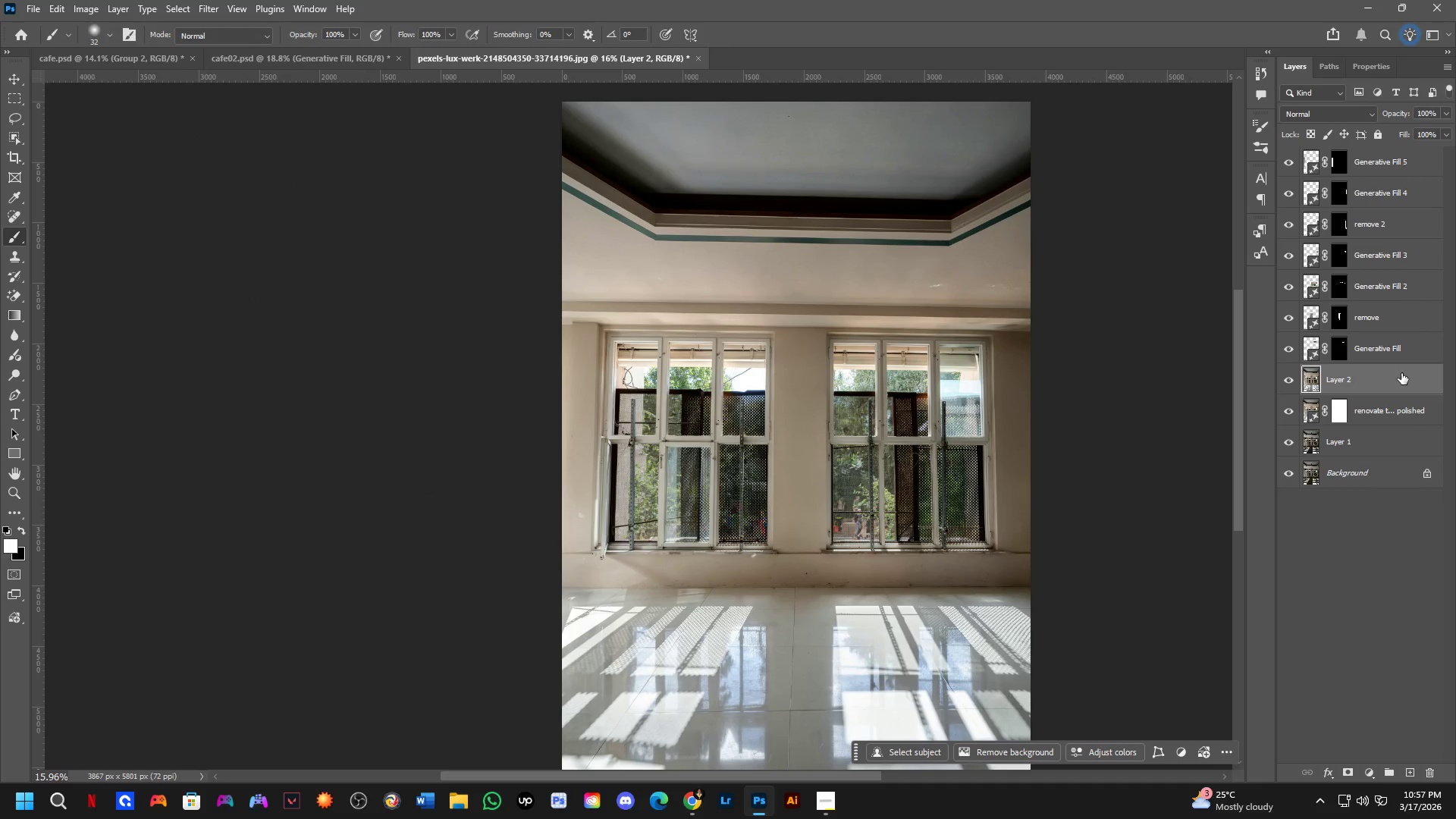 
left_click_drag(start_coordinate=[1401, 373], to_coordinate=[1373, 159])
 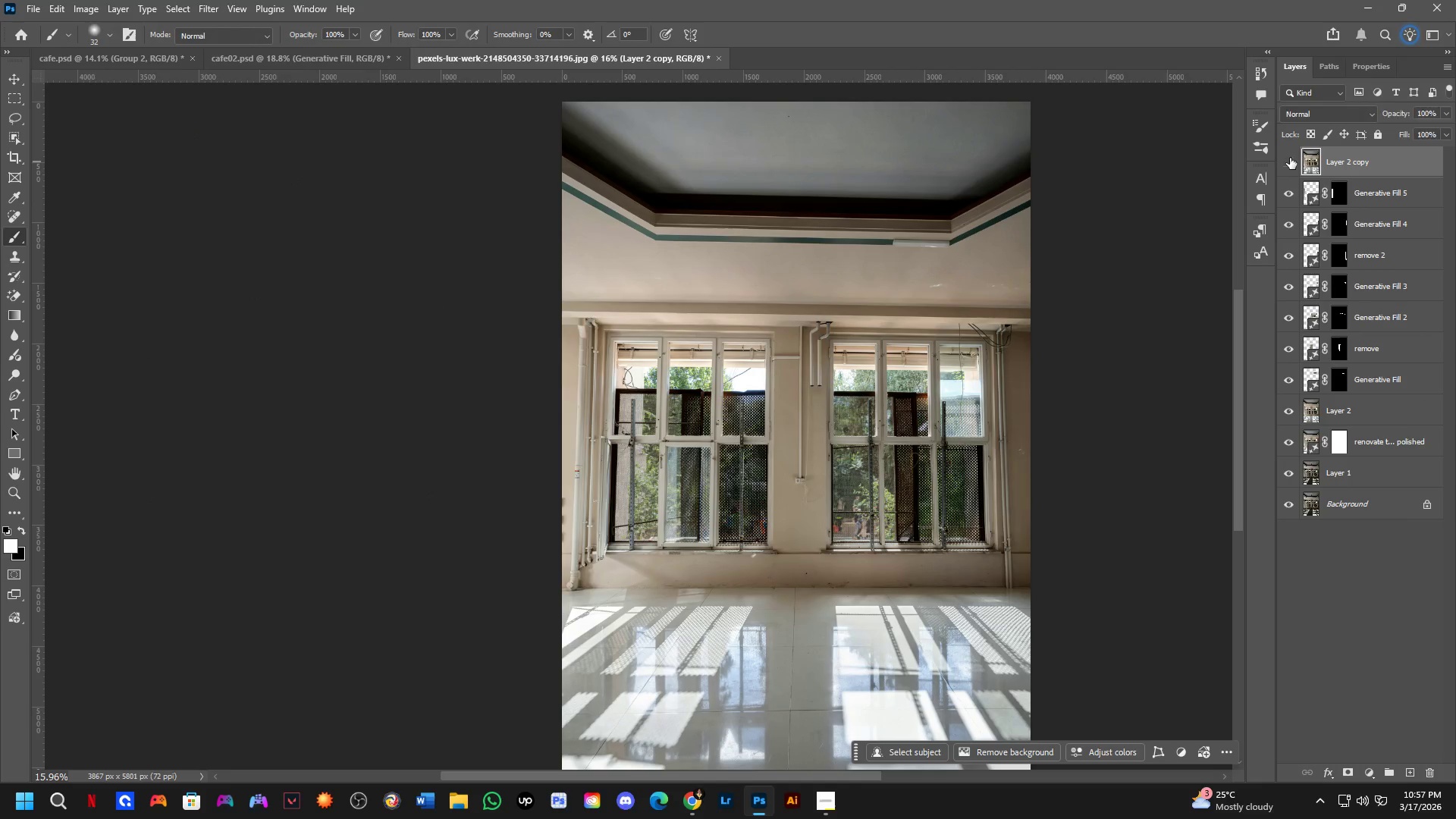 
double_click([1290, 158])
 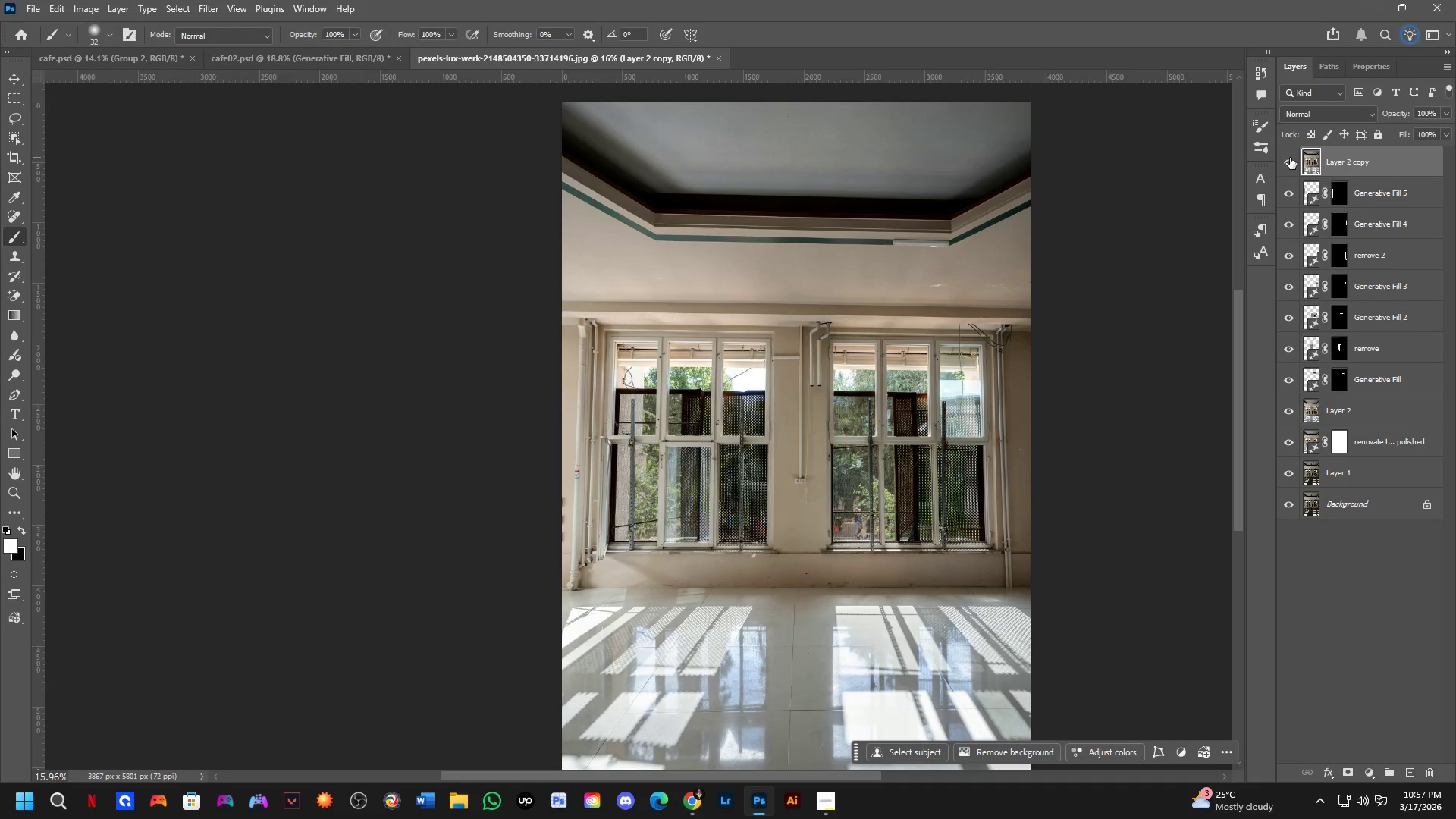 
triple_click([1290, 158])
 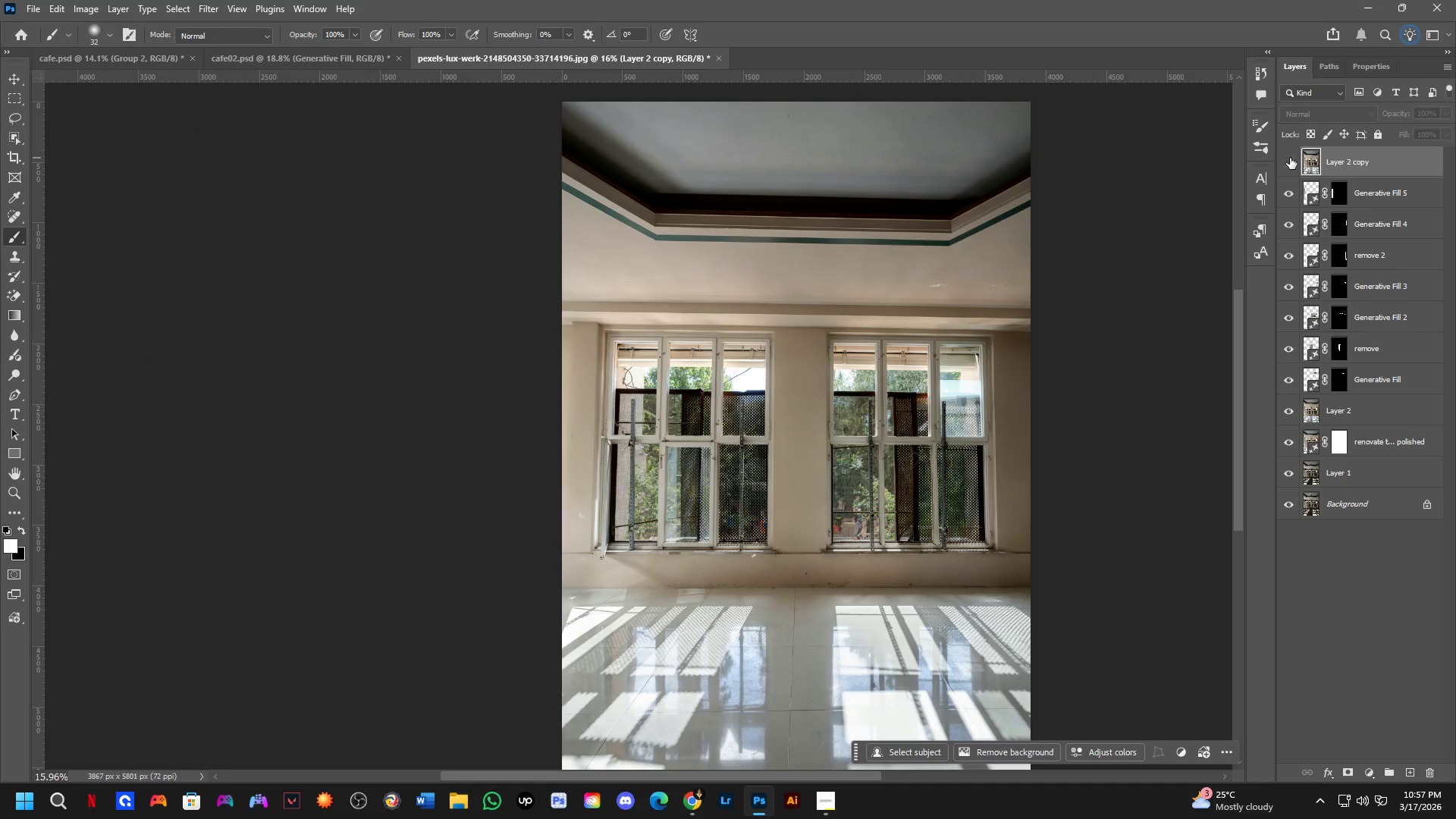 
triple_click([1290, 158])
 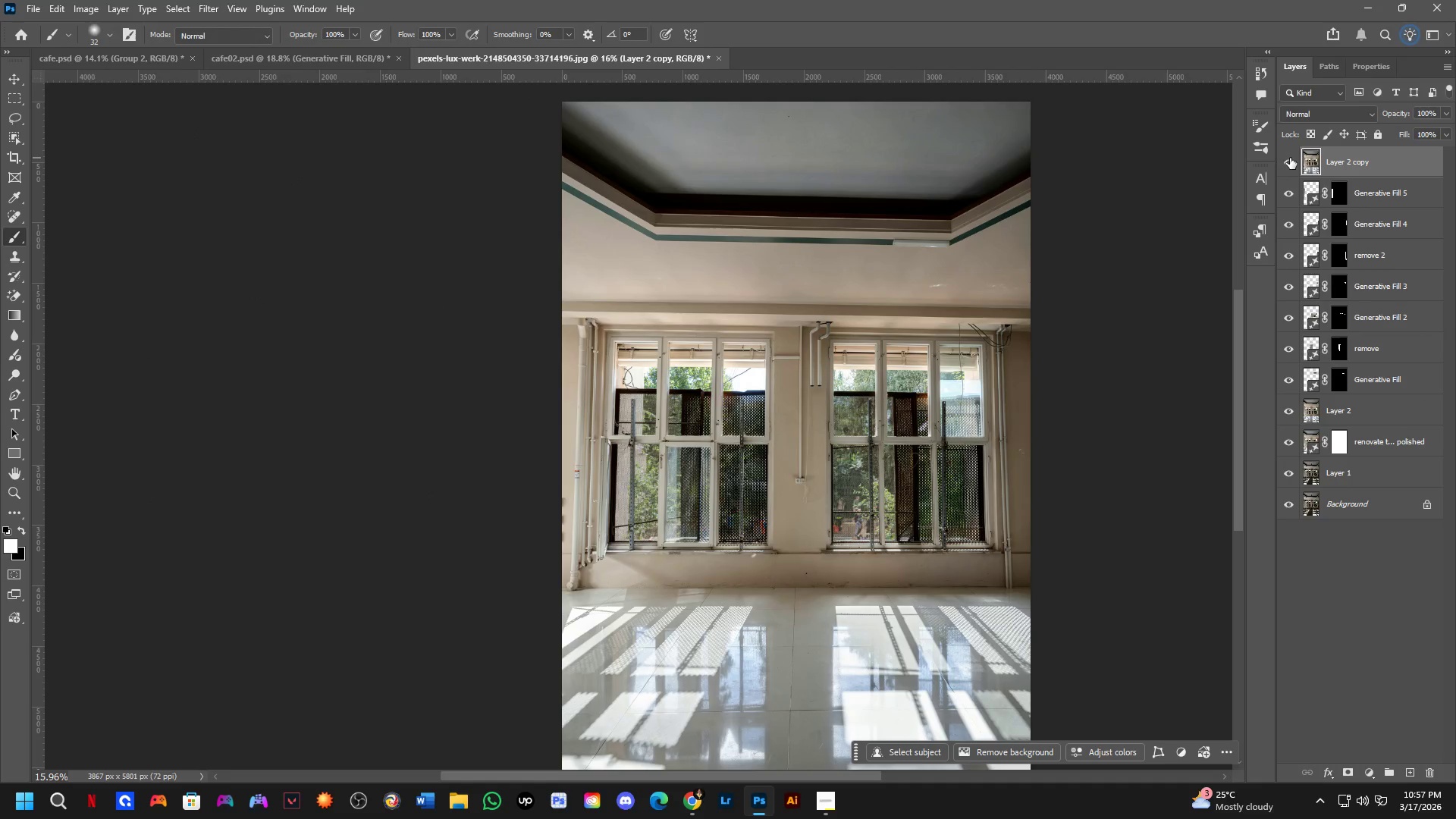 
triple_click([1290, 158])
 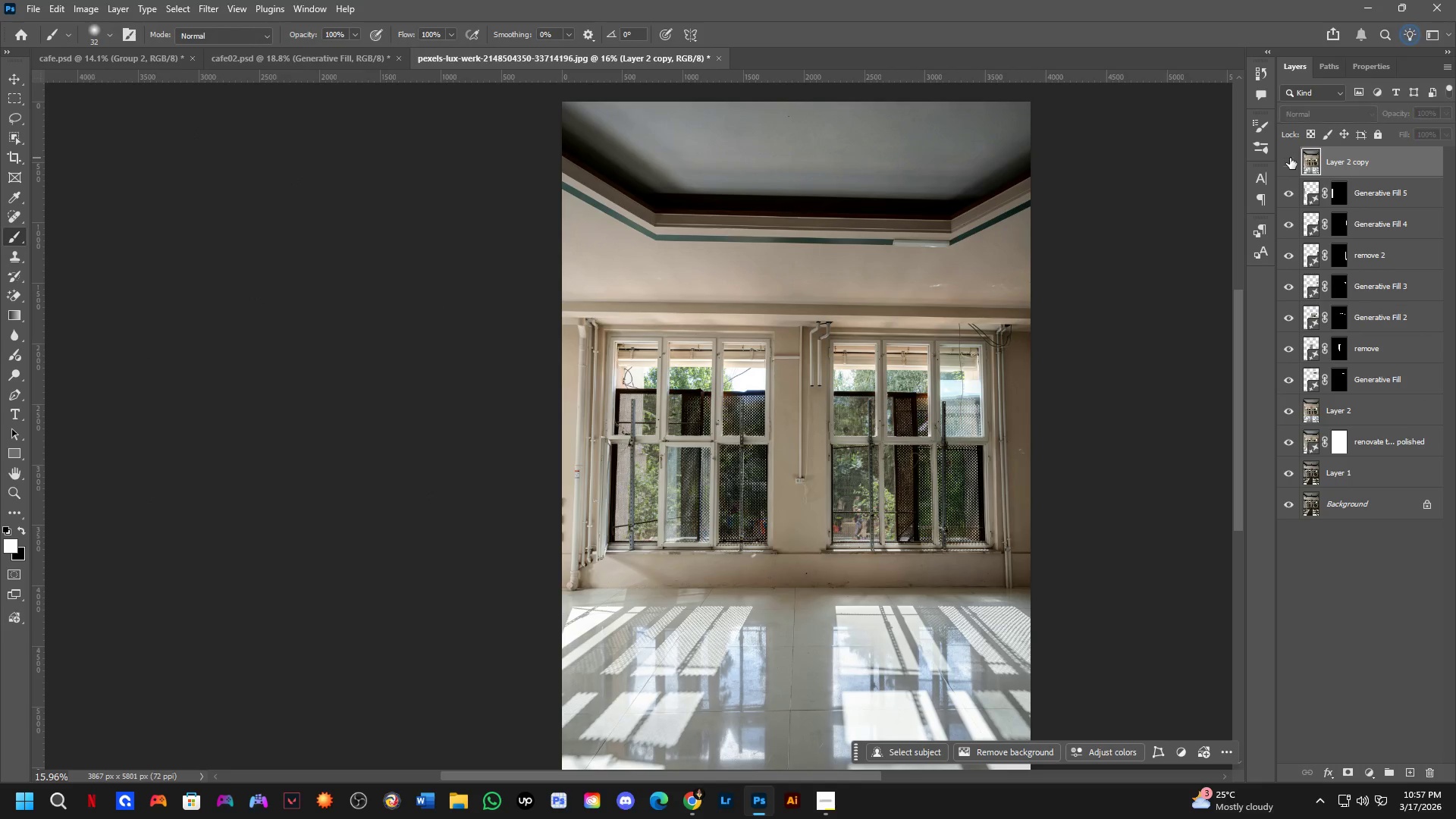 
triple_click([1290, 158])
 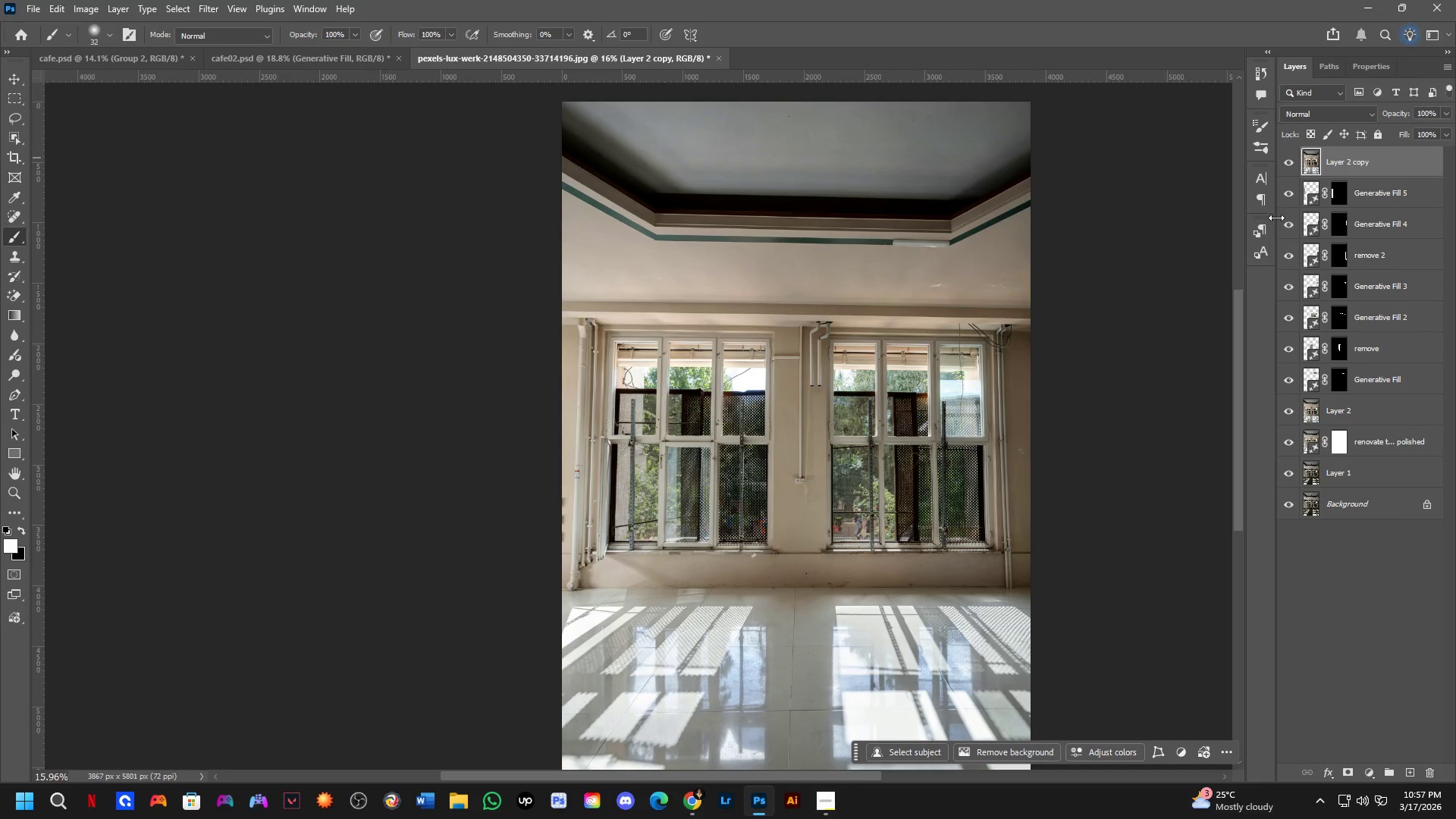 
left_click([1288, 164])
 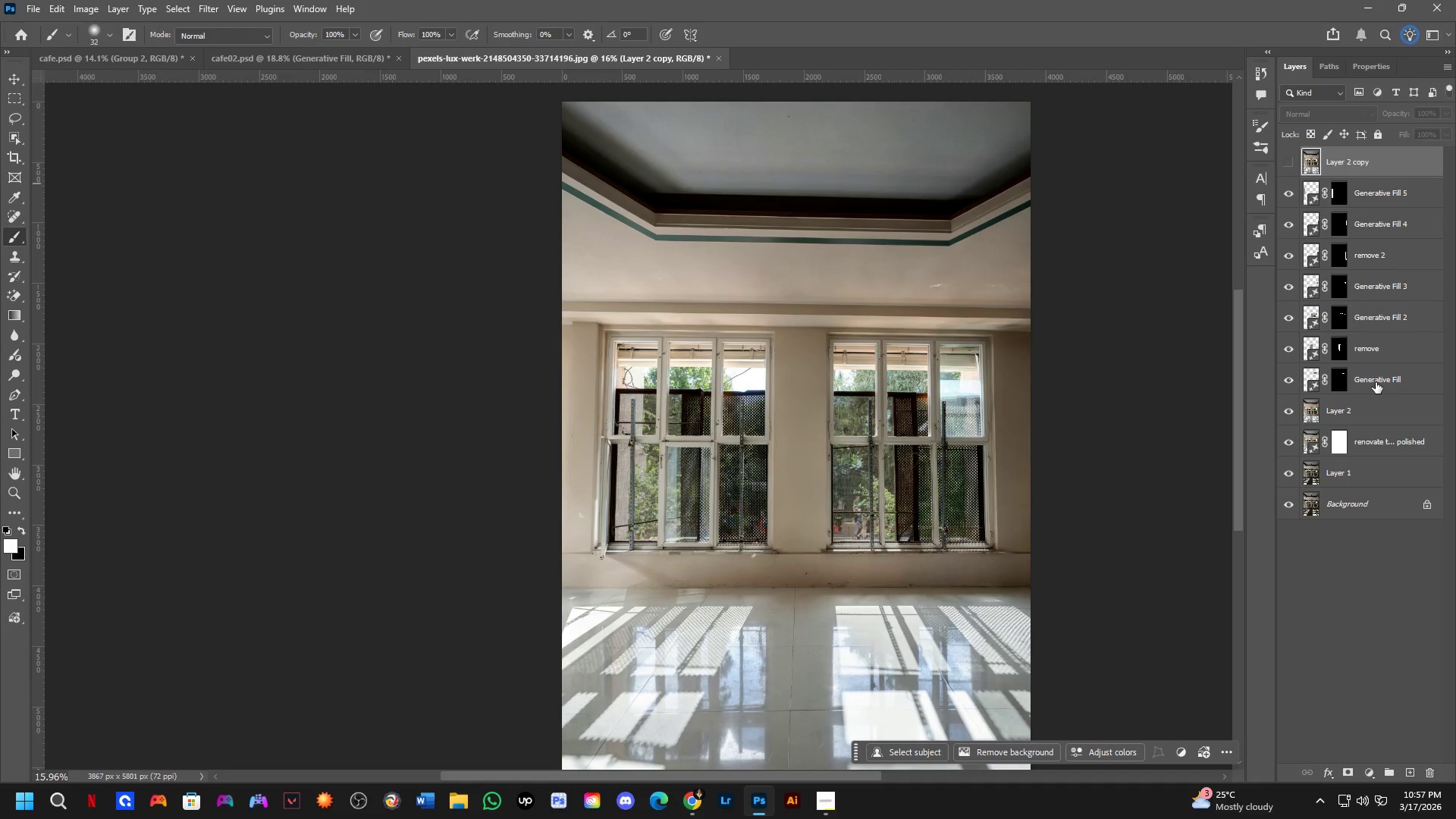 
left_click([1376, 407])
 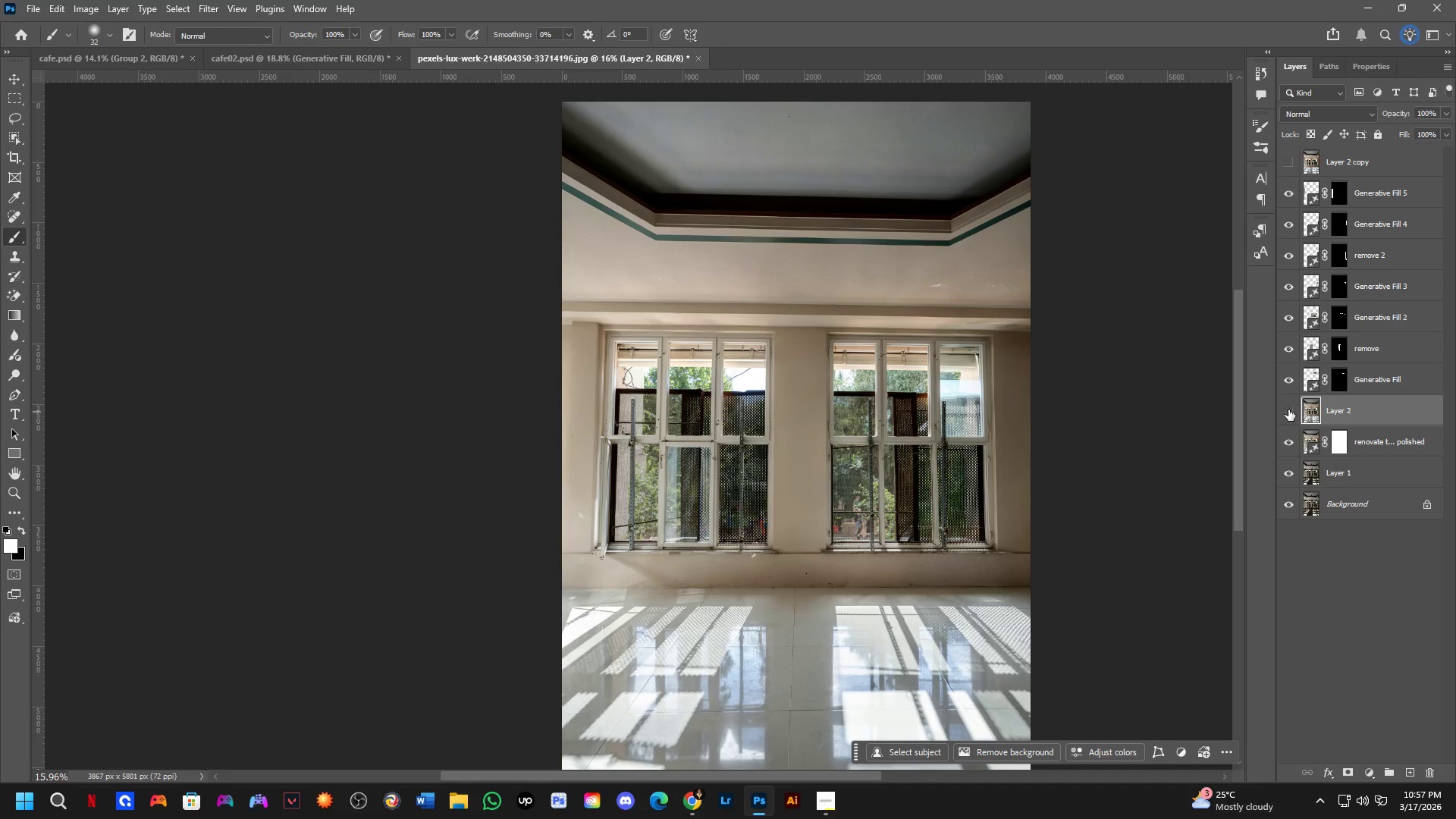 
double_click([1288, 410])
 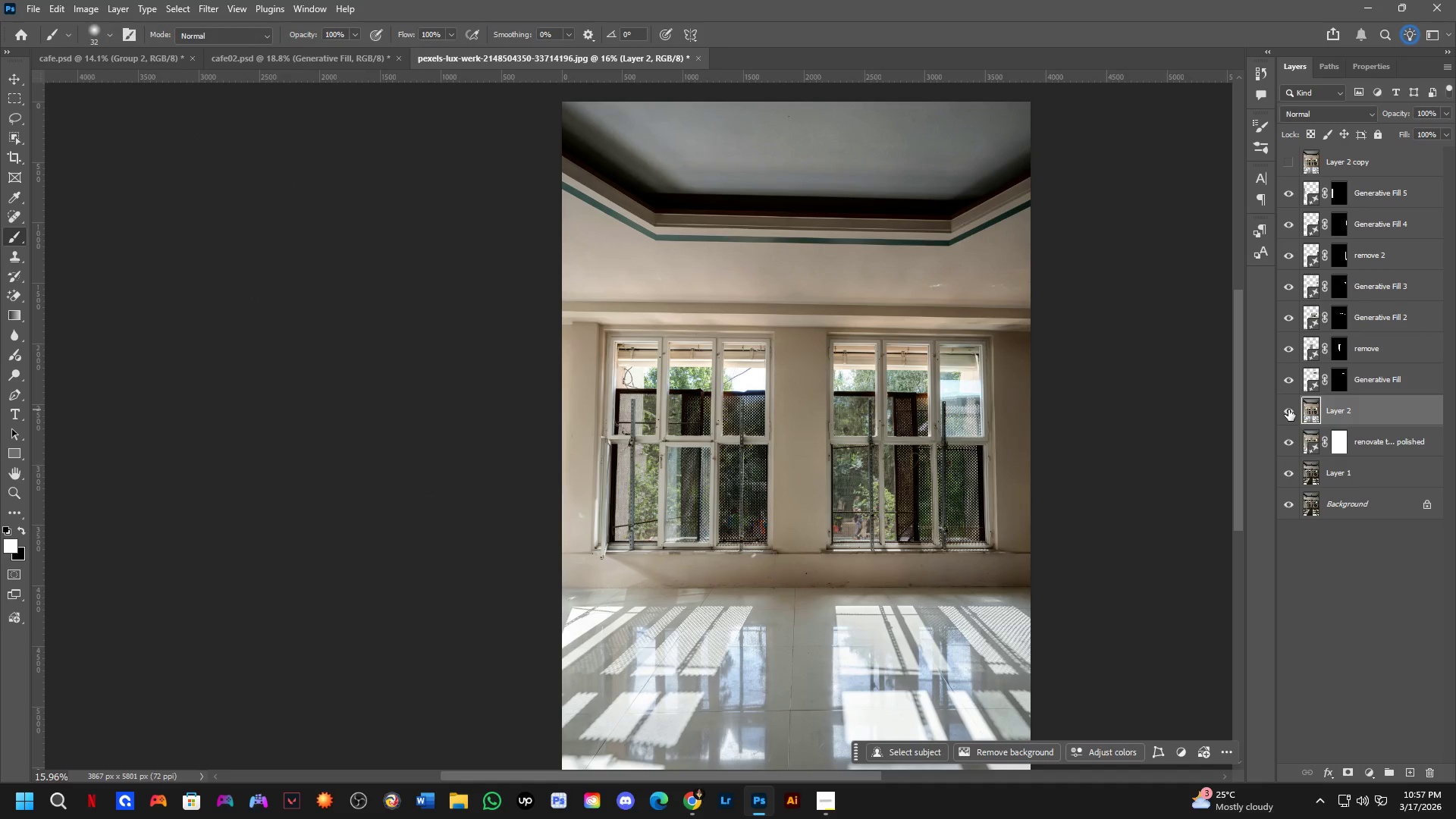 
left_click([1288, 410])
 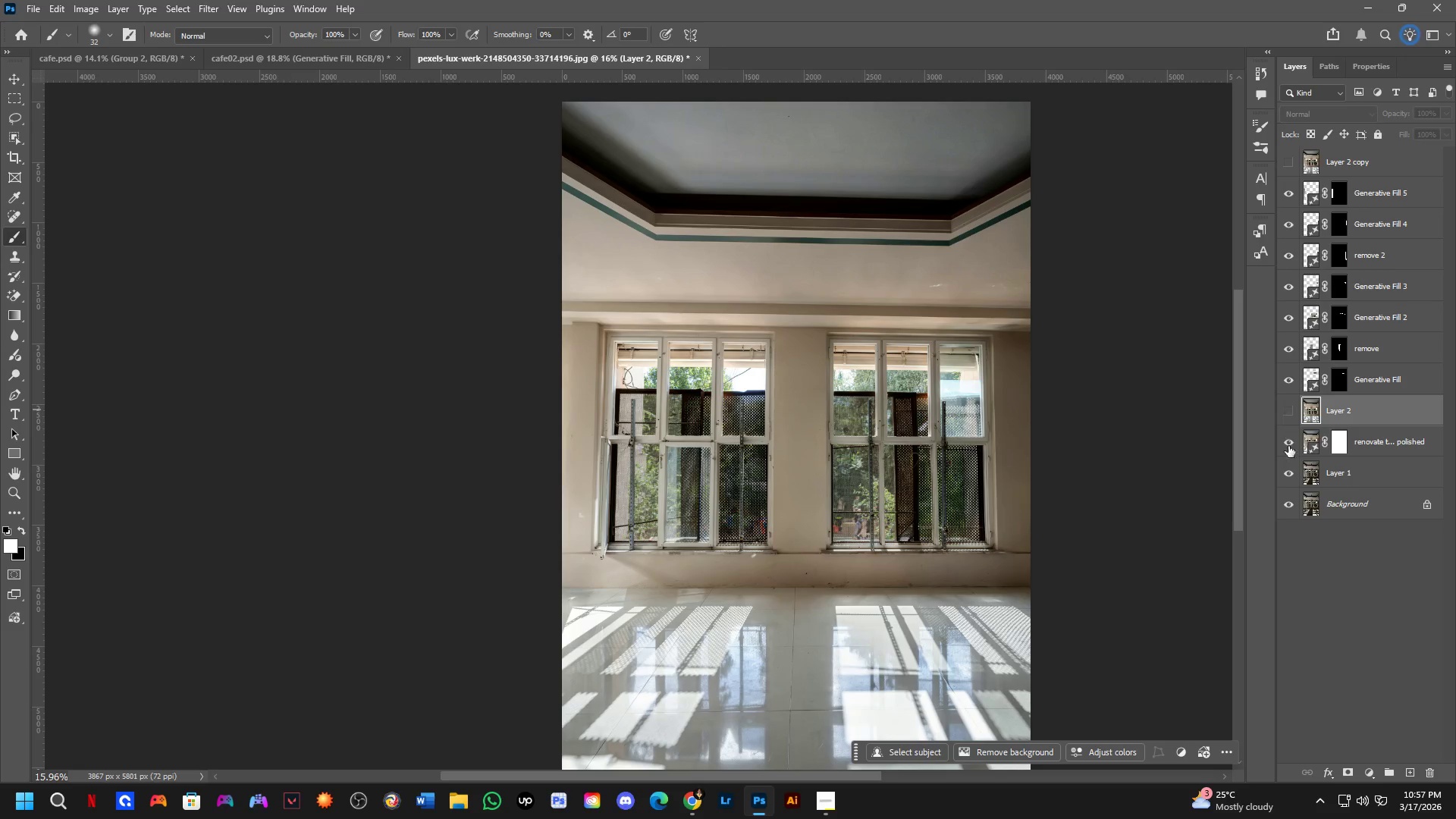 
left_click([1289, 449])
 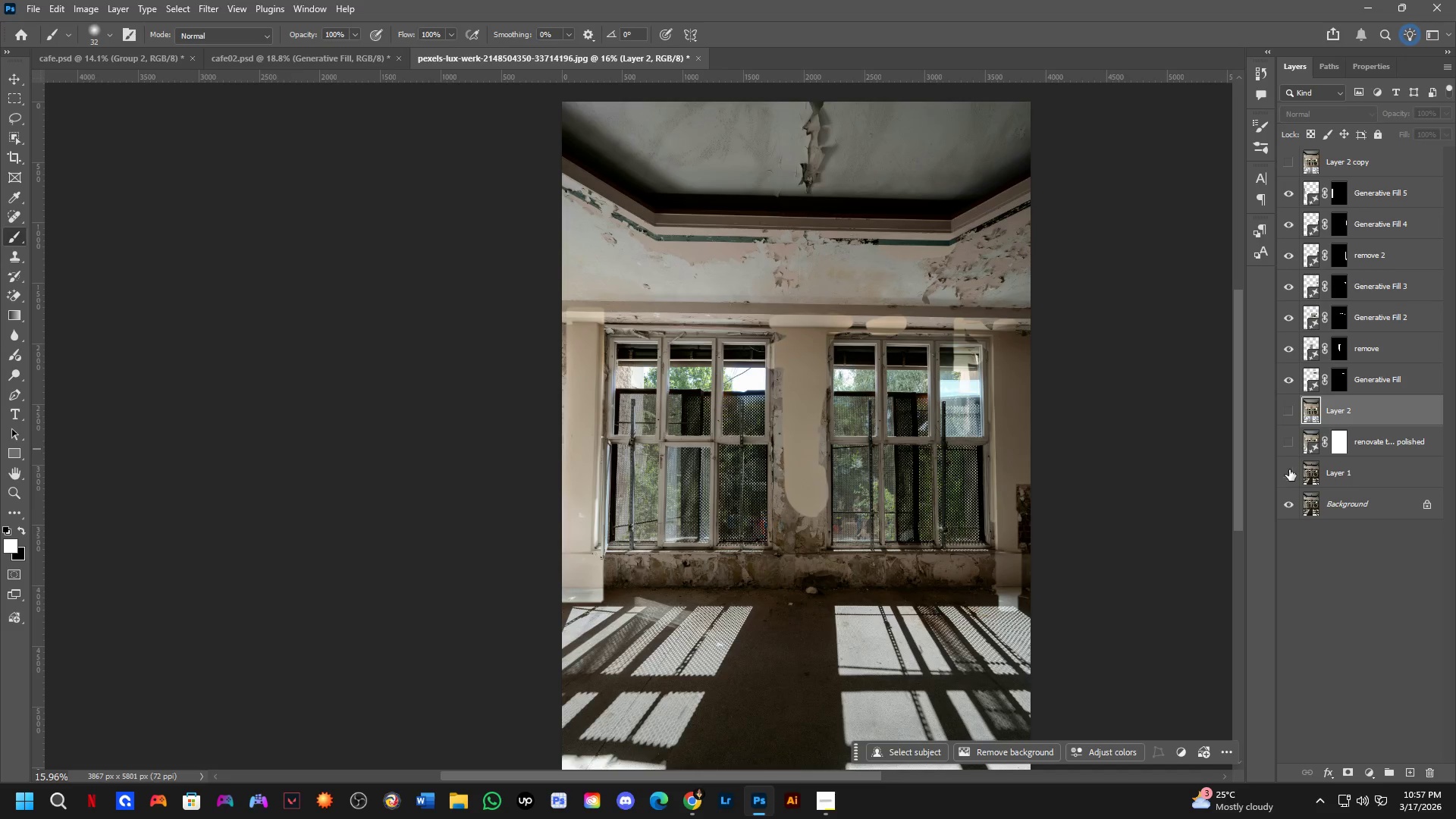 
left_click_drag(start_coordinate=[1285, 505], to_coordinate=[1285, 501])
 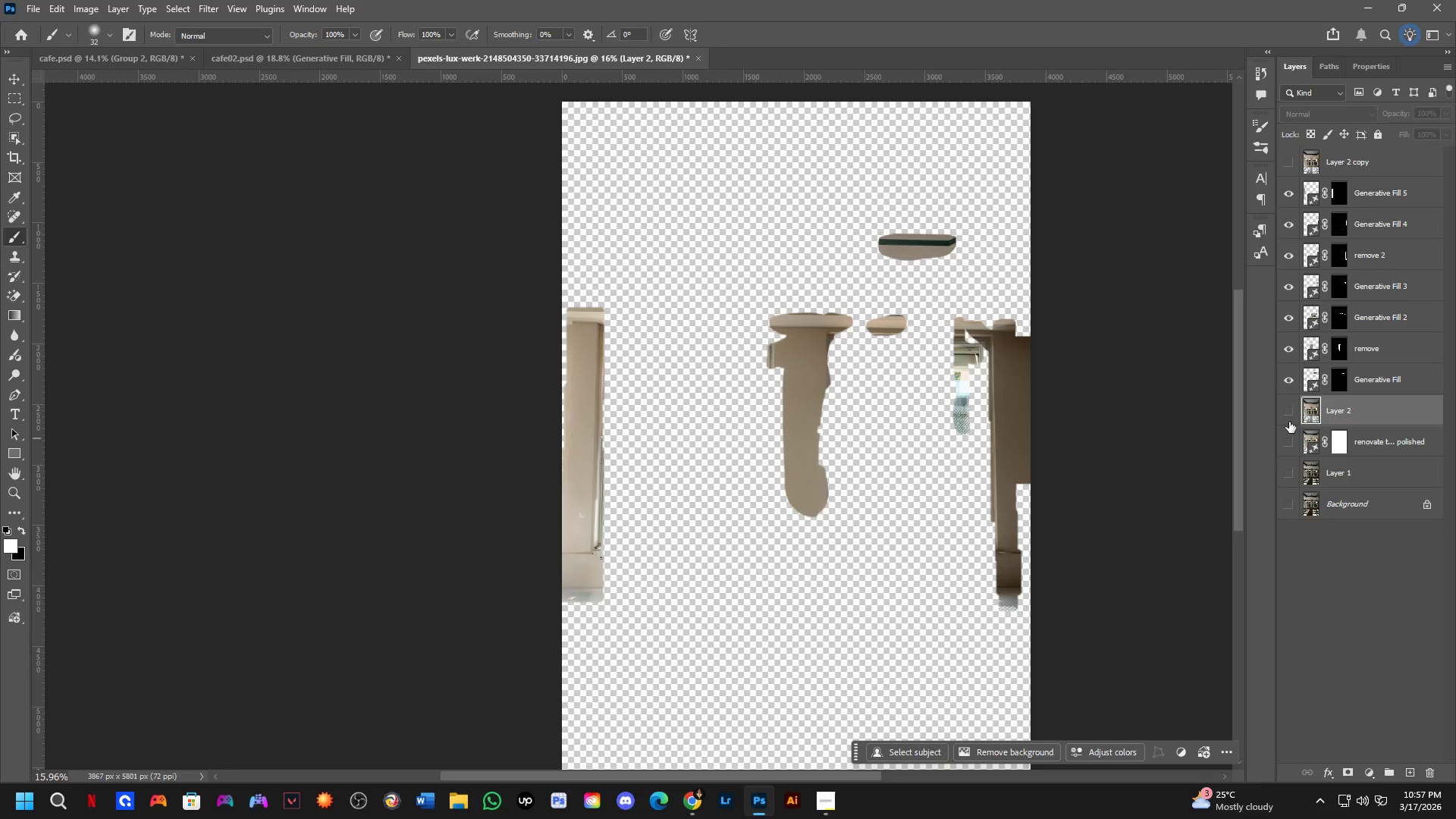 
triple_click([1291, 415])
 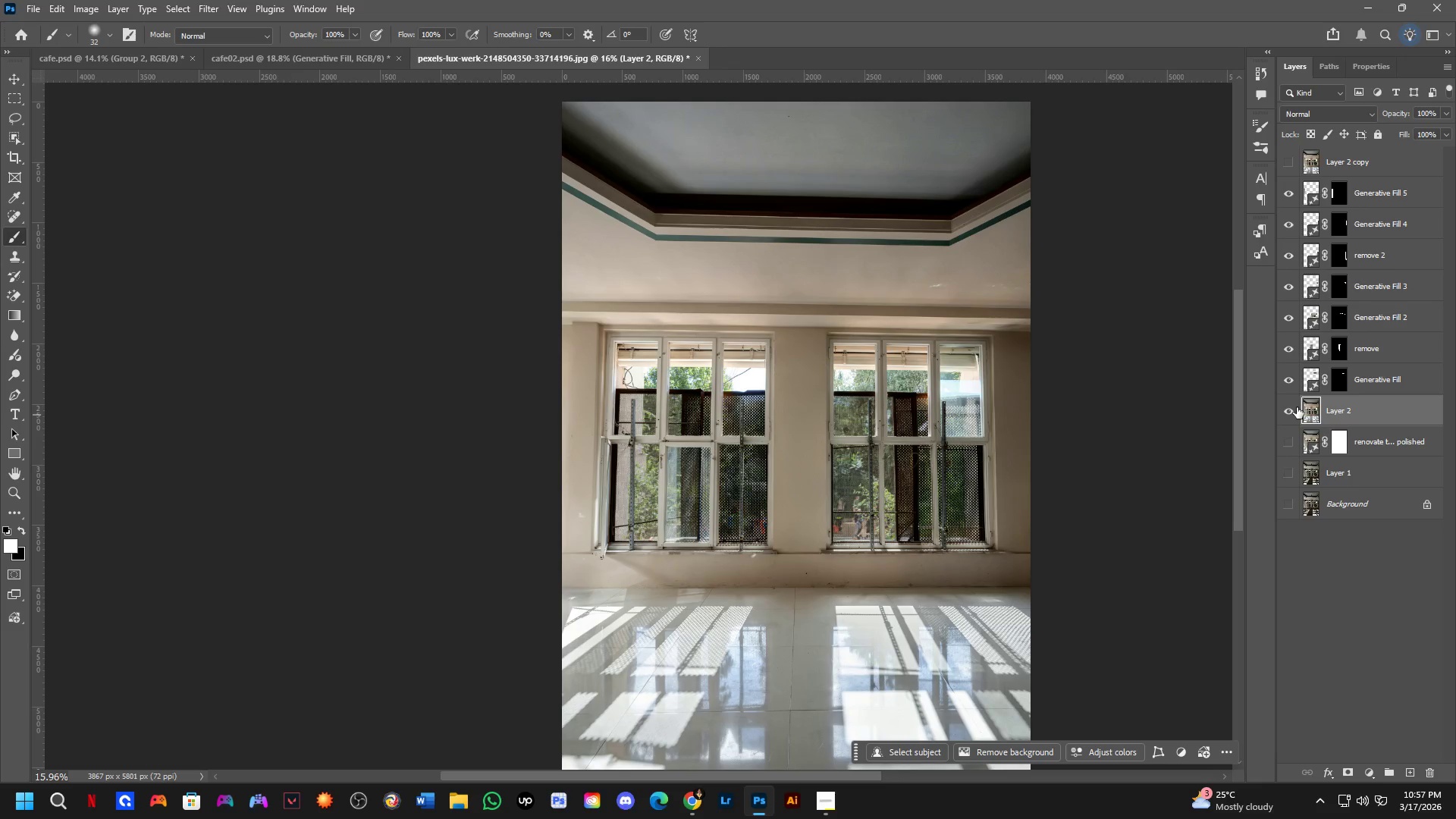 
double_click([1294, 437])
 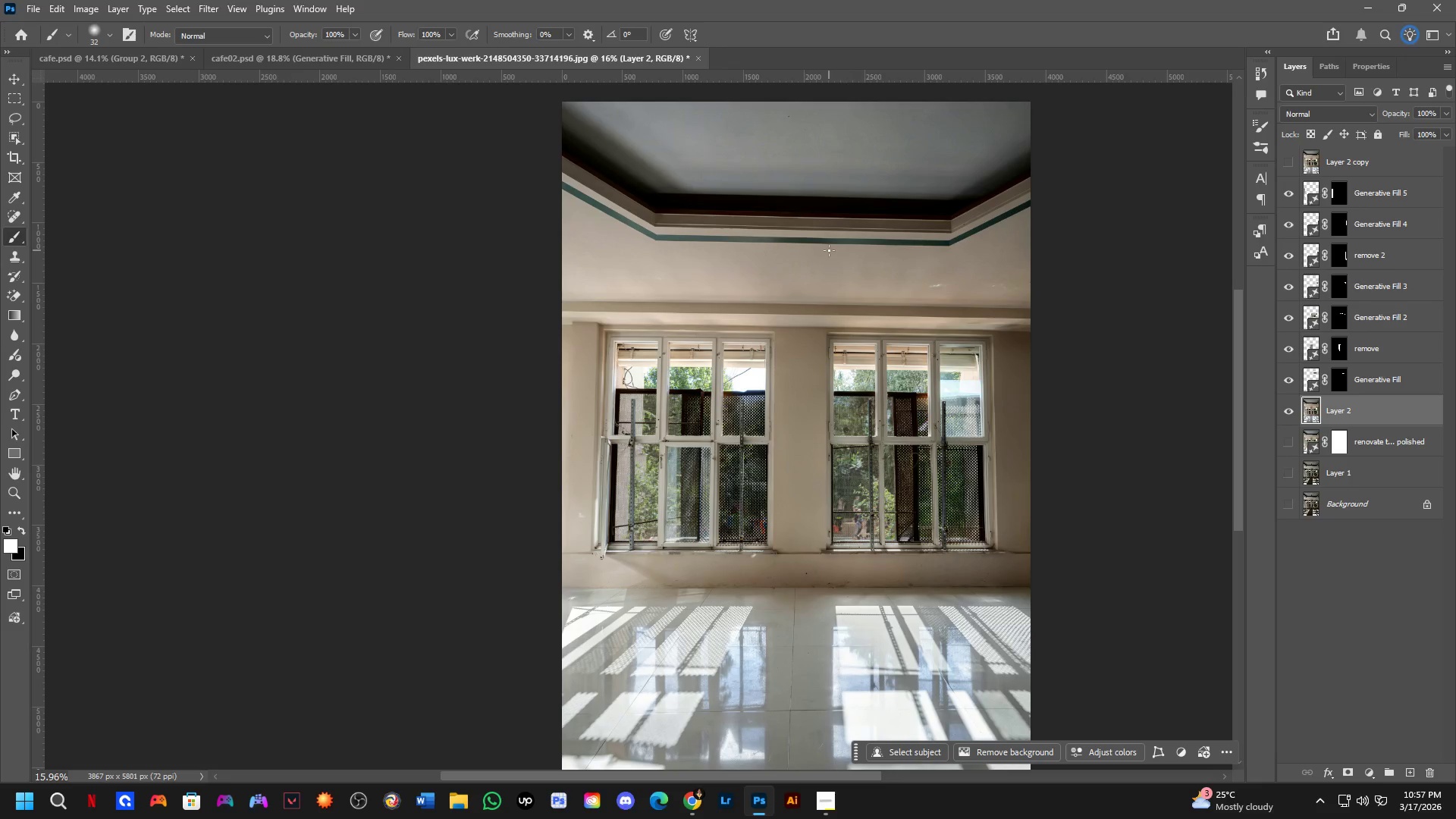 
scroll: coordinate [976, 315], scroll_direction: up, amount: 8.0
 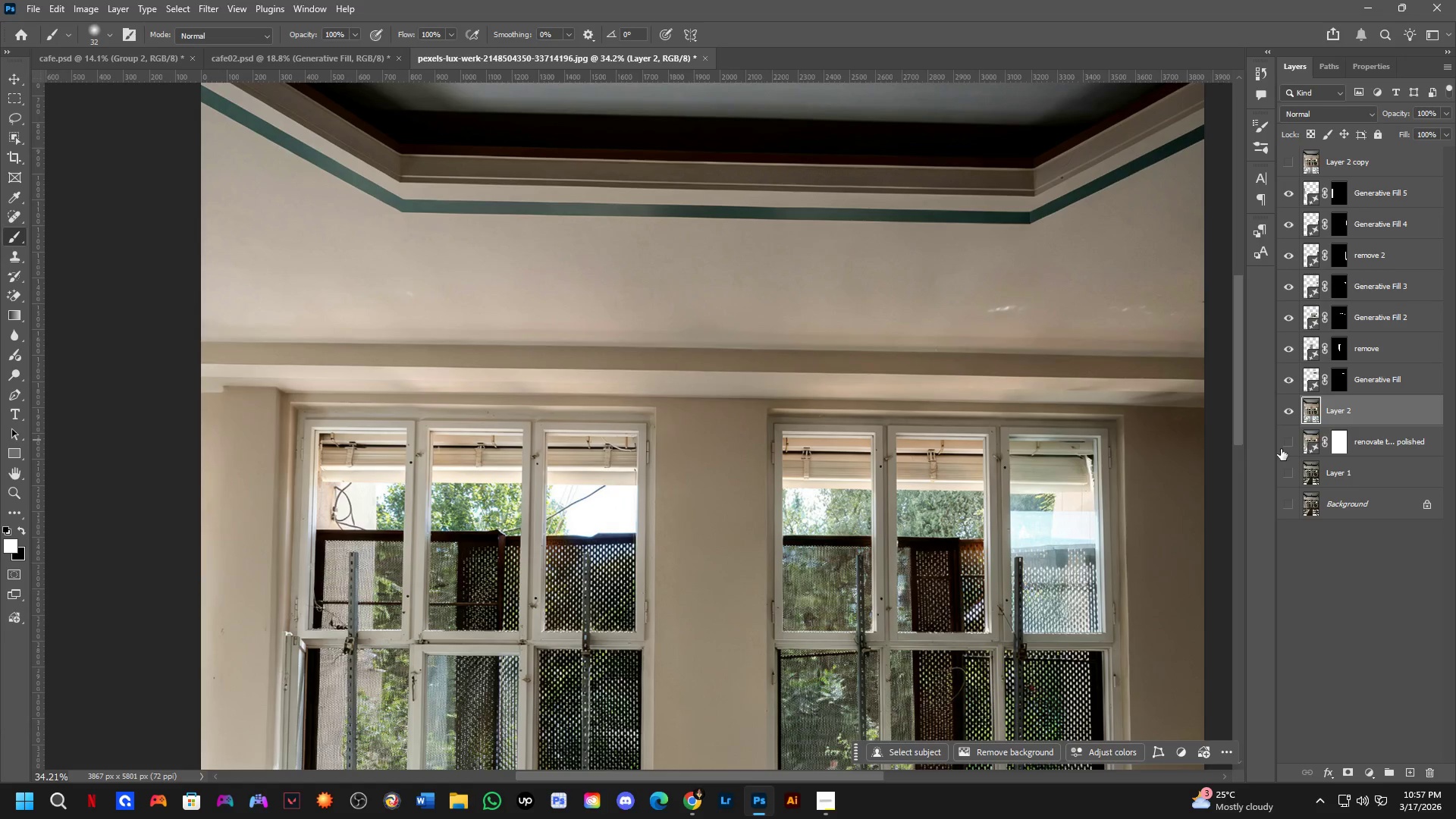 
left_click([1286, 443])
 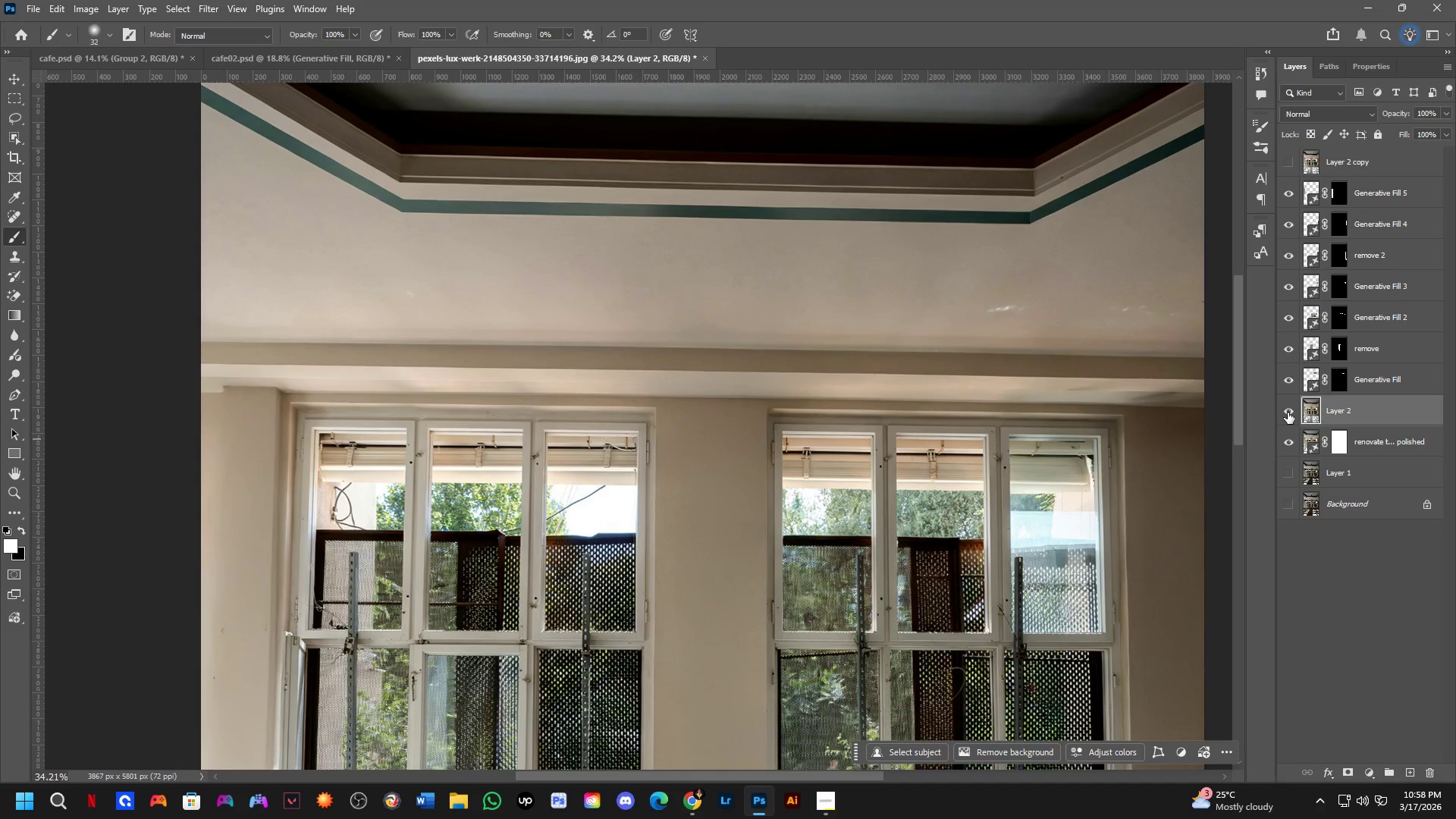 
hold_key(key=Space, duration=0.47)
 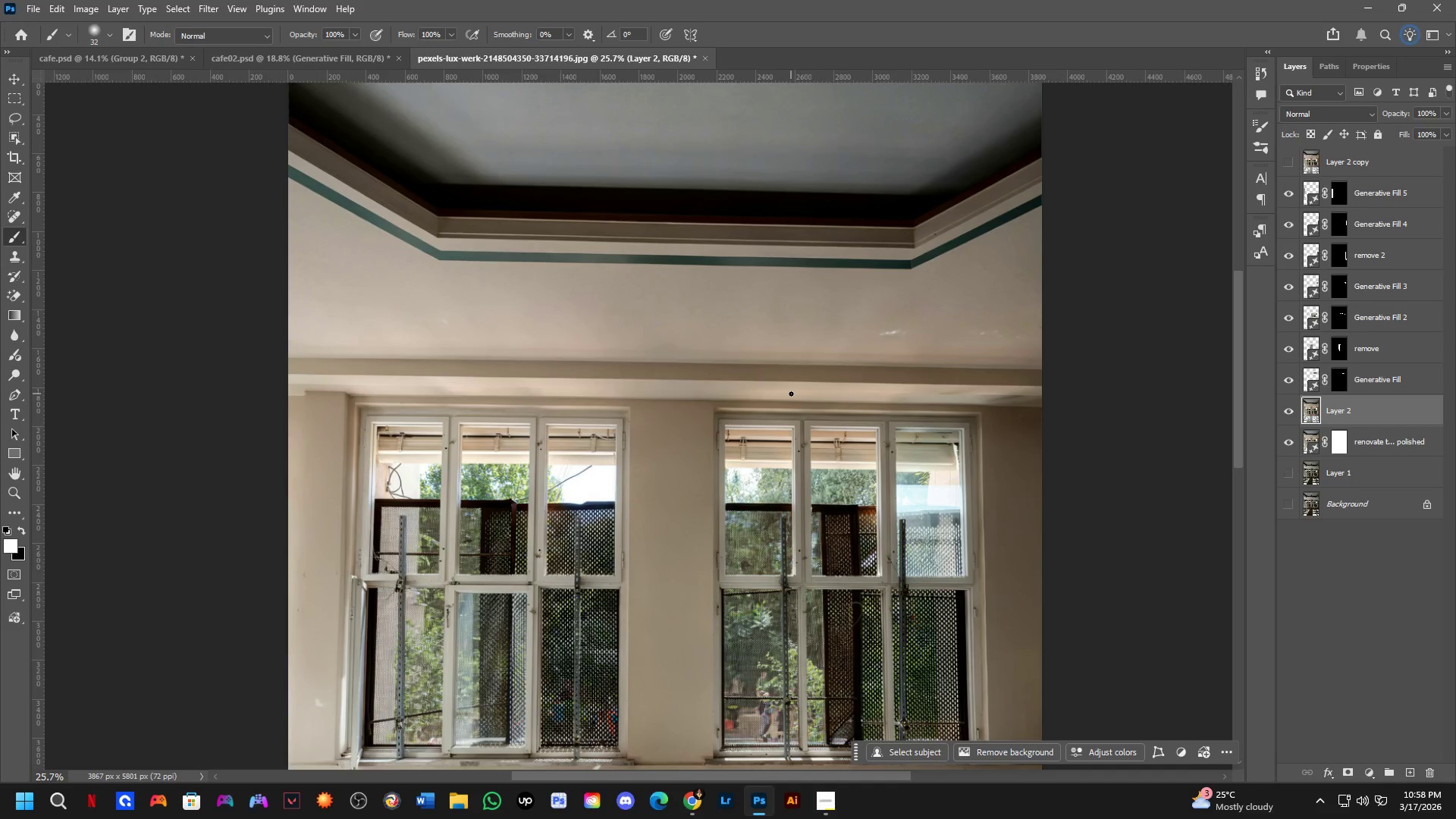 
left_click_drag(start_coordinate=[939, 471], to_coordinate=[843, 456])
 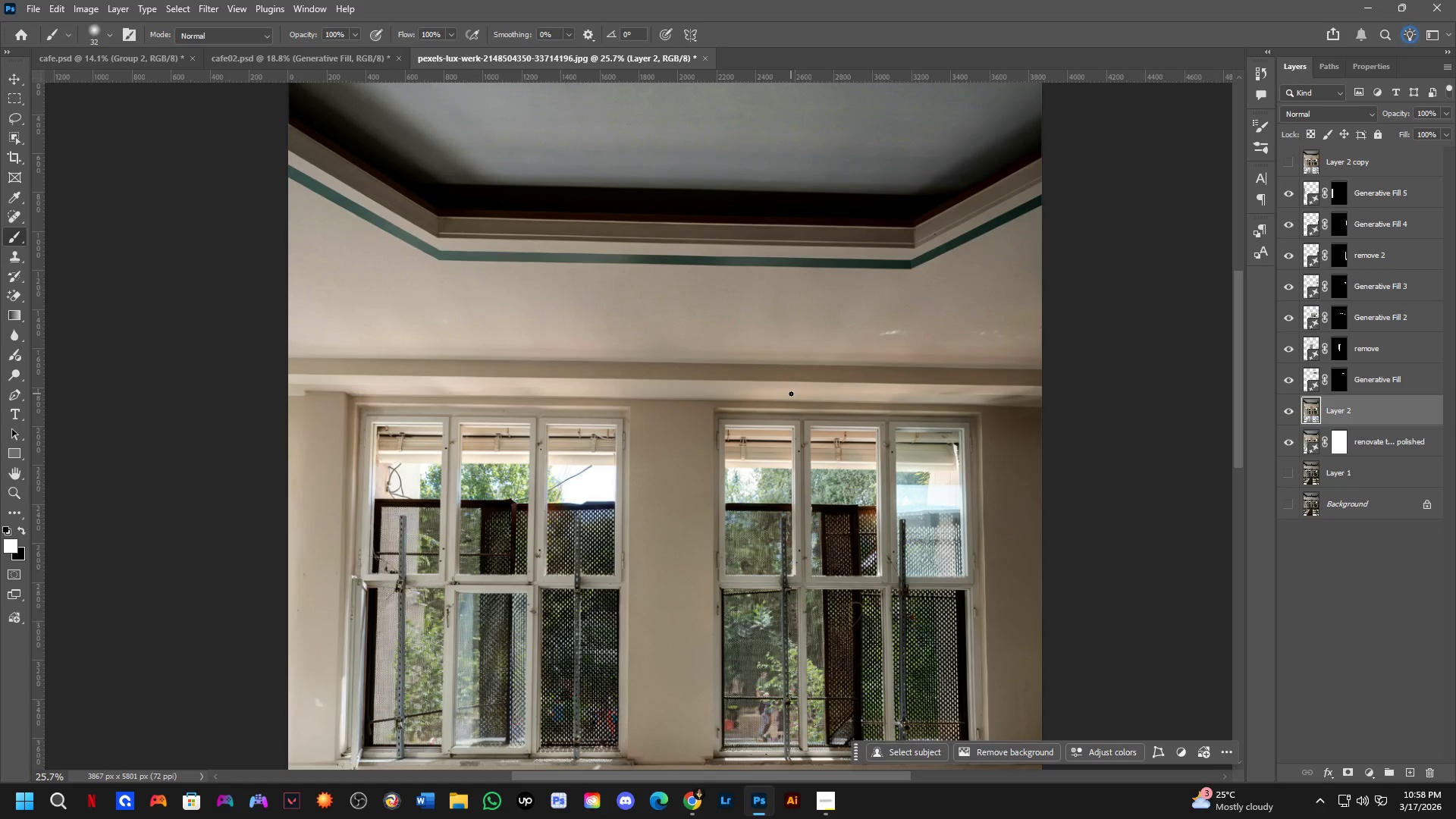 
scroll: coordinate [937, 467], scroll_direction: down, amount: 3.0
 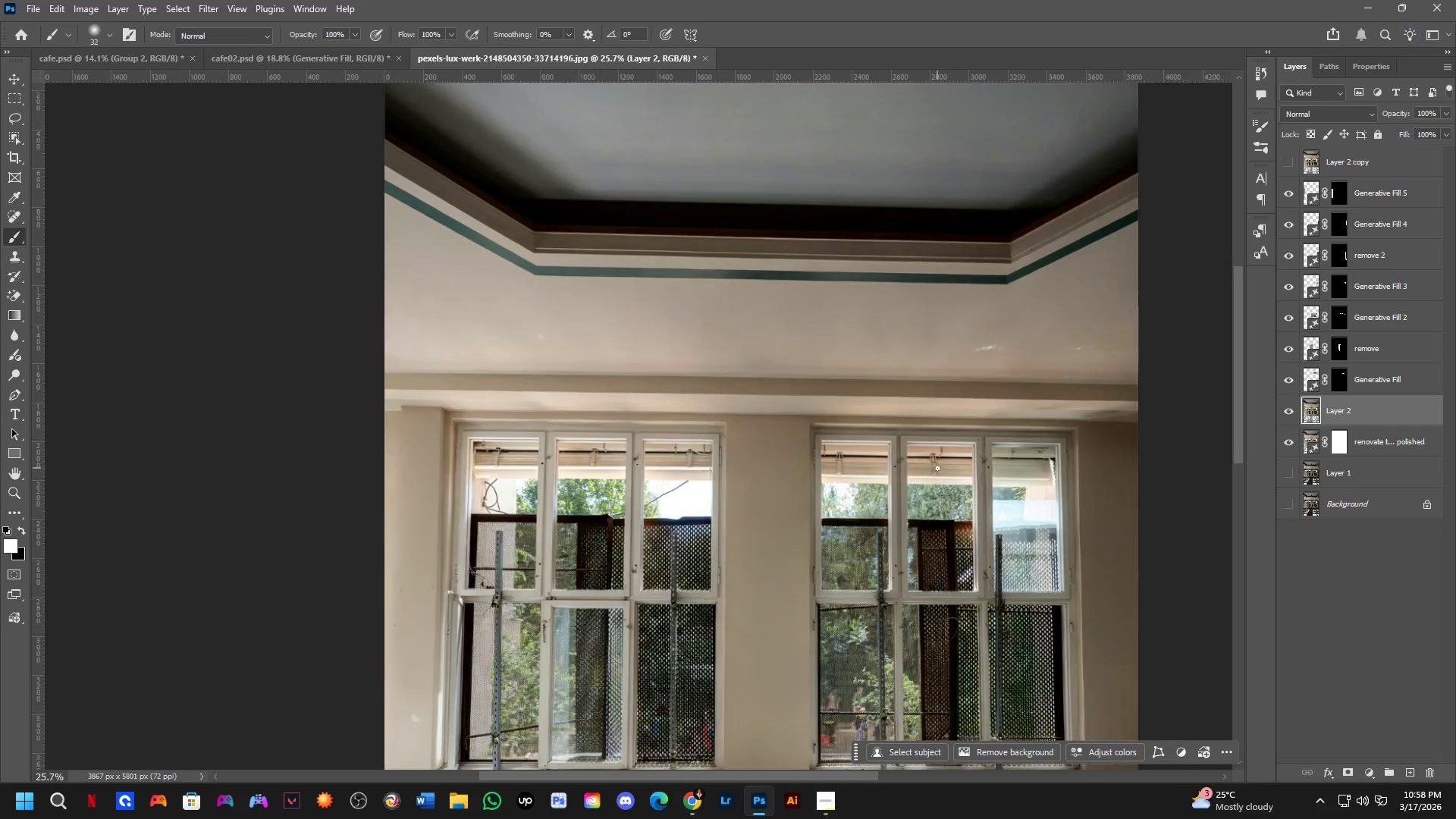 
wait(11.48)
 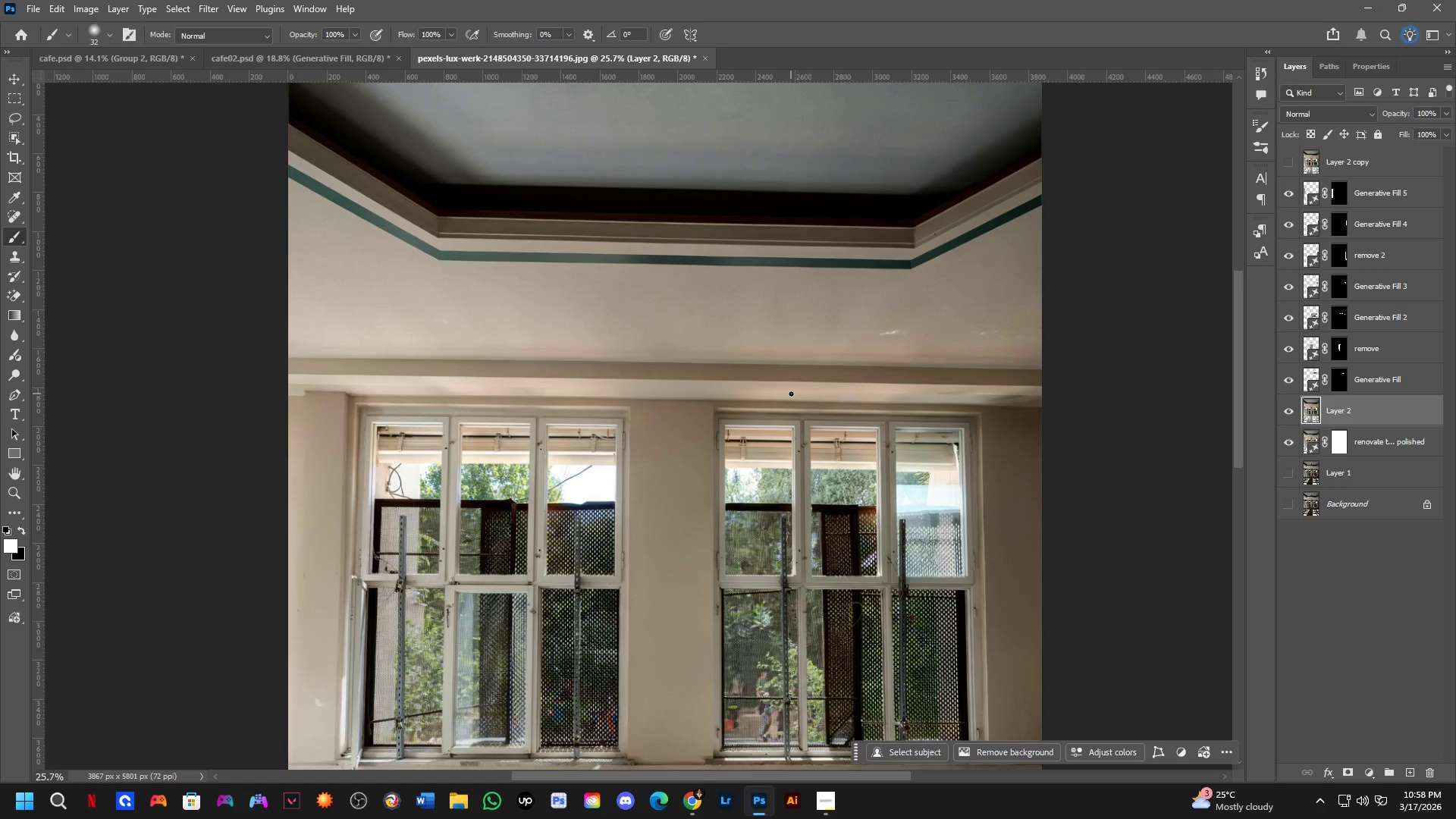 
key(Shift+ShiftLeft)
 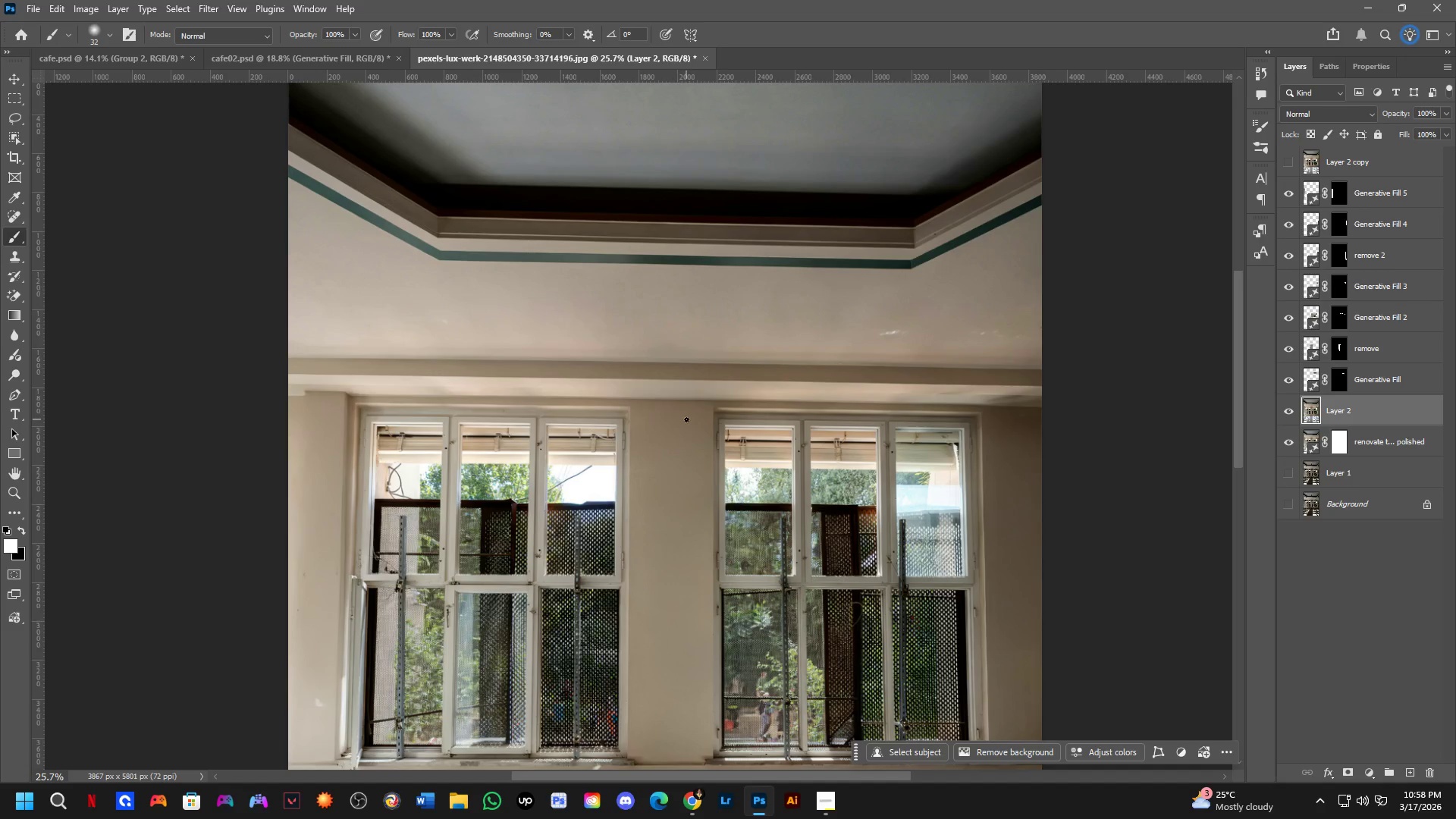 
hold_key(key=Space, duration=1.5)
 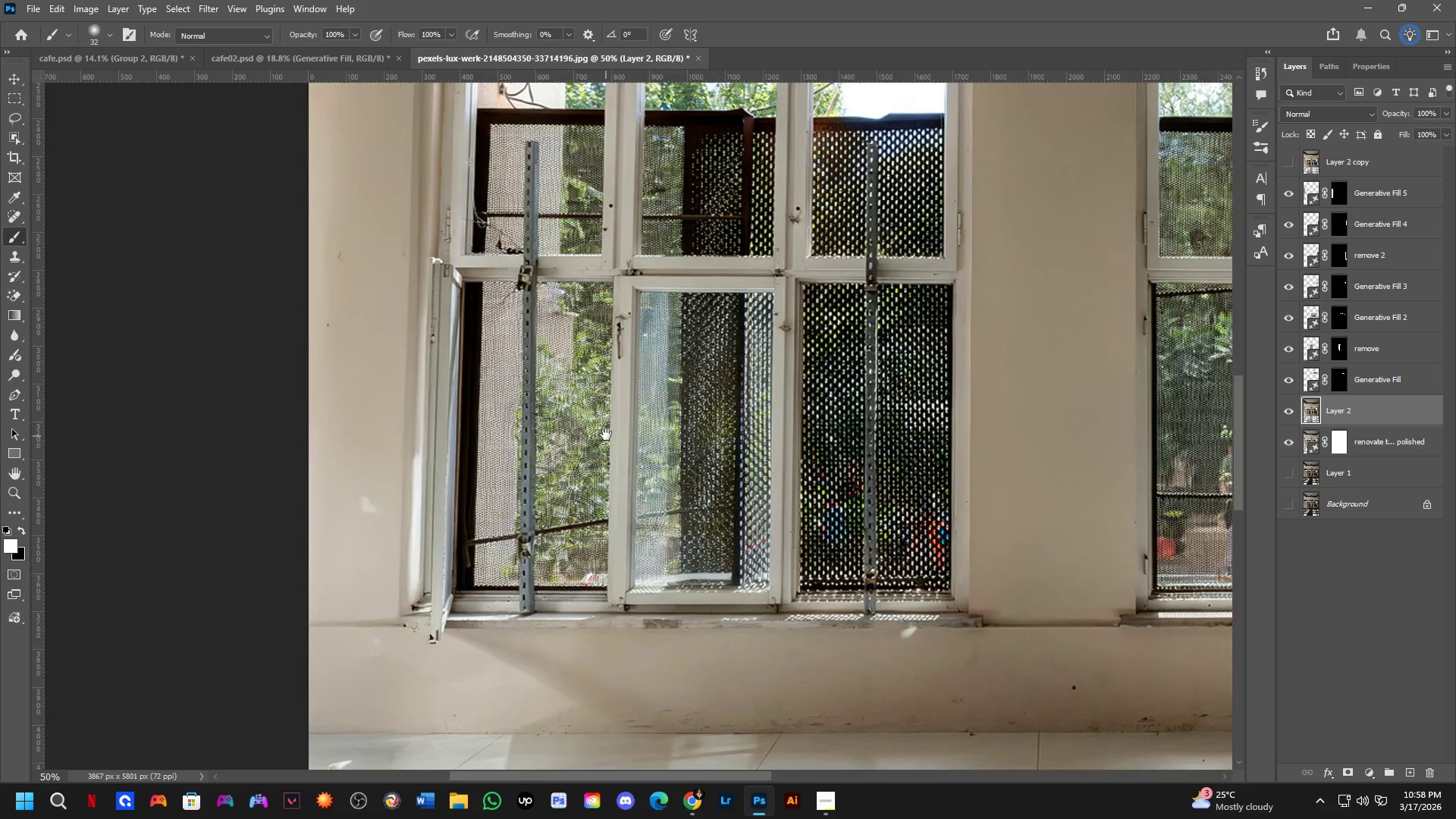 
left_click_drag(start_coordinate=[534, 516], to_coordinate=[912, 505])
 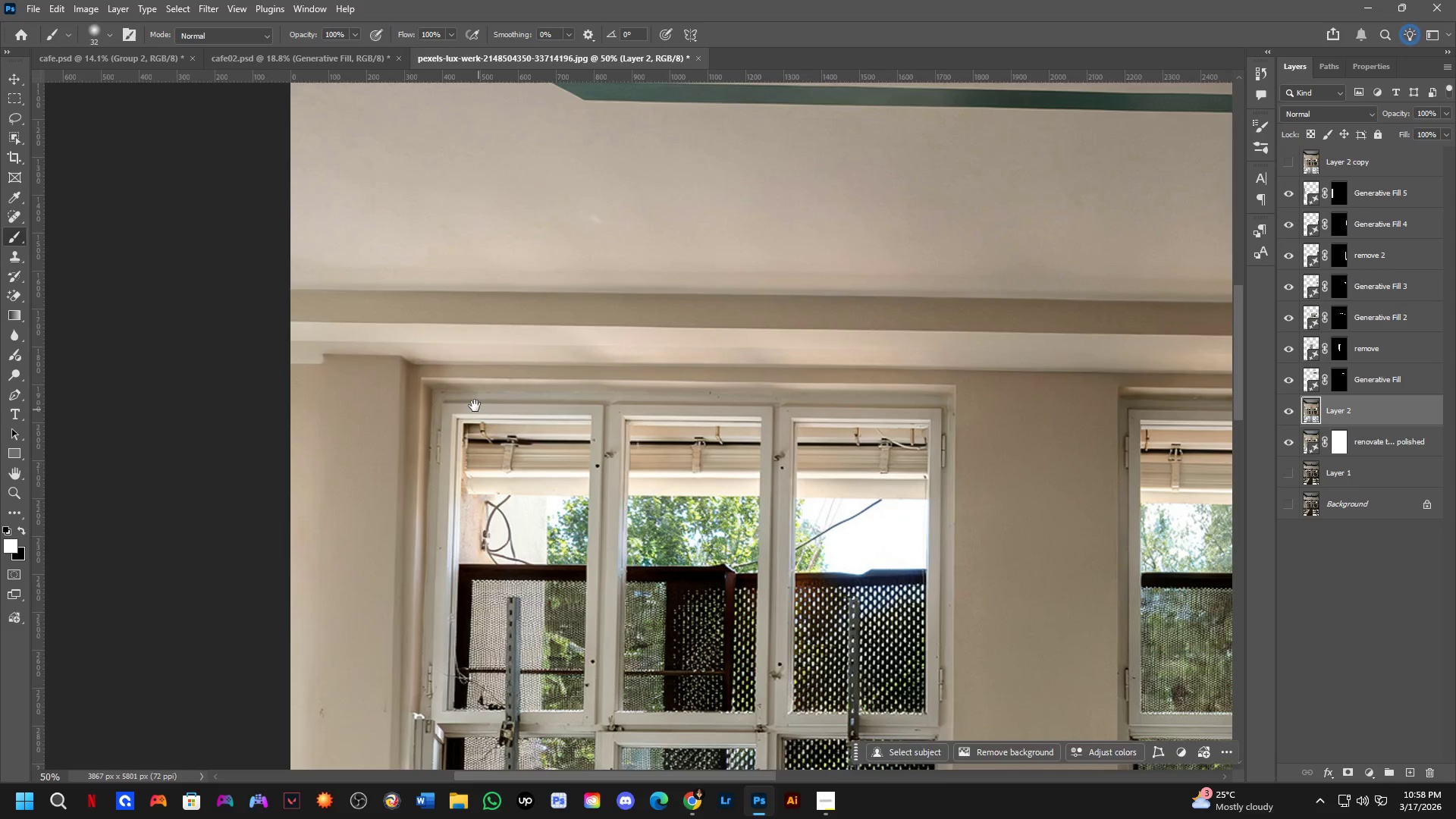 
scroll: coordinate [685, 419], scroll_direction: up, amount: 2.0
 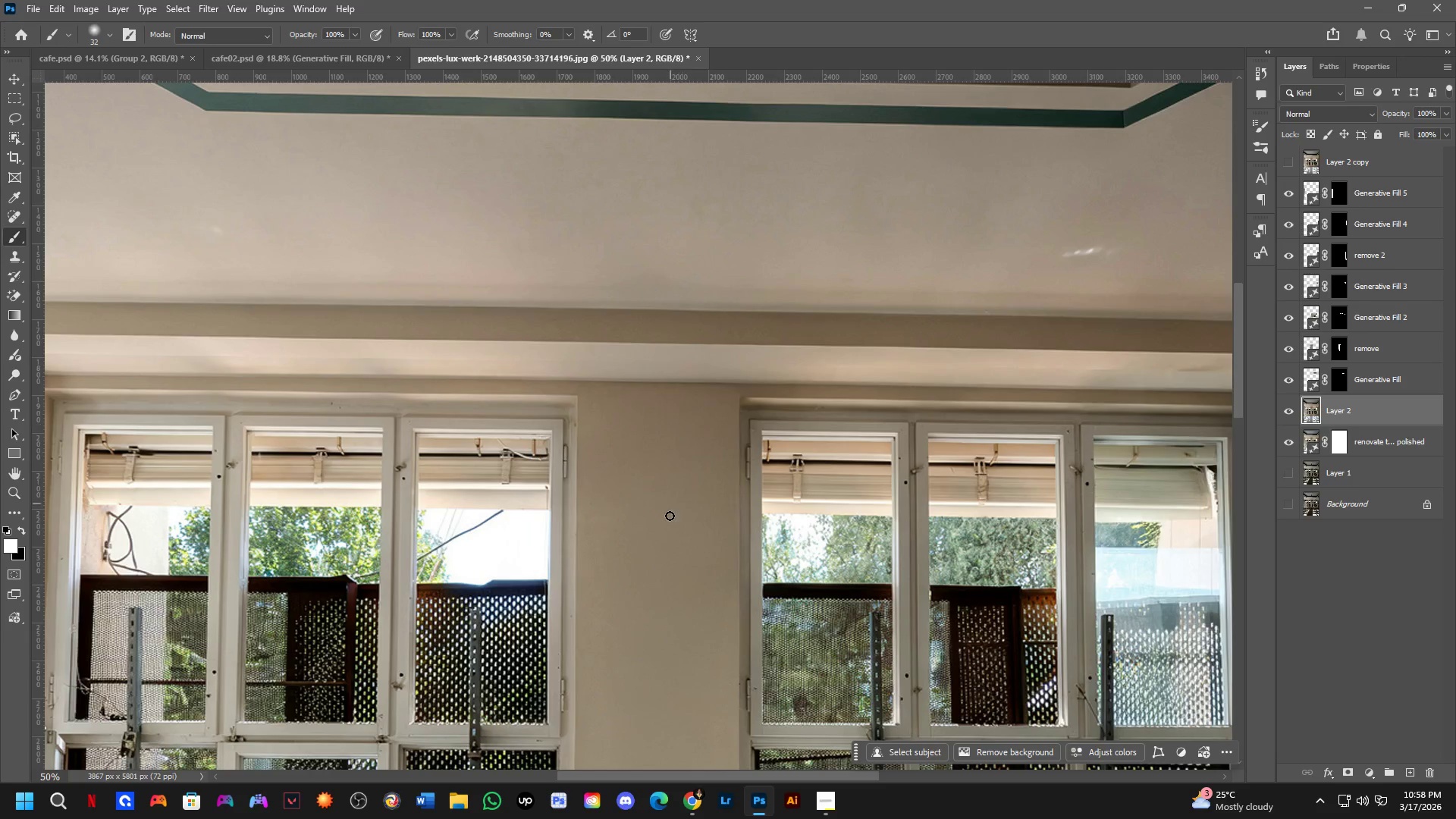 
left_click_drag(start_coordinate=[474, 405], to_coordinate=[511, 221])
 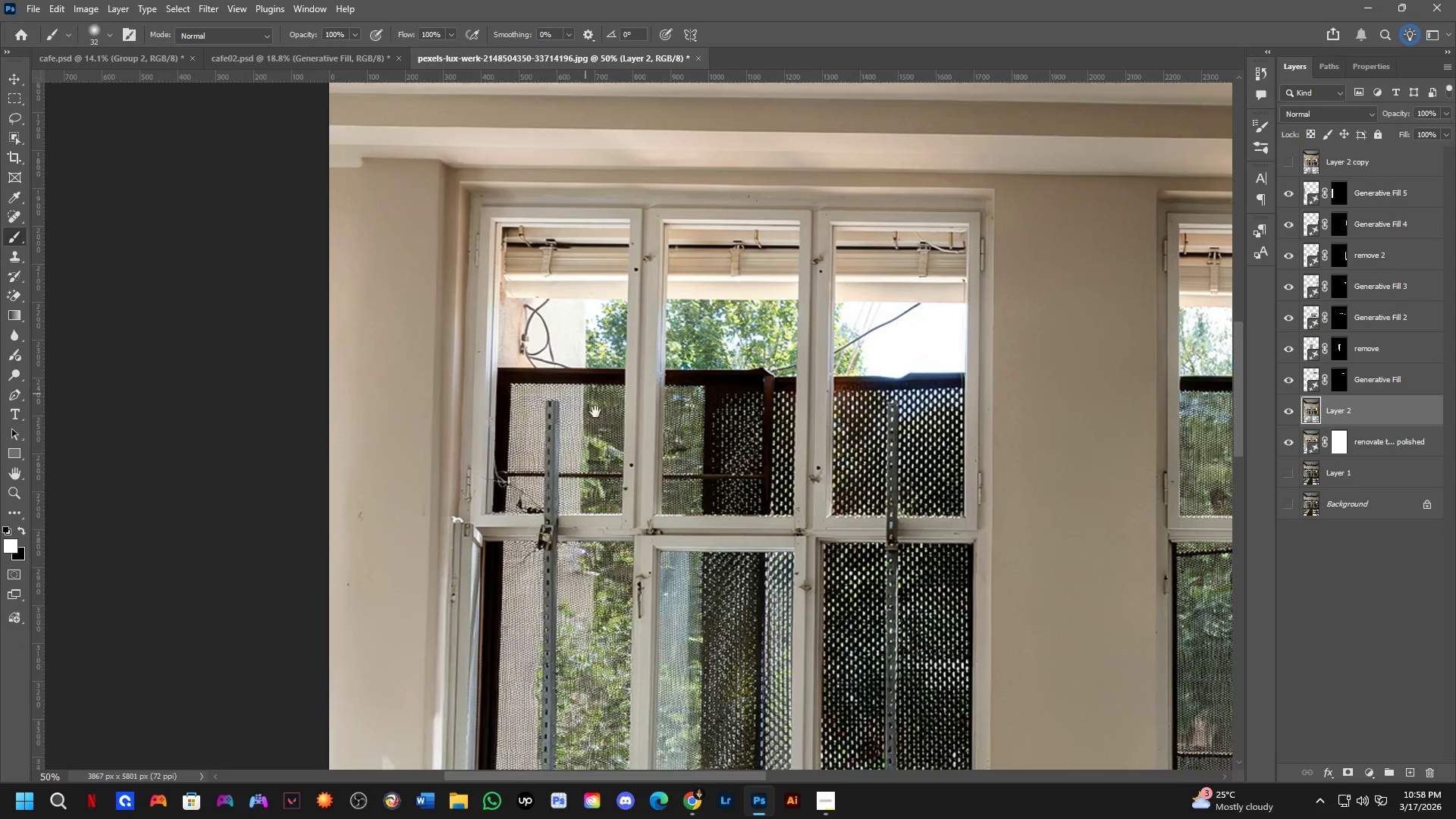 
left_click_drag(start_coordinate=[598, 424], to_coordinate=[591, 349])
 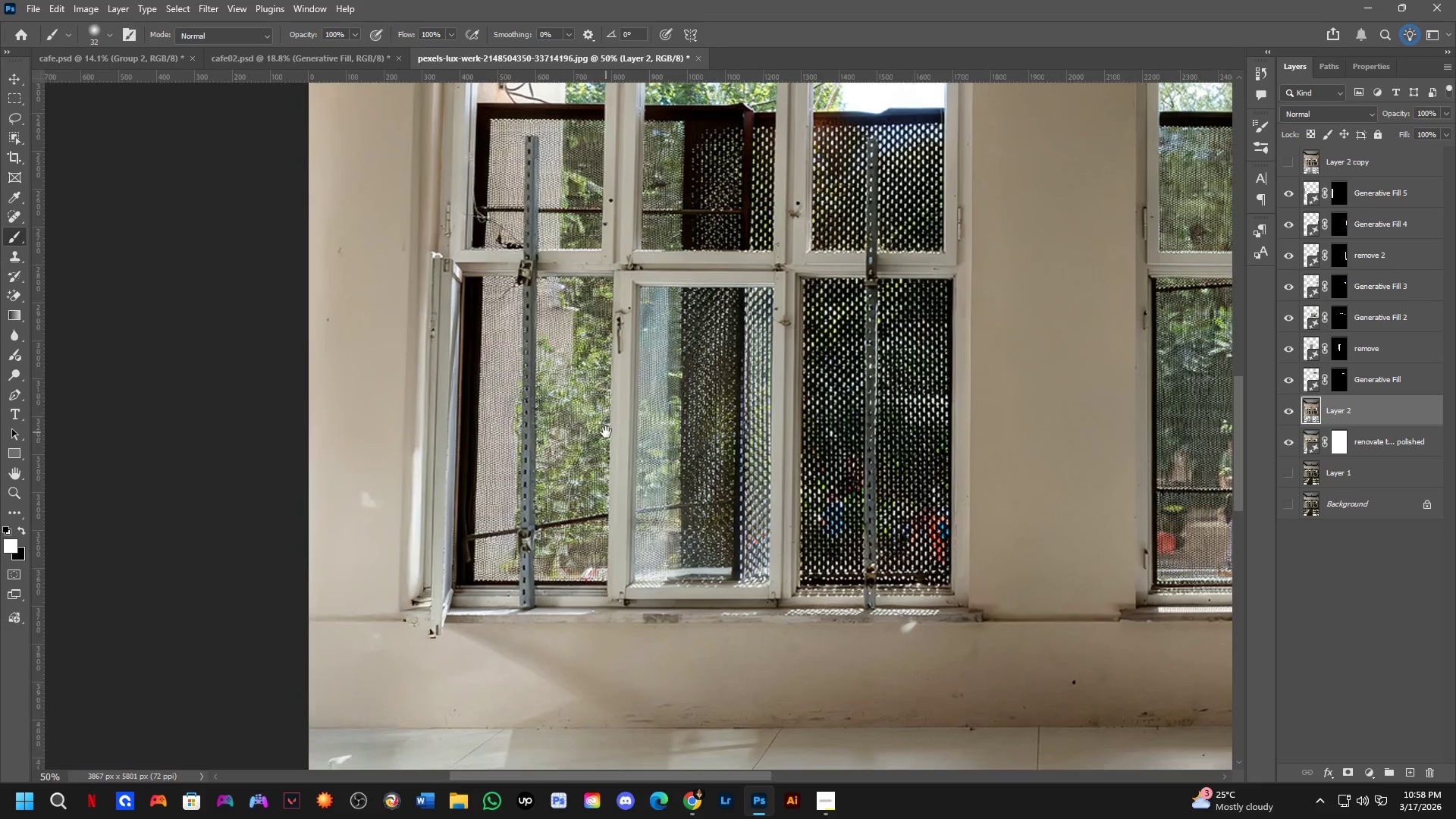 
hold_key(key=Space, duration=1.51)
 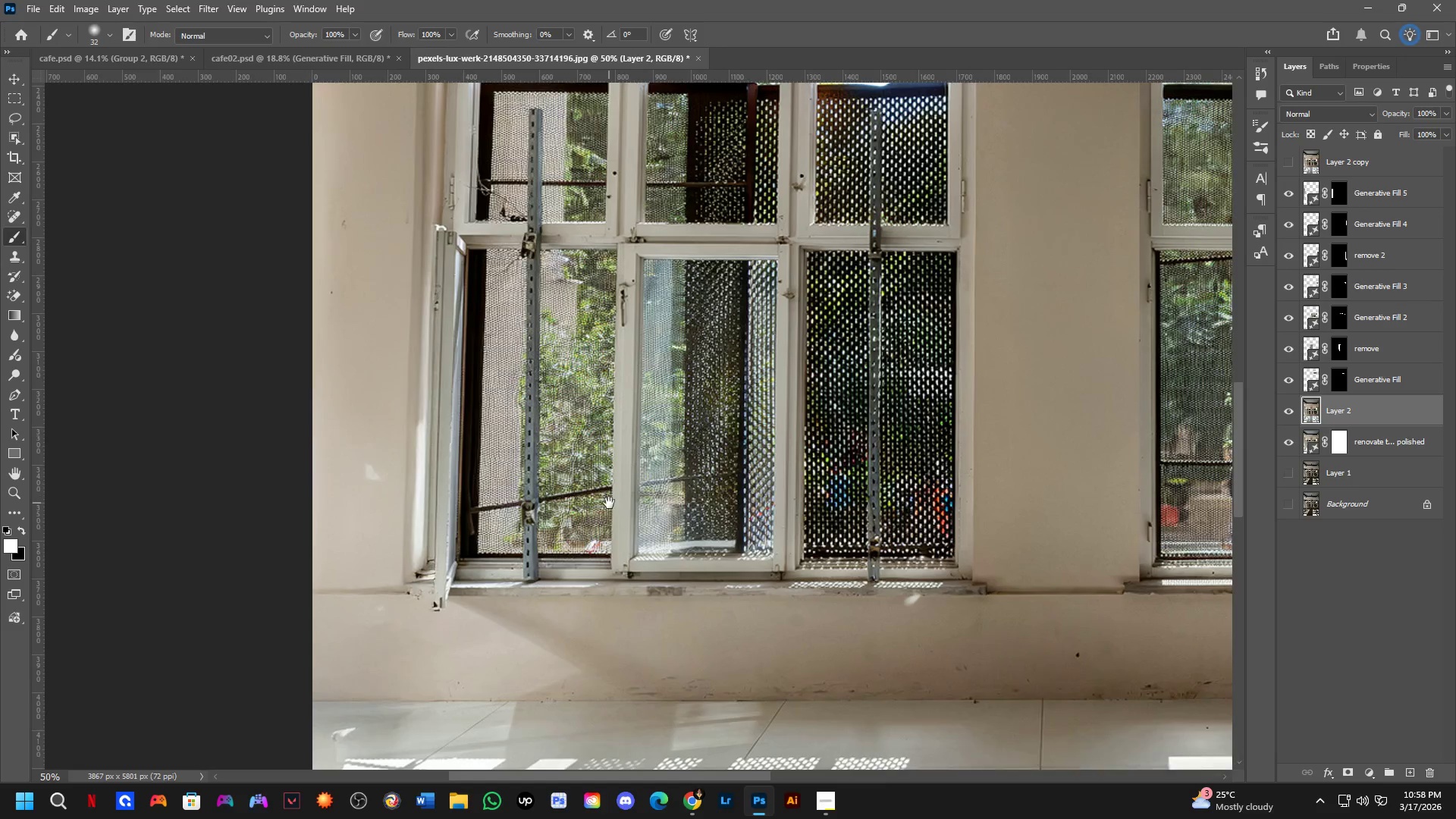 
left_click_drag(start_coordinate=[612, 500], to_coordinate=[610, 405])
 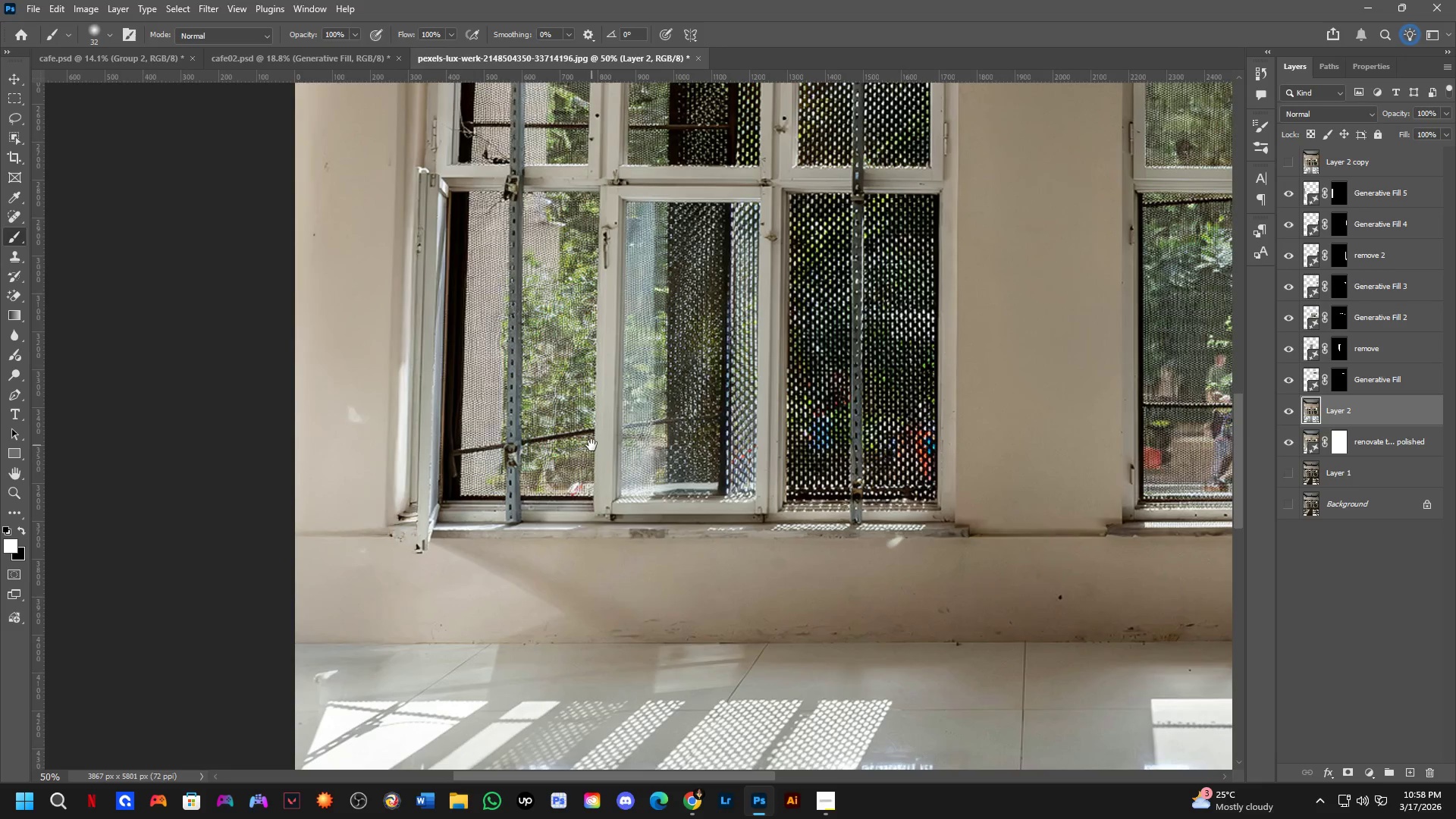 
hold_key(key=Space, duration=1.52)
 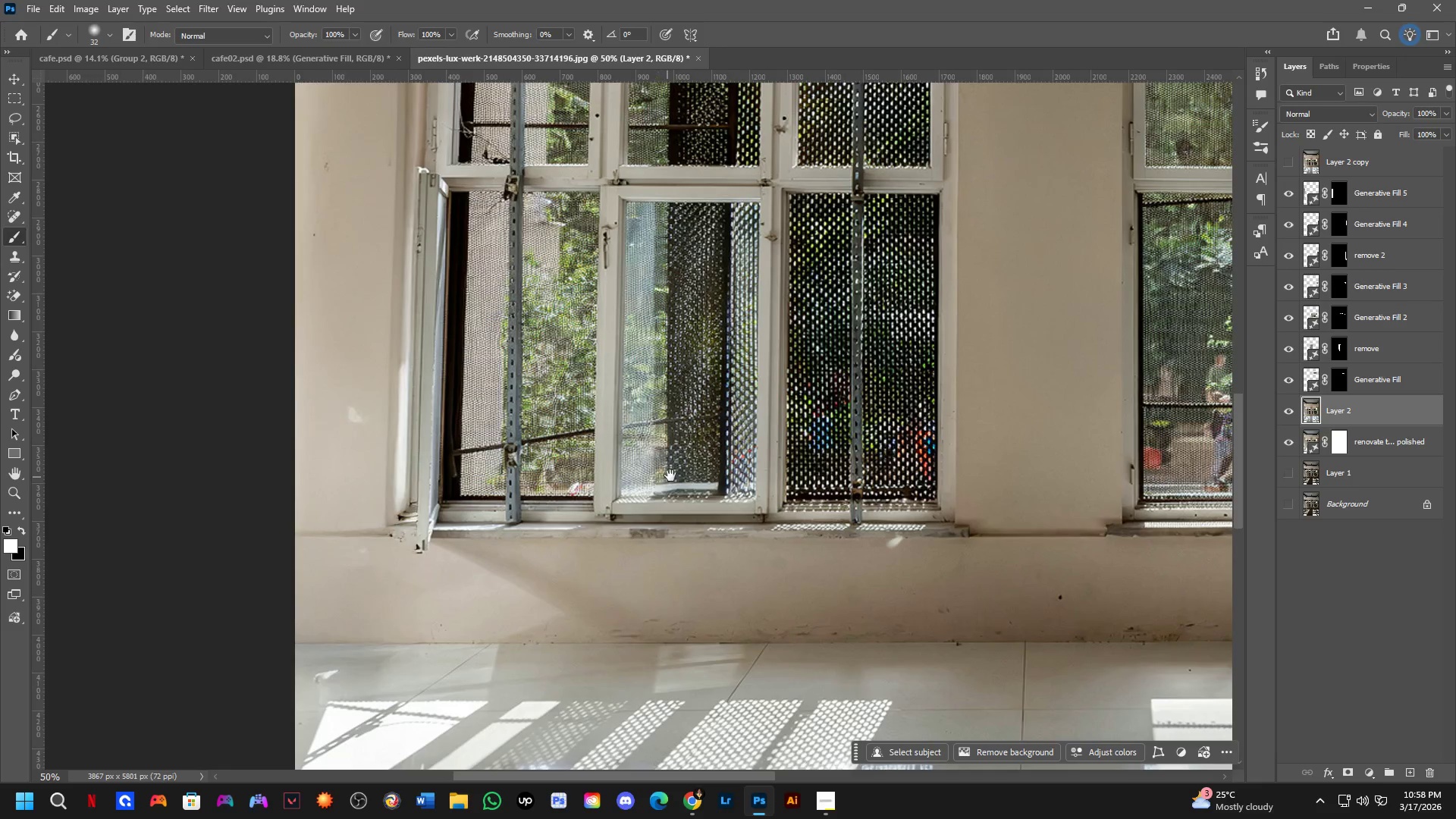 
left_click_drag(start_coordinate=[609, 503], to_coordinate=[592, 445])
 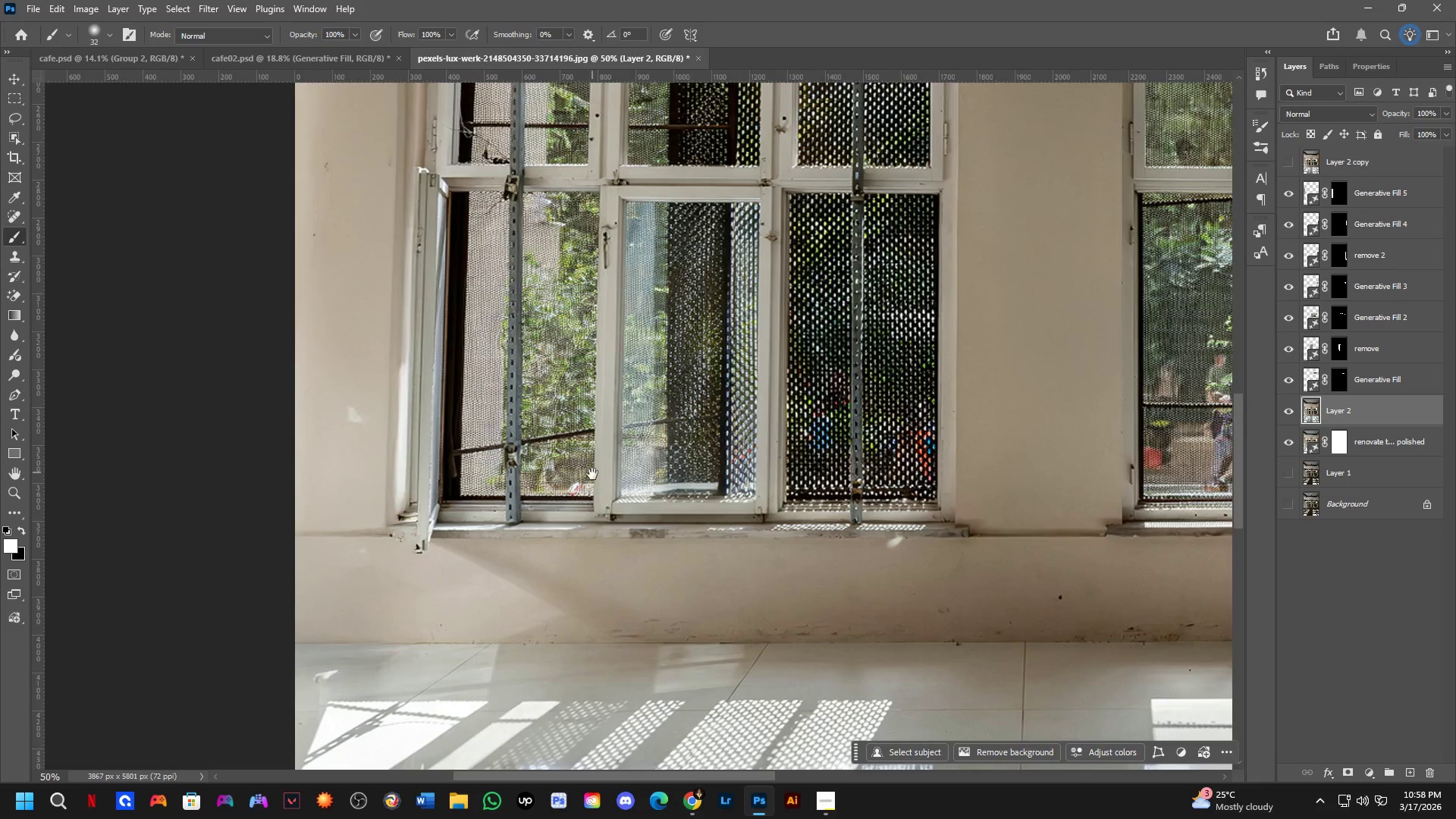 
hold_key(key=Space, duration=0.59)
 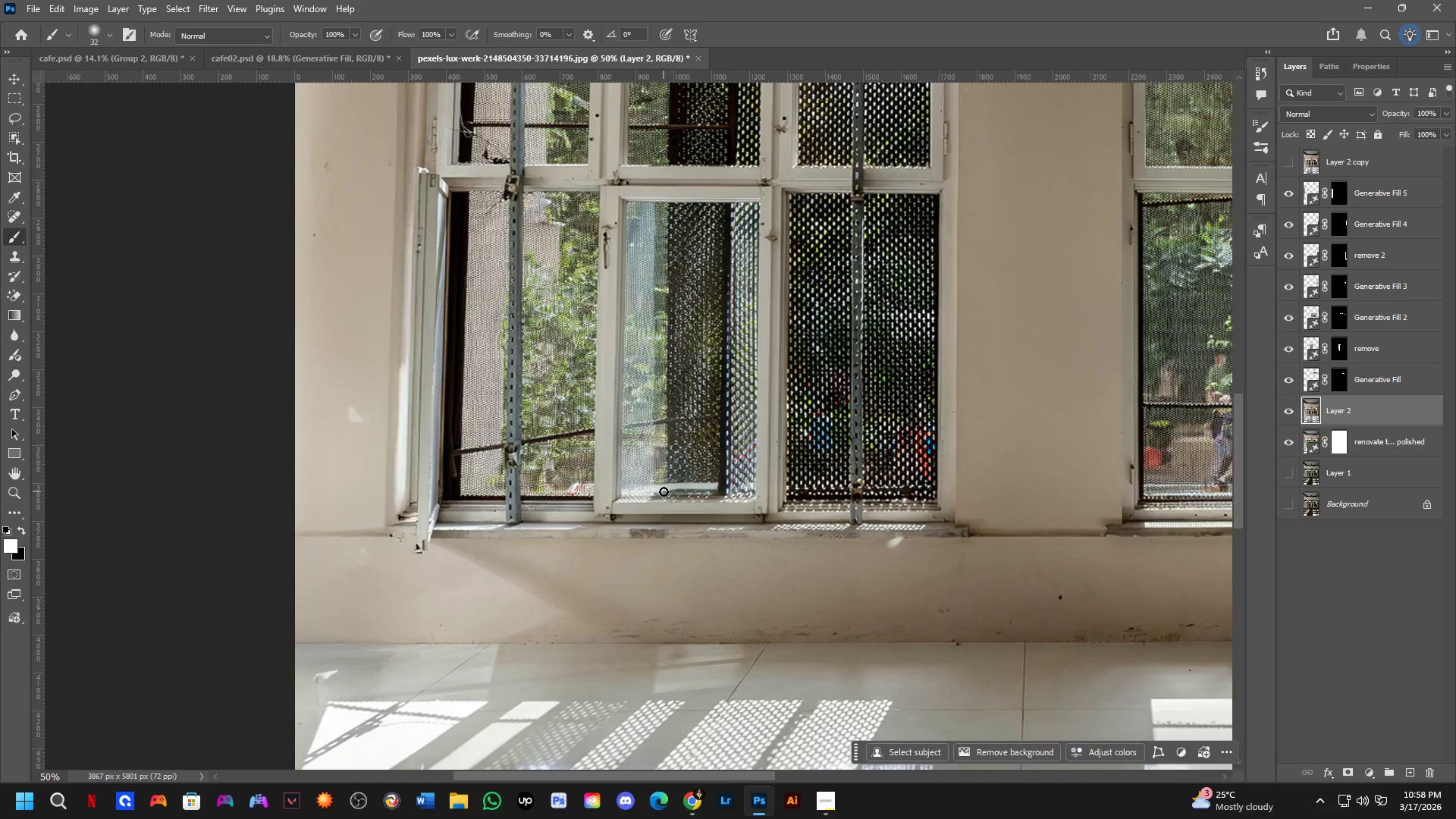 
hold_key(key=Space, duration=0.88)
 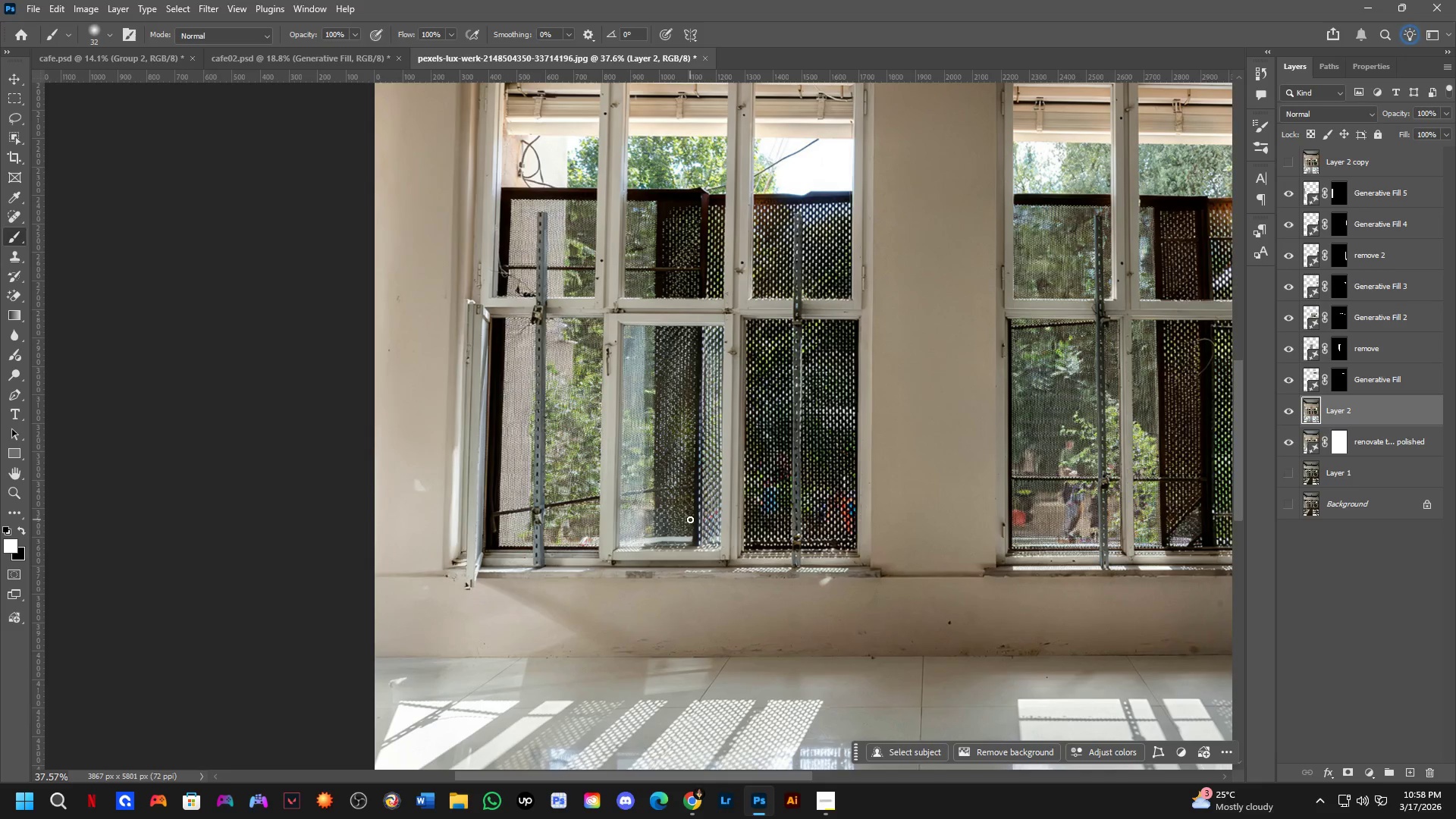 
left_click_drag(start_coordinate=[707, 466], to_coordinate=[695, 517])
 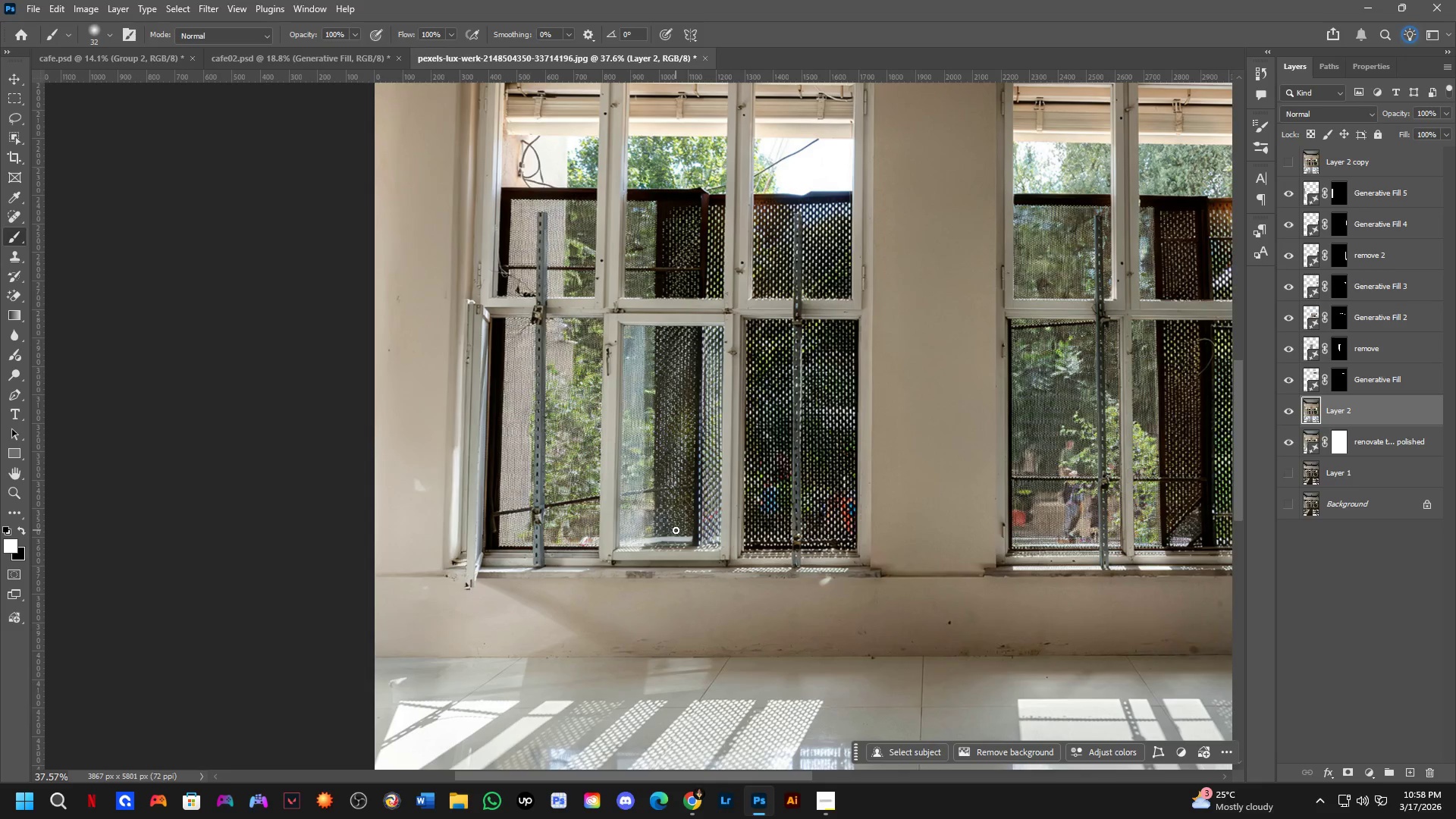 
scroll: coordinate [667, 526], scroll_direction: down, amount: 7.0
 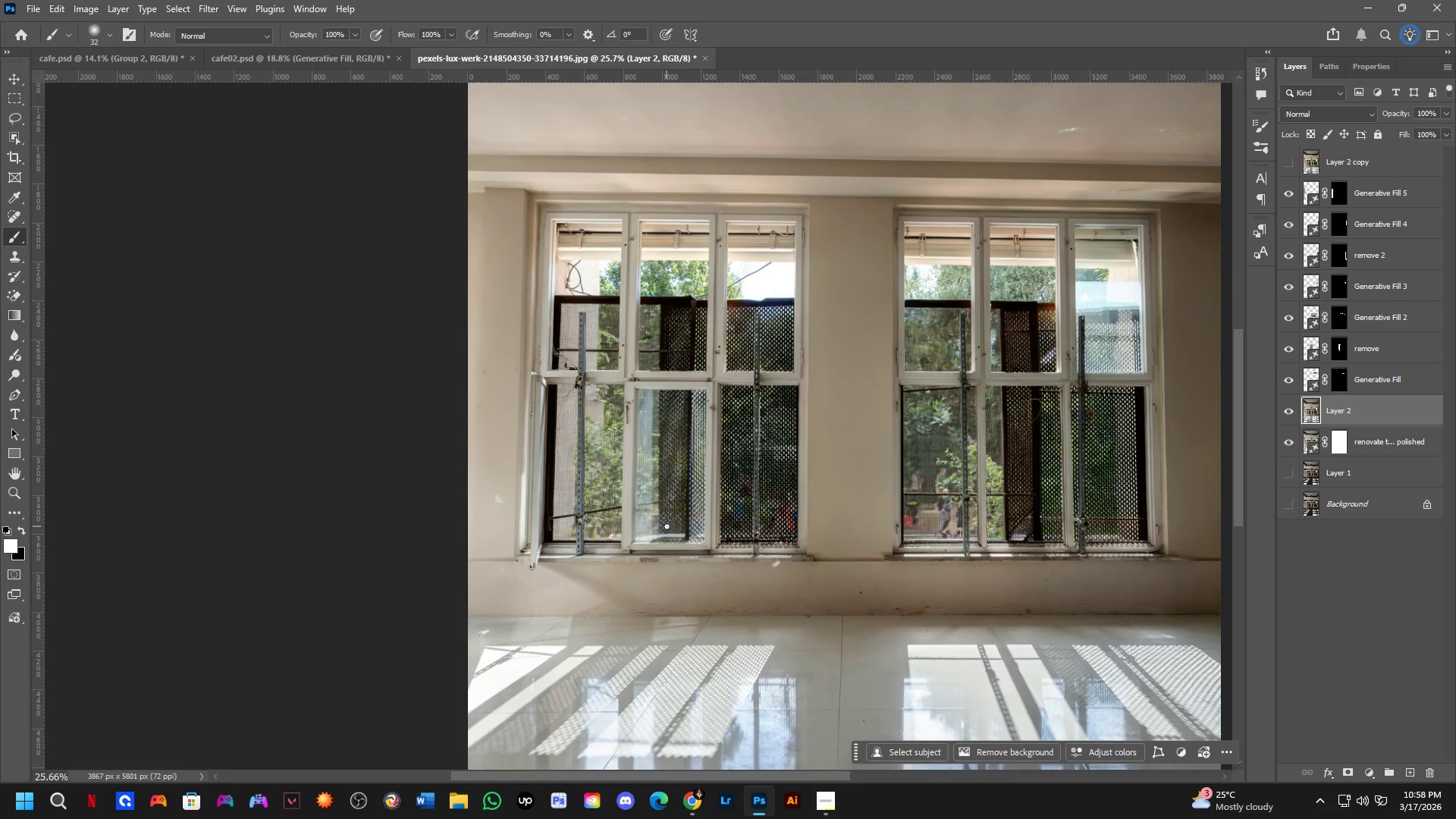 
hold_key(key=Space, duration=0.78)
 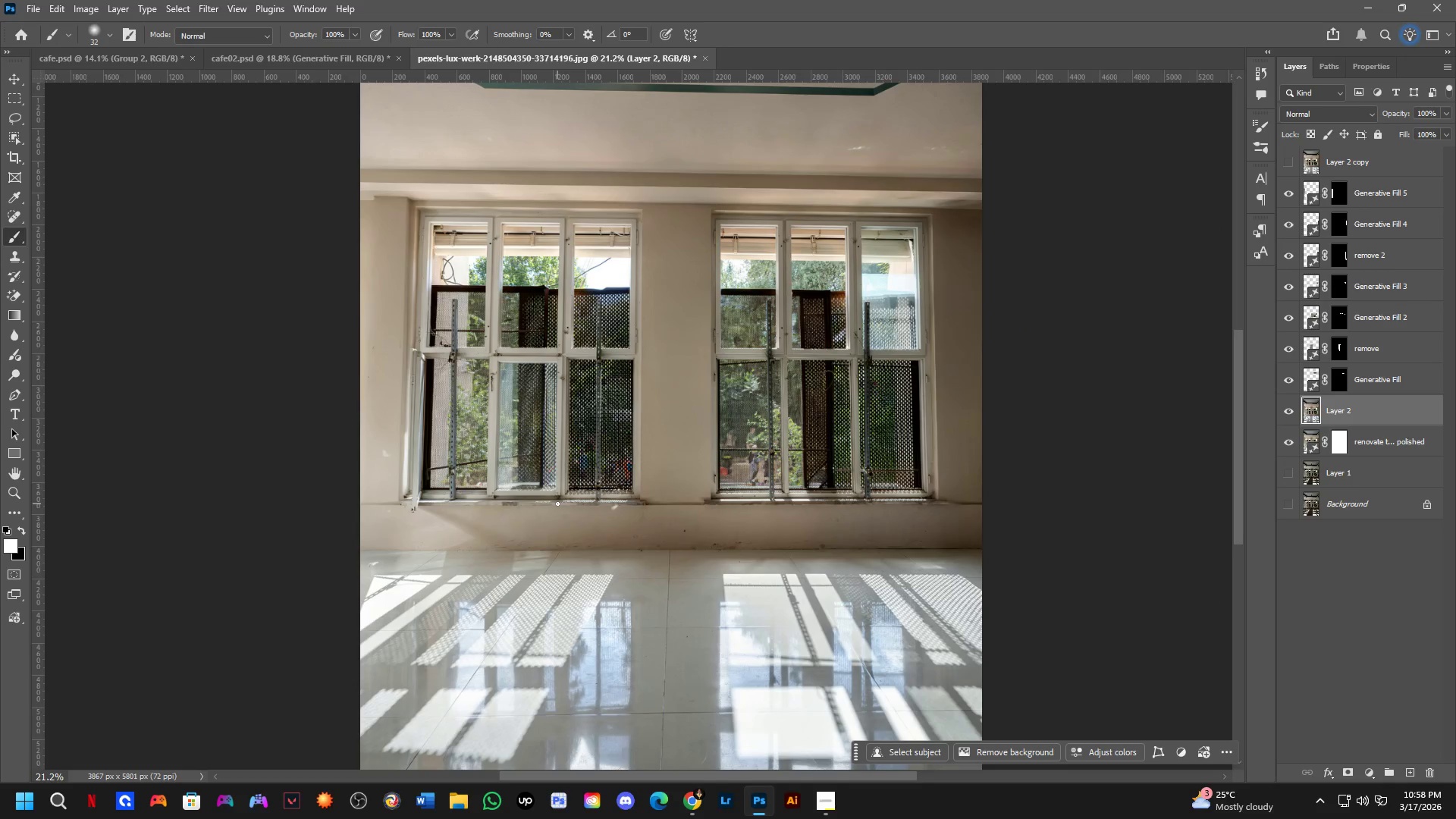 
left_click_drag(start_coordinate=[713, 535], to_coordinate=[571, 485])
 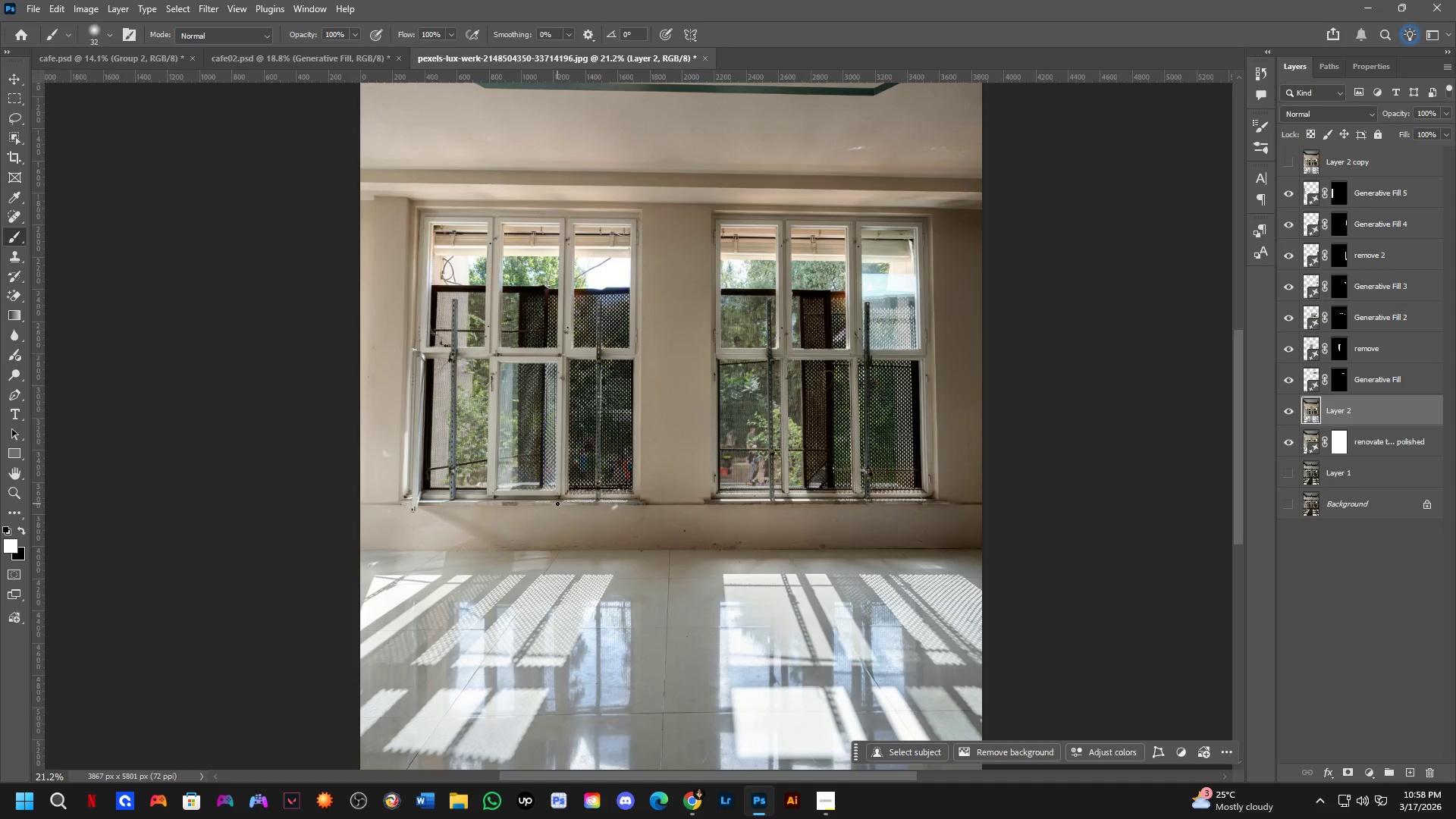 
scroll: coordinate [667, 530], scroll_direction: down, amount: 2.0
 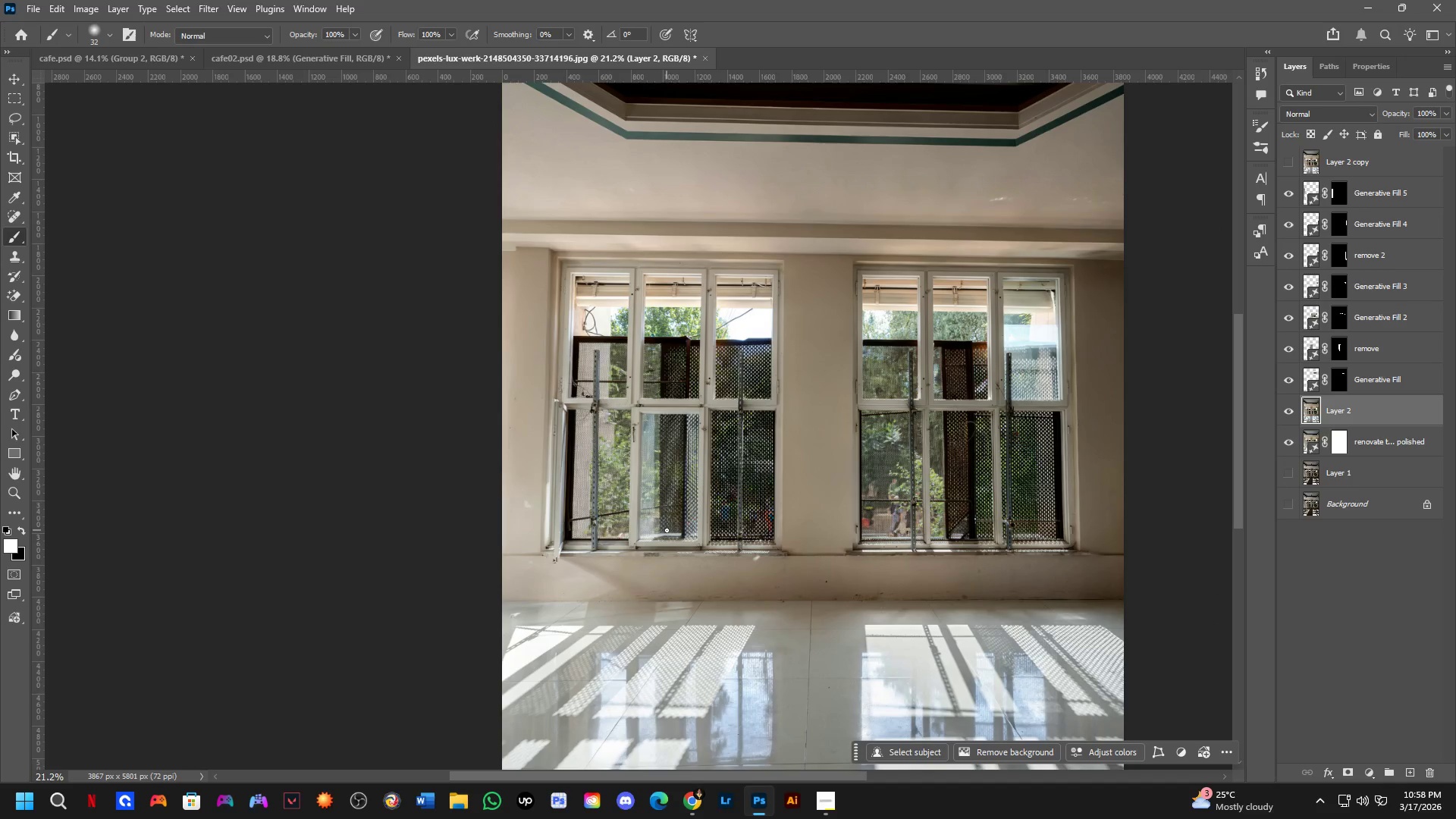 
hold_key(key=Space, duration=0.94)
 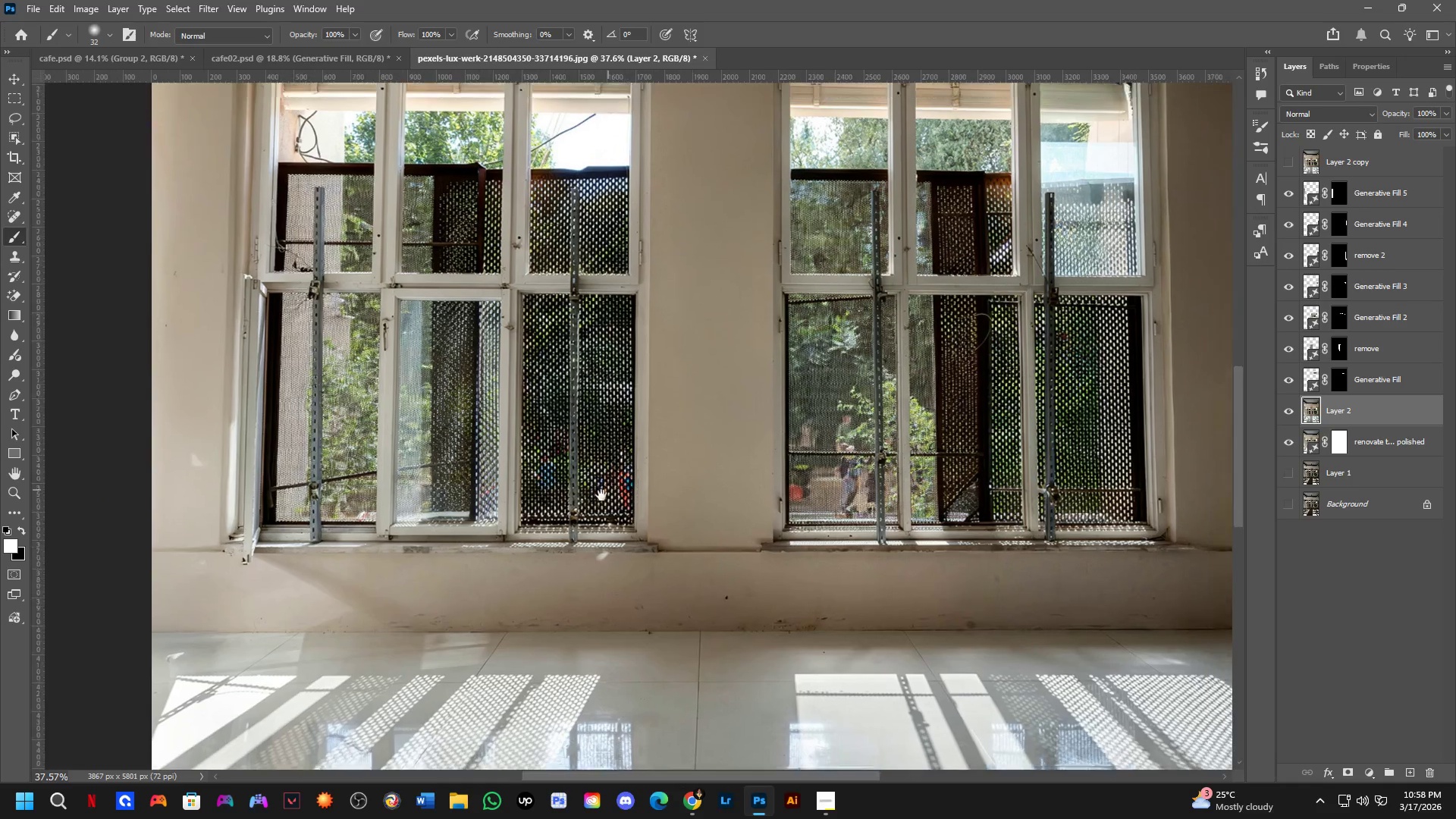 
left_click_drag(start_coordinate=[592, 488], to_coordinate=[555, 502])
 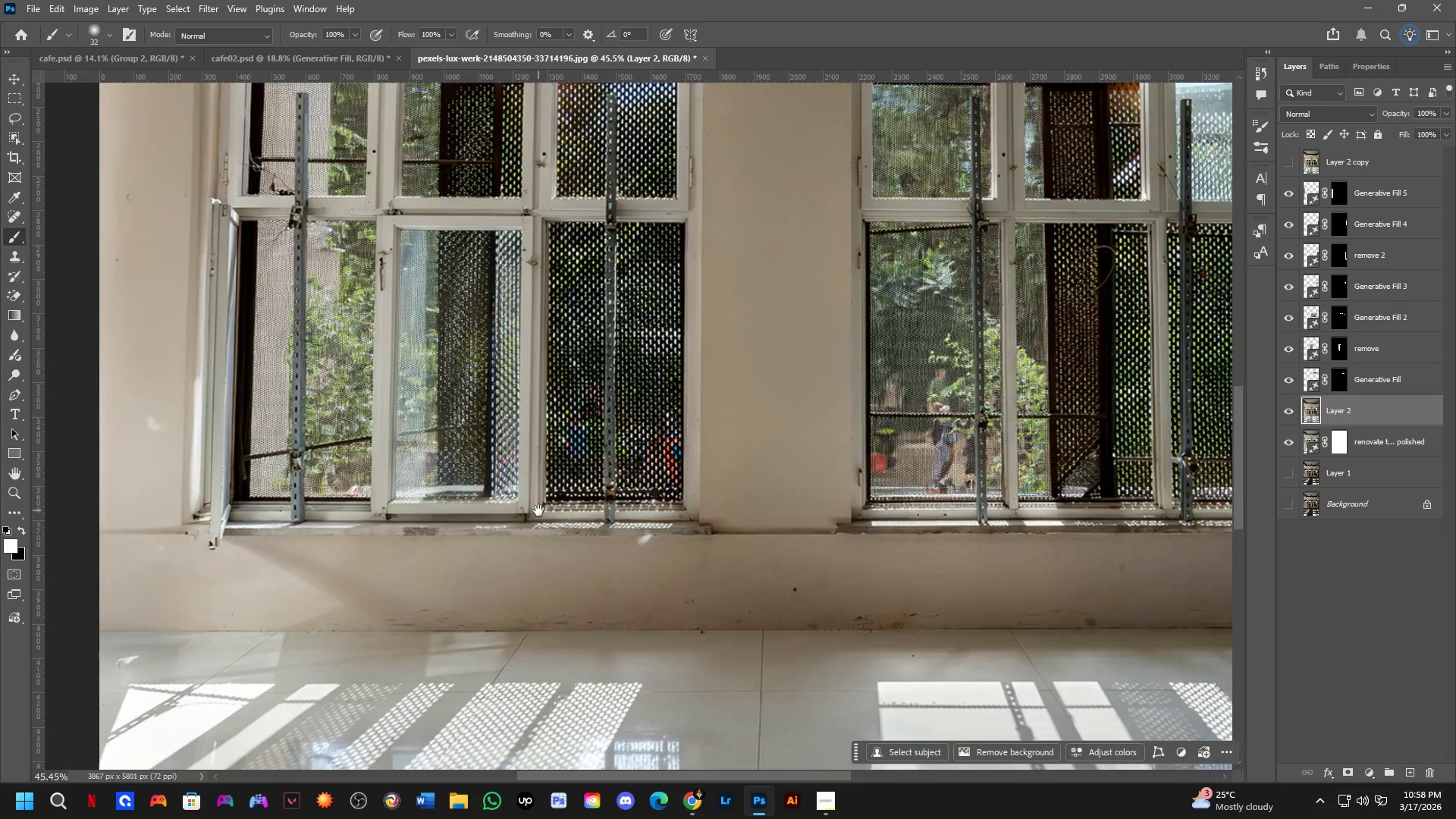 
scroll: coordinate [557, 481], scroll_direction: up, amount: 8.0
 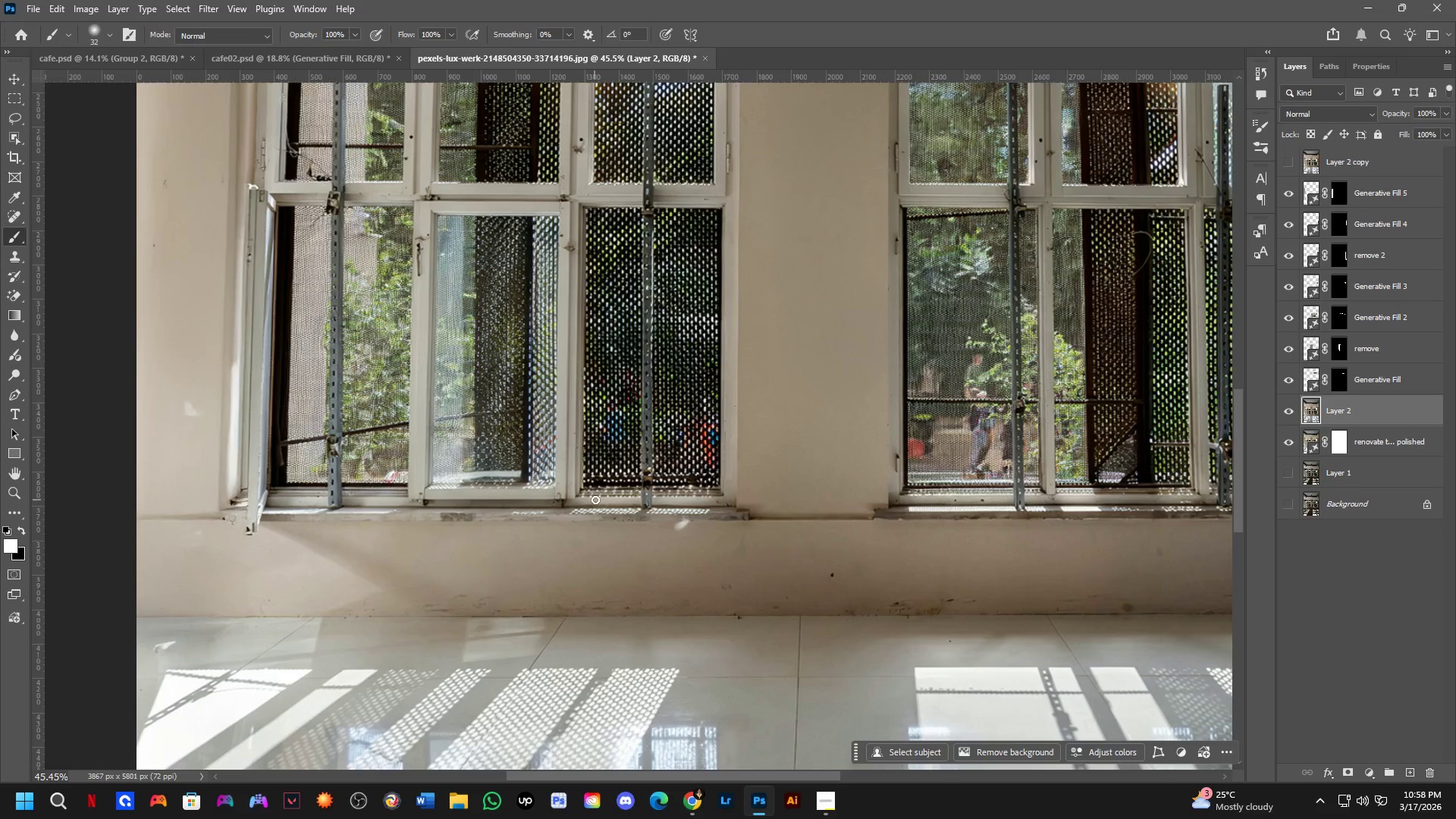 
hold_key(key=Space, duration=0.64)
 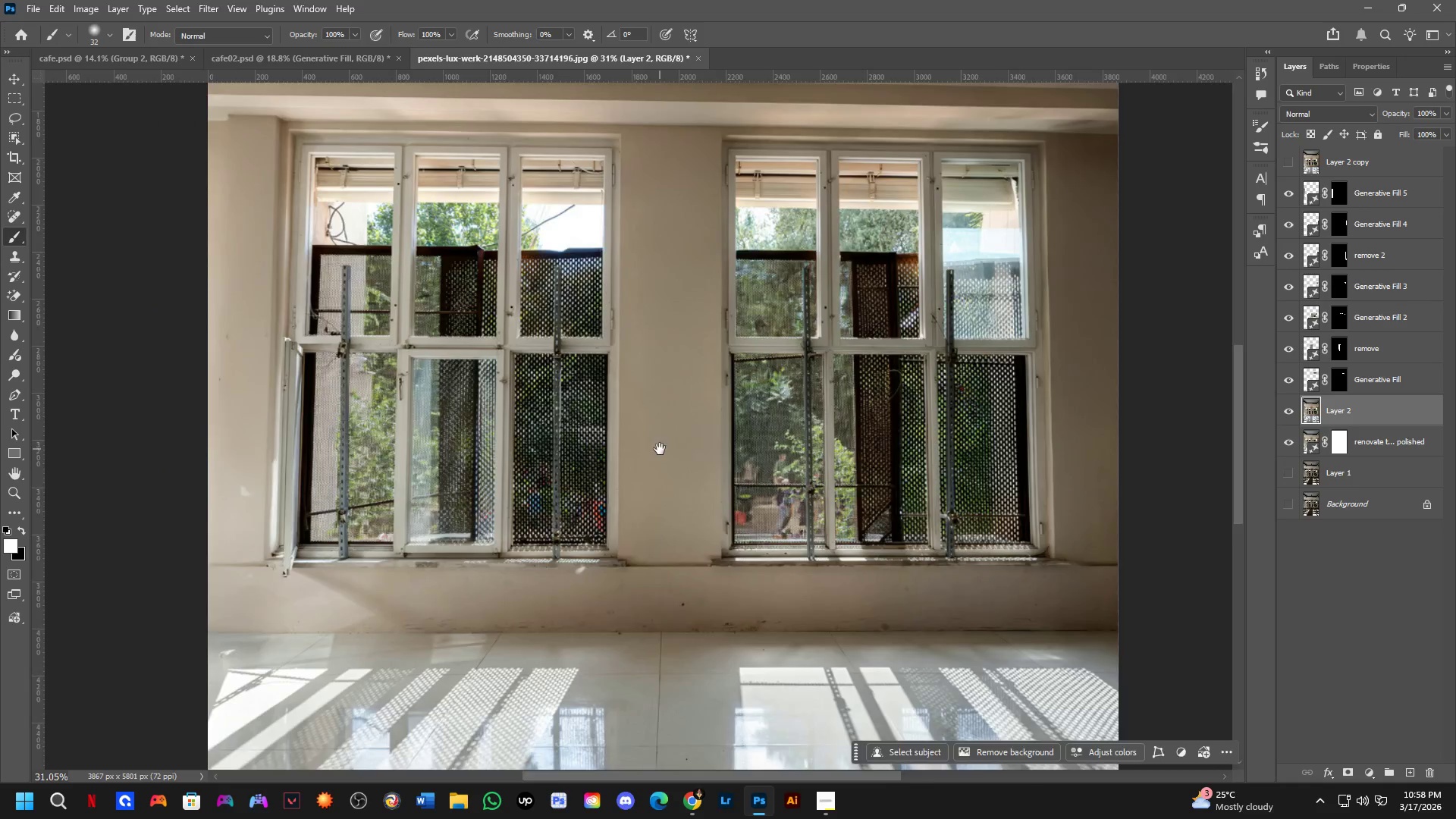 
left_click_drag(start_coordinate=[641, 460], to_coordinate=[585, 506])
 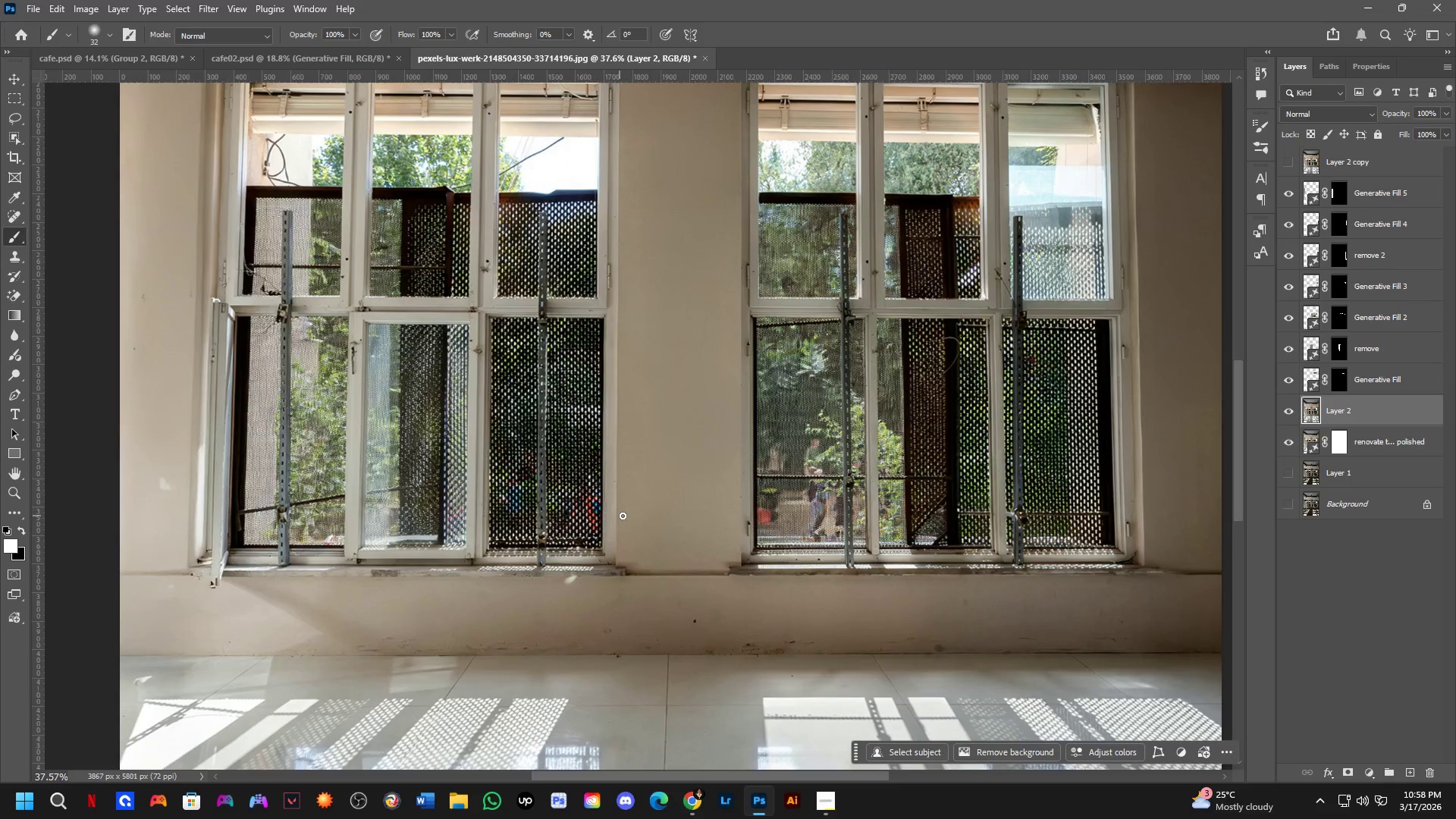 
scroll: coordinate [535, 510], scroll_direction: down, amount: 2.0
 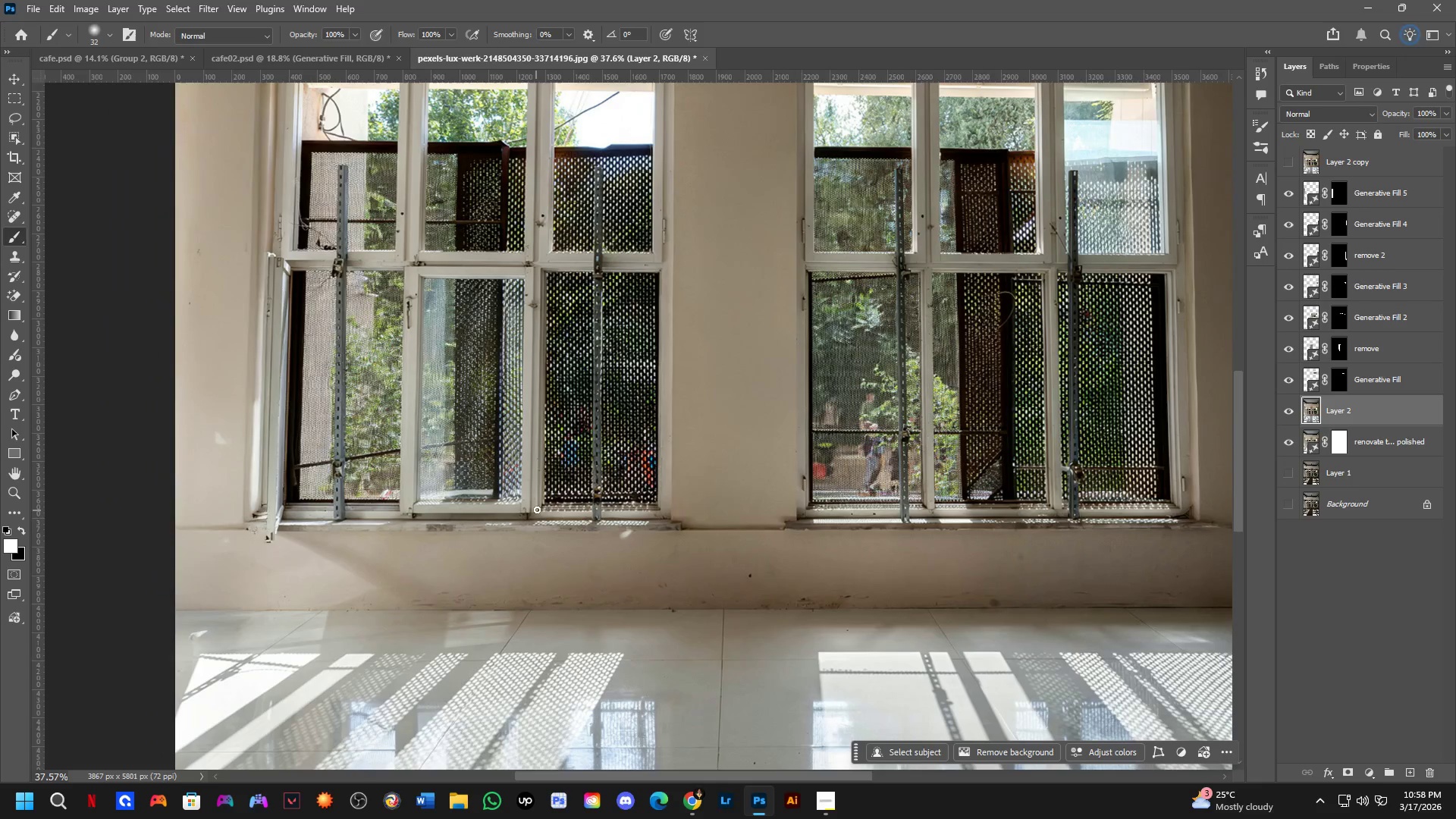 
hold_key(key=Space, duration=0.62)
 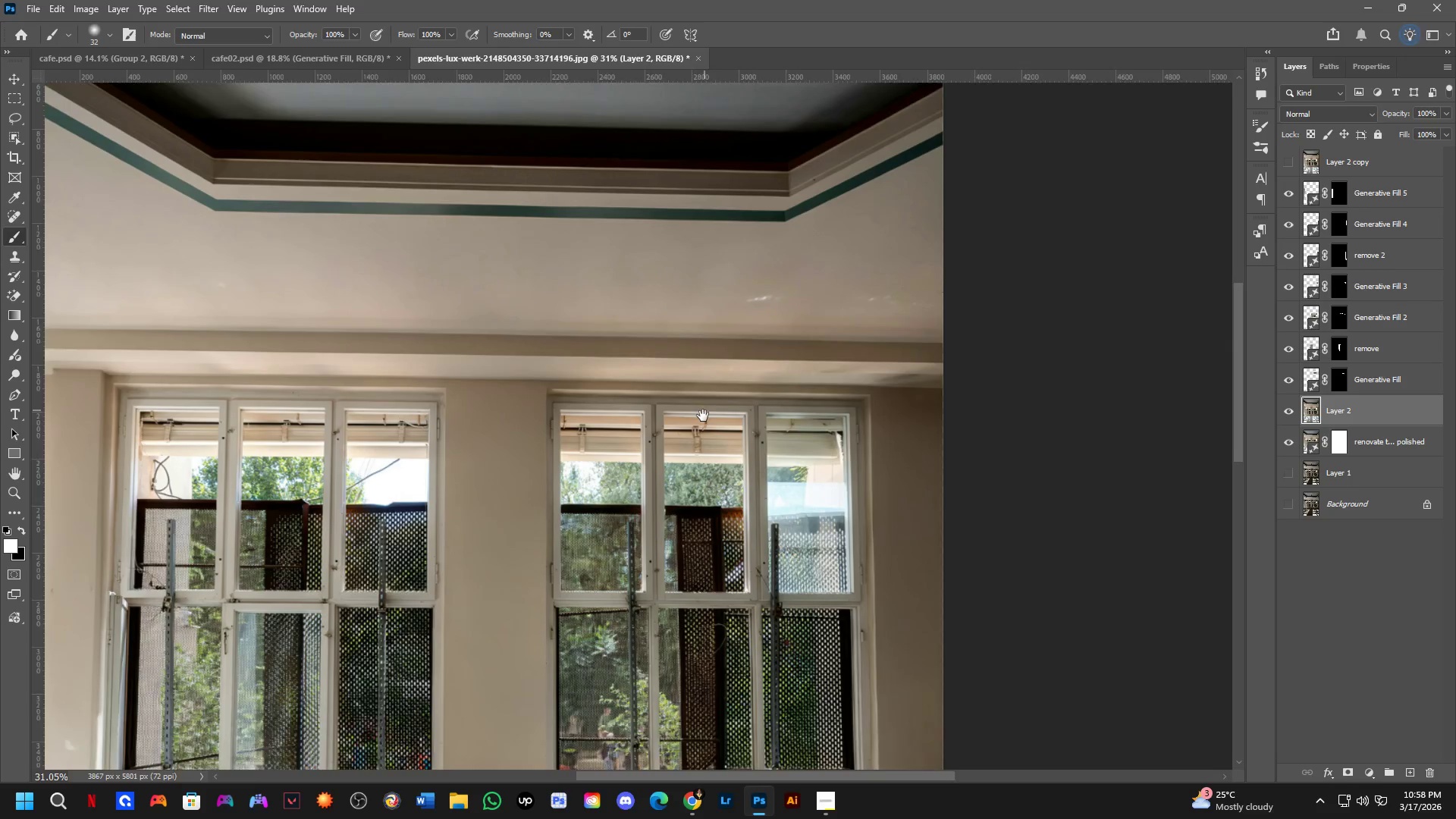 
left_click_drag(start_coordinate=[657, 450], to_coordinate=[519, 595])
 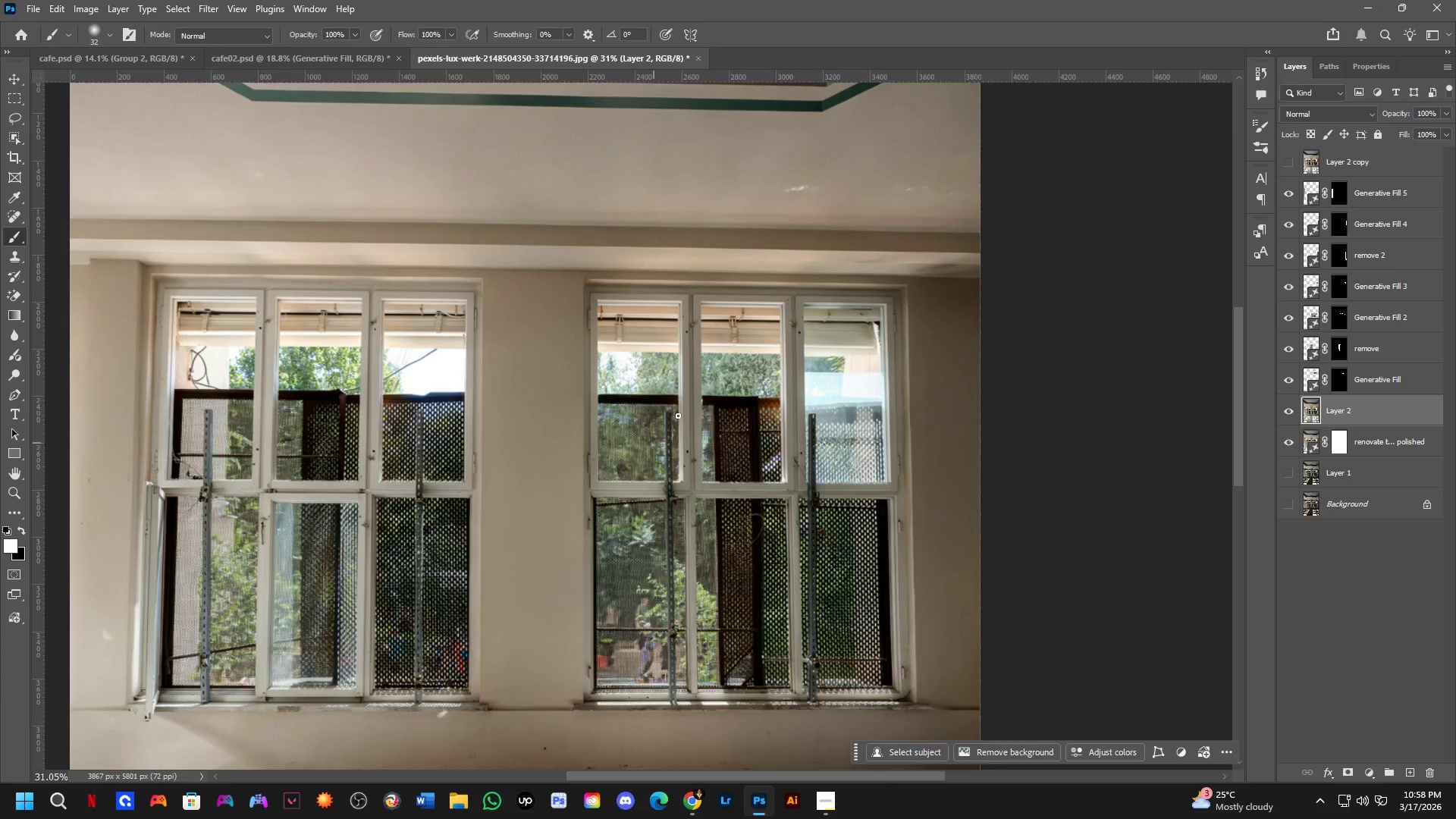 
scroll: coordinate [629, 529], scroll_direction: down, amount: 2.0
 